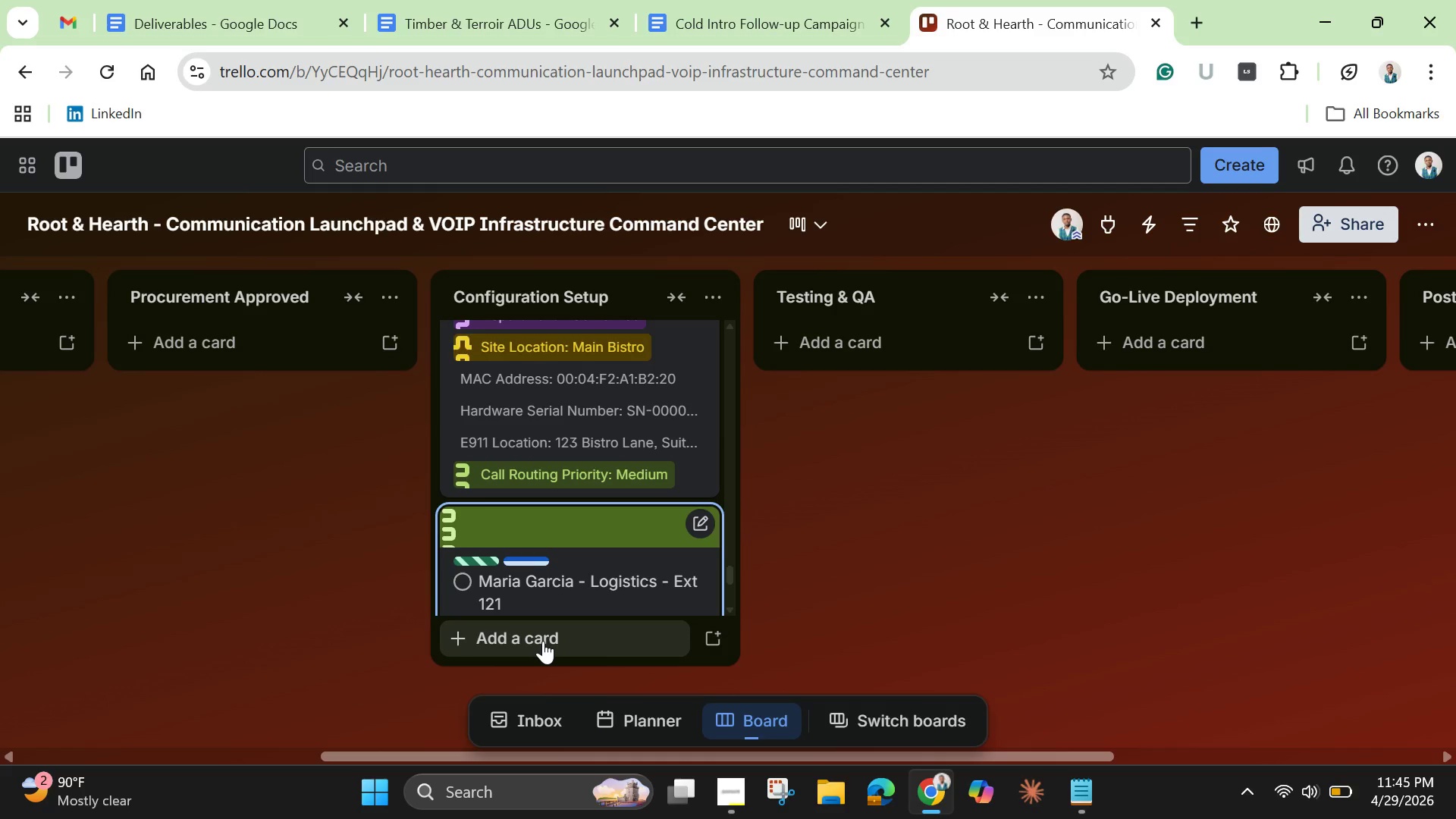 
left_click([543, 641])
 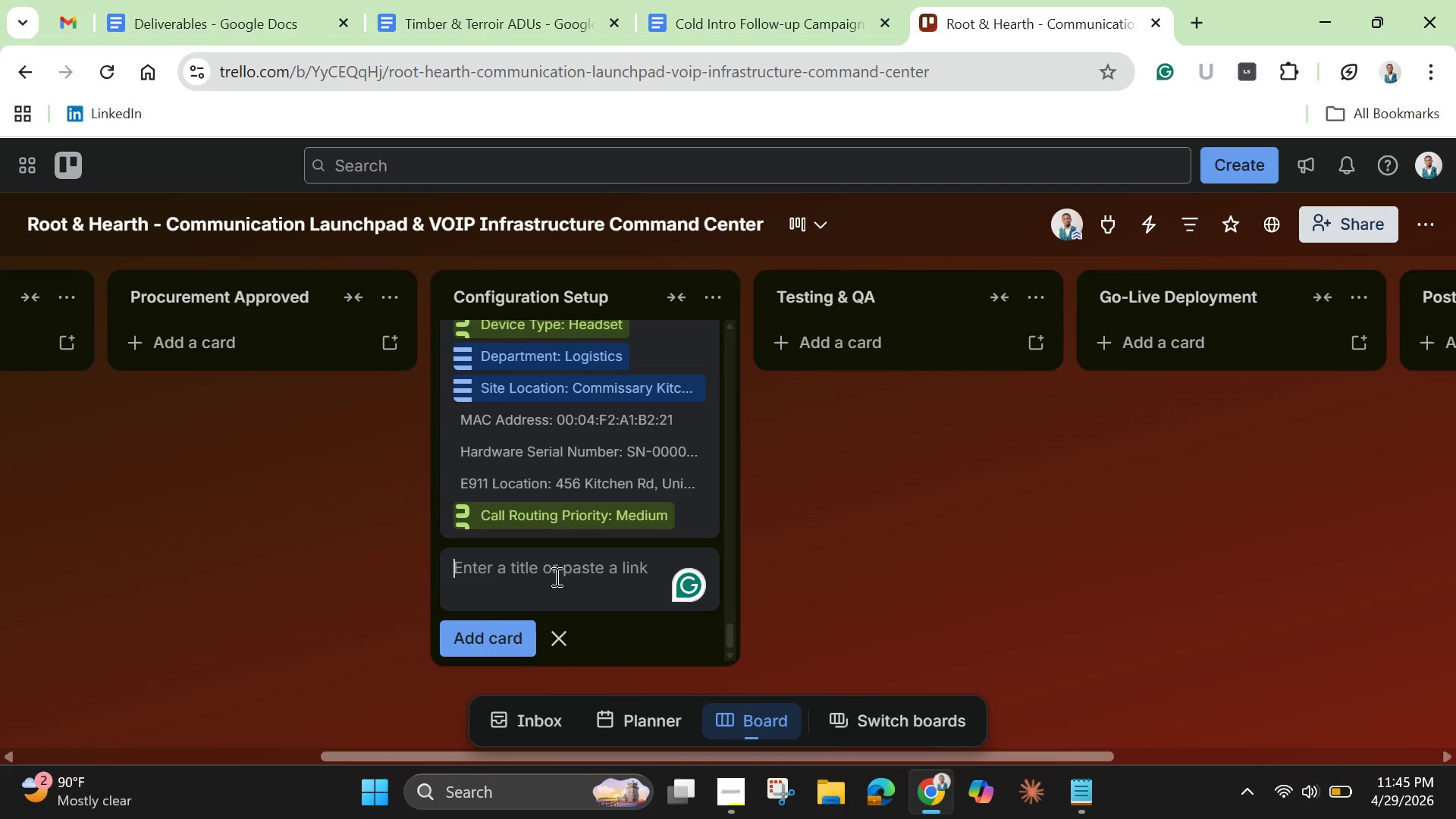 
type(Alice Waters = Logistics 0)
 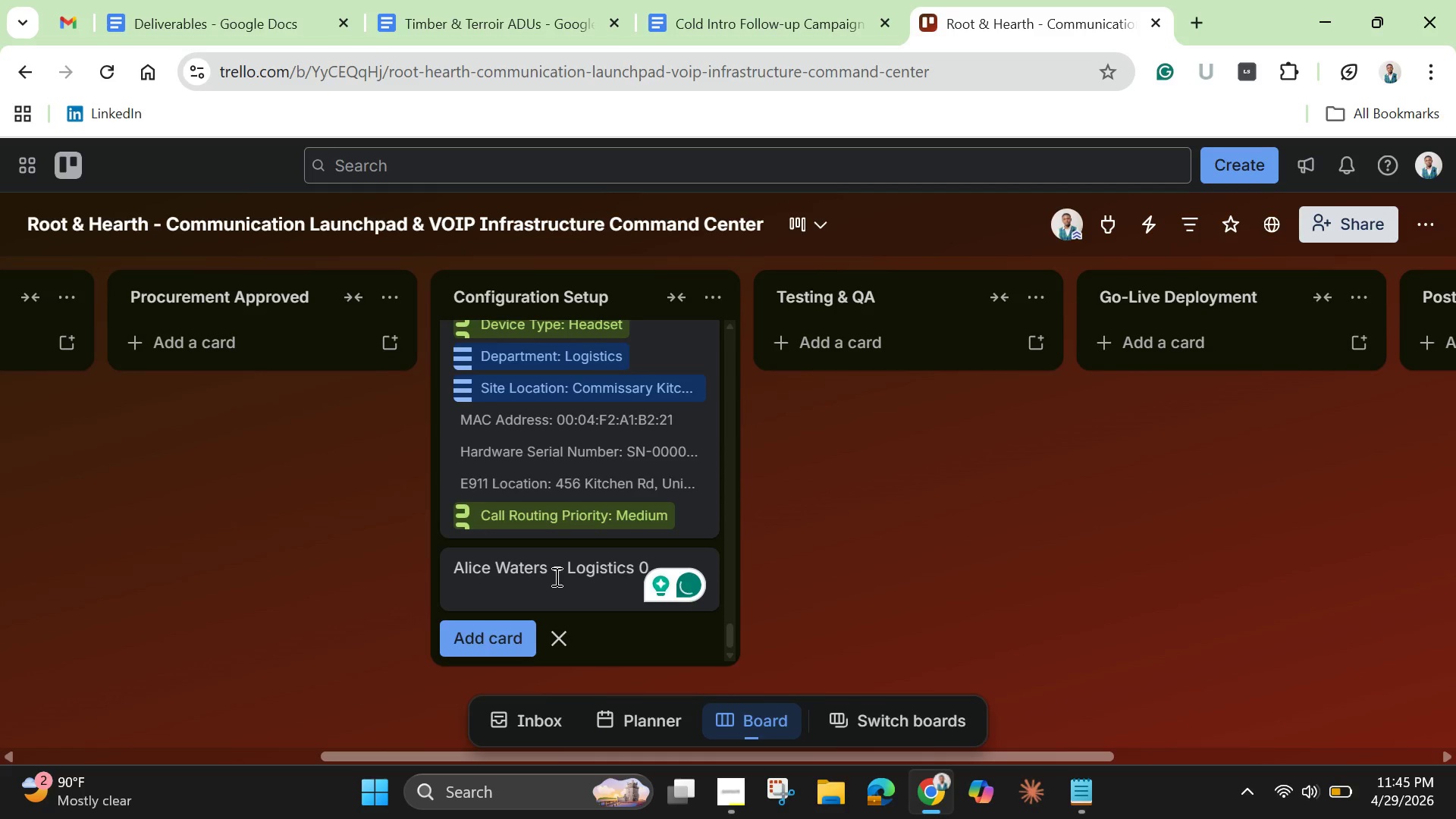 
wait(12.67)
 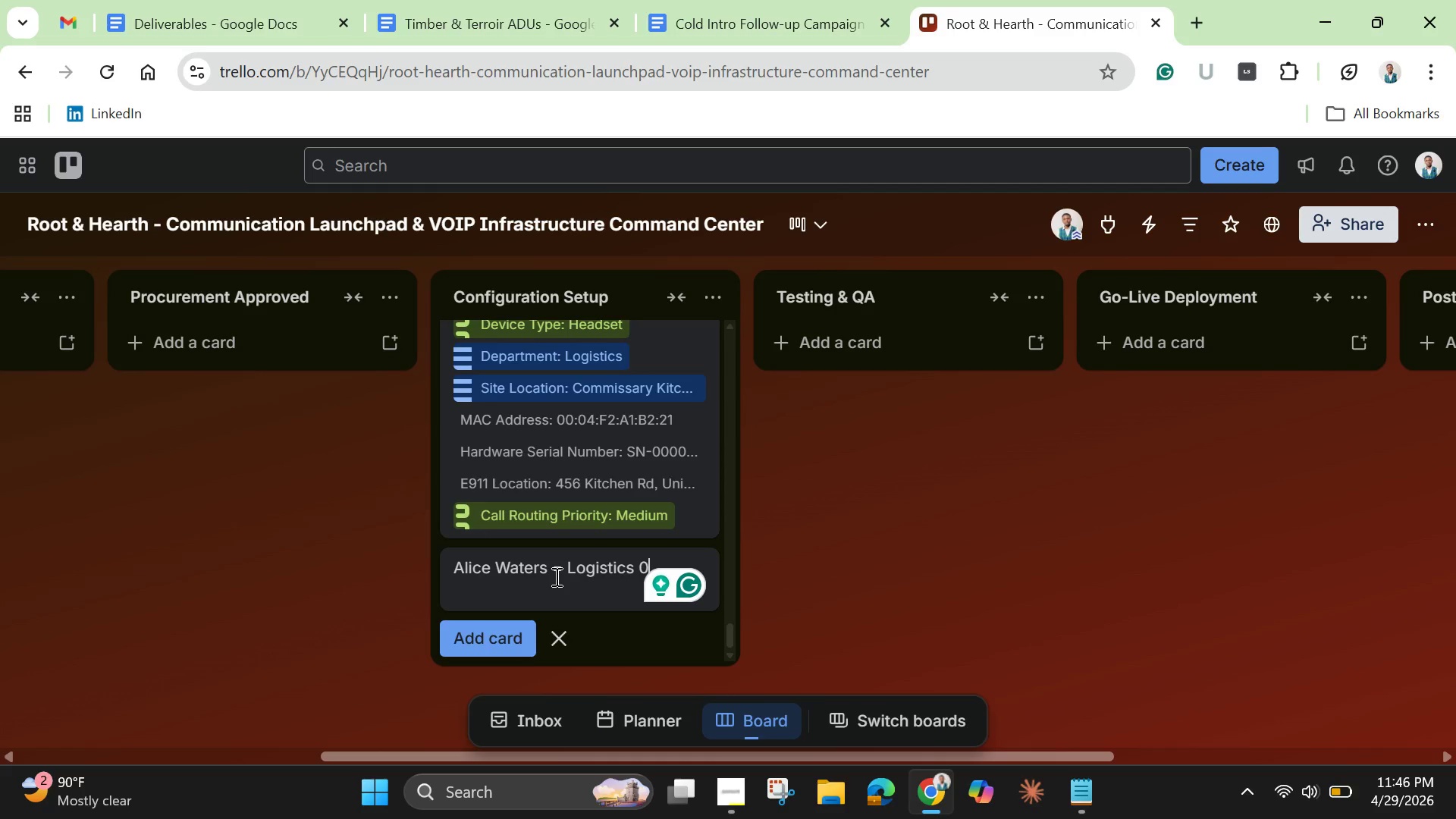 
key(Backspace)
type(=)
key(Backspace)
type(- Ext 122)
 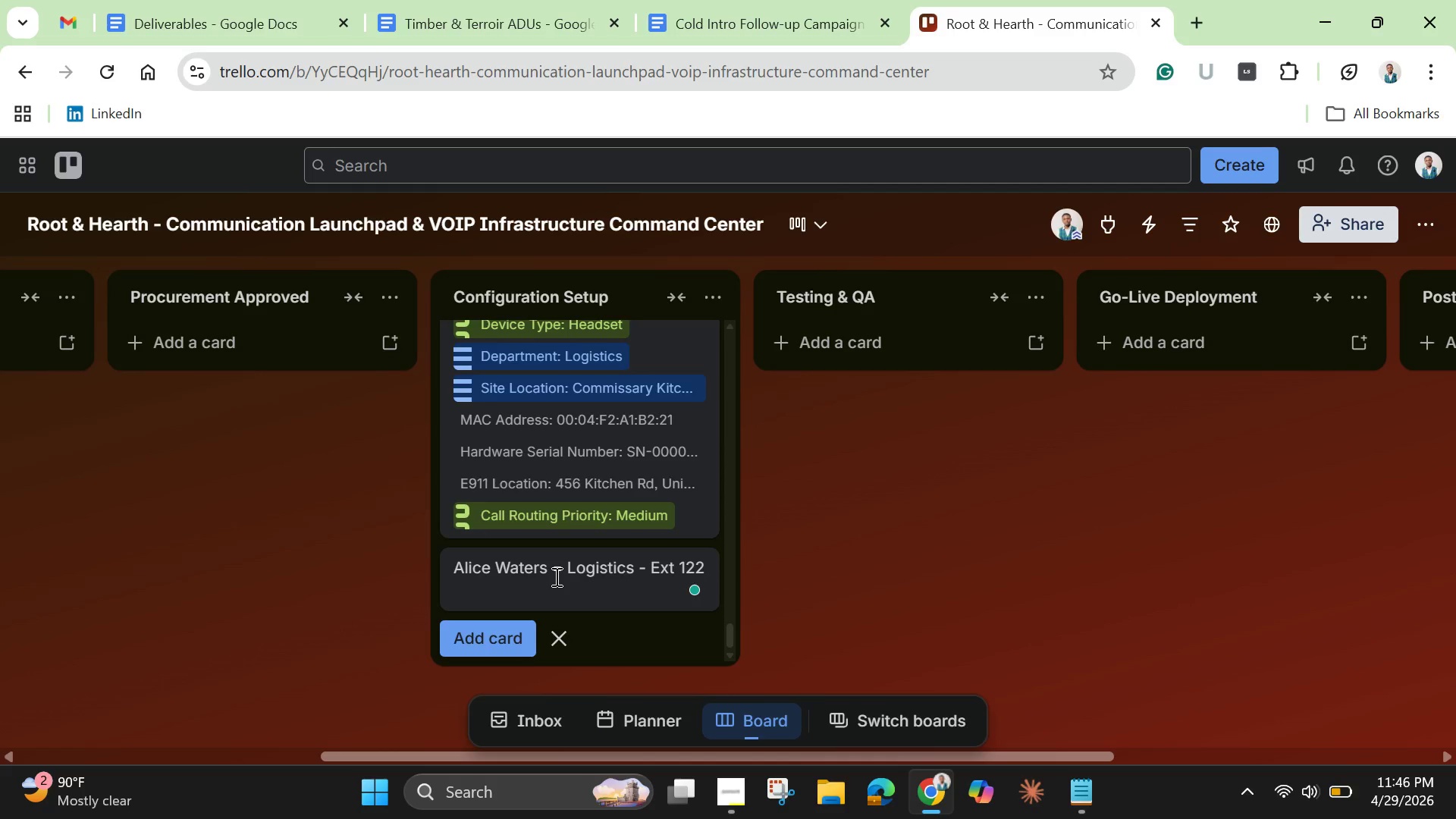 
key(Enter)
 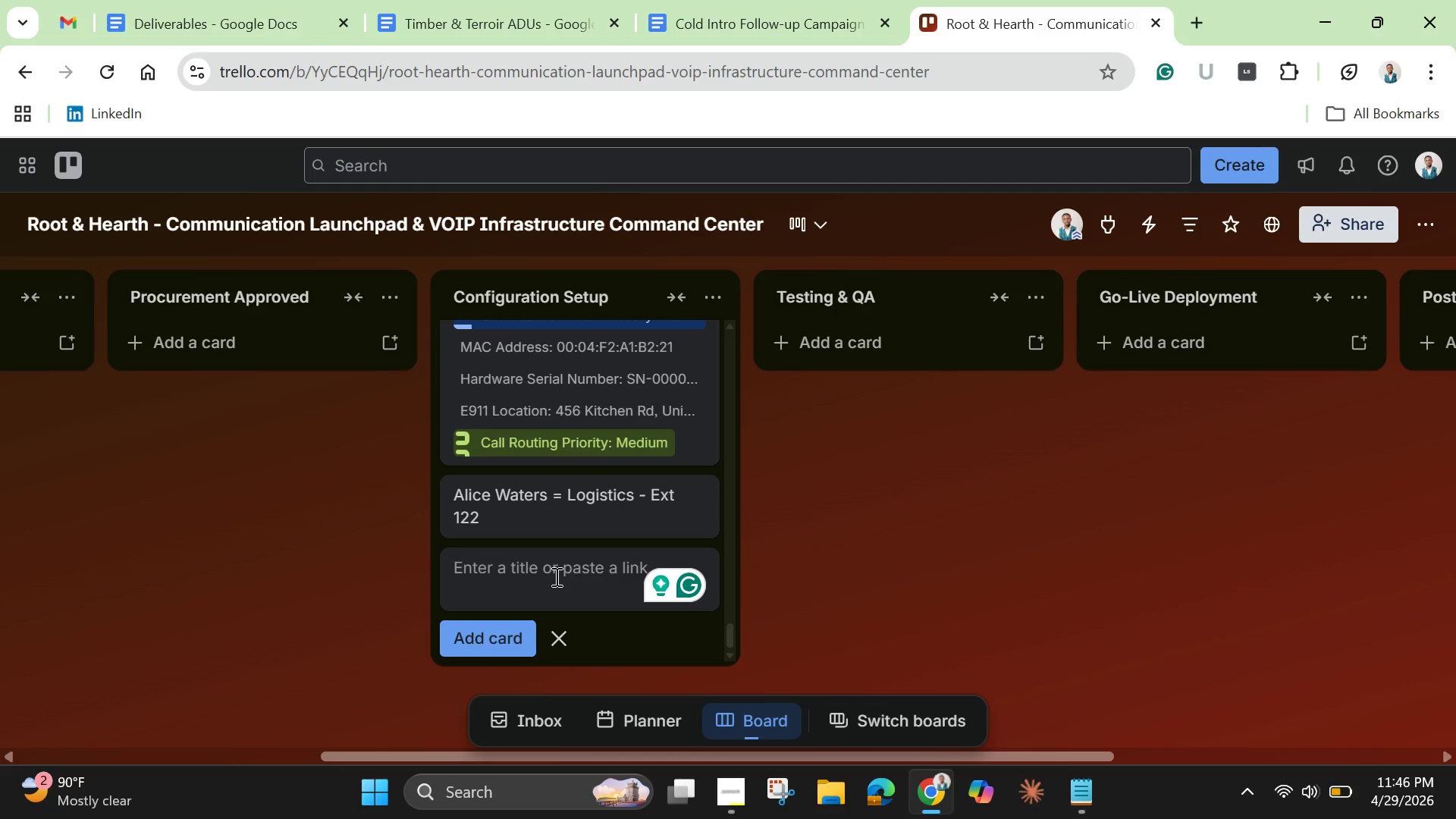 
wait(14.34)
 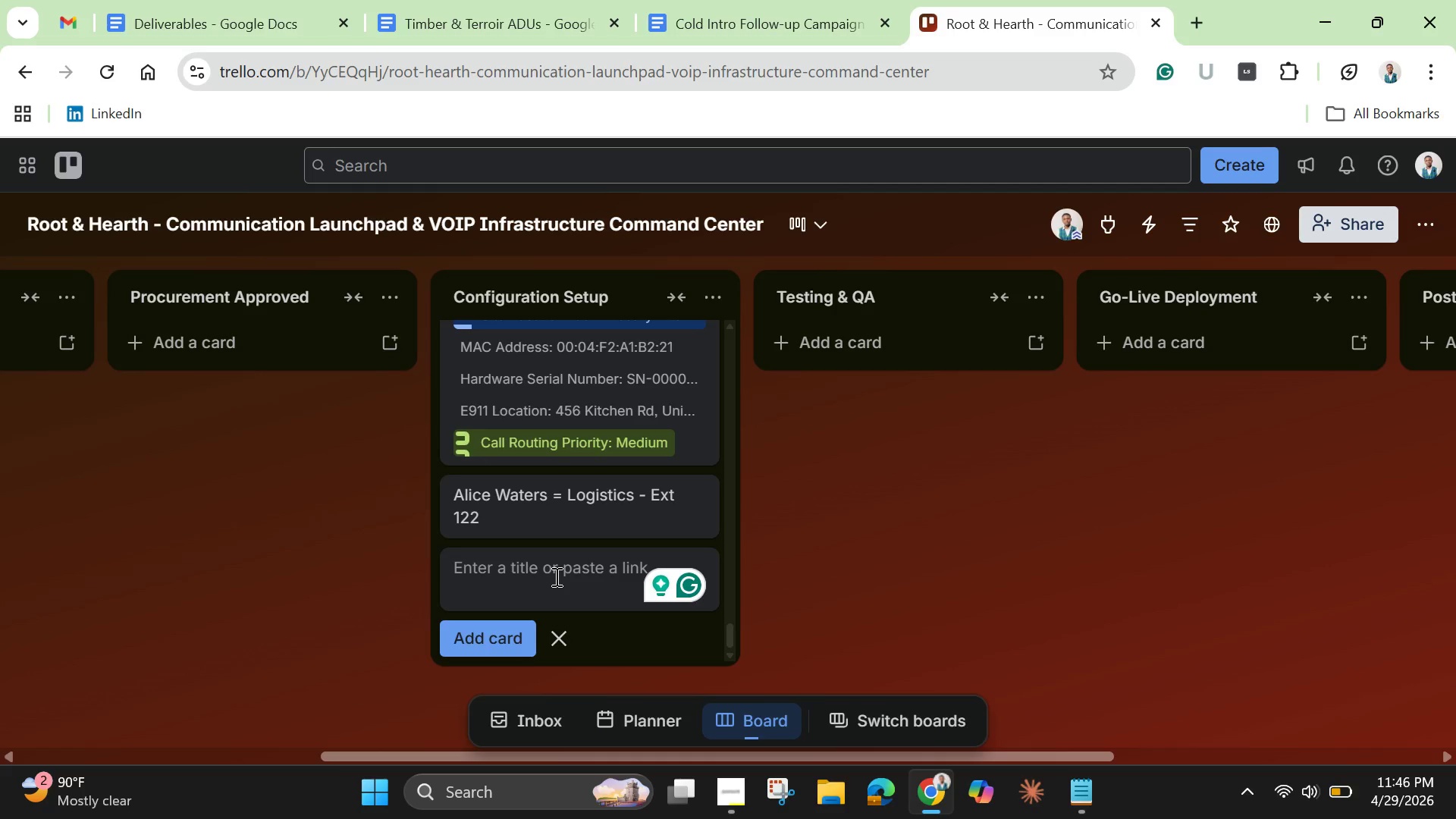 
mouse_move([672, 707])
 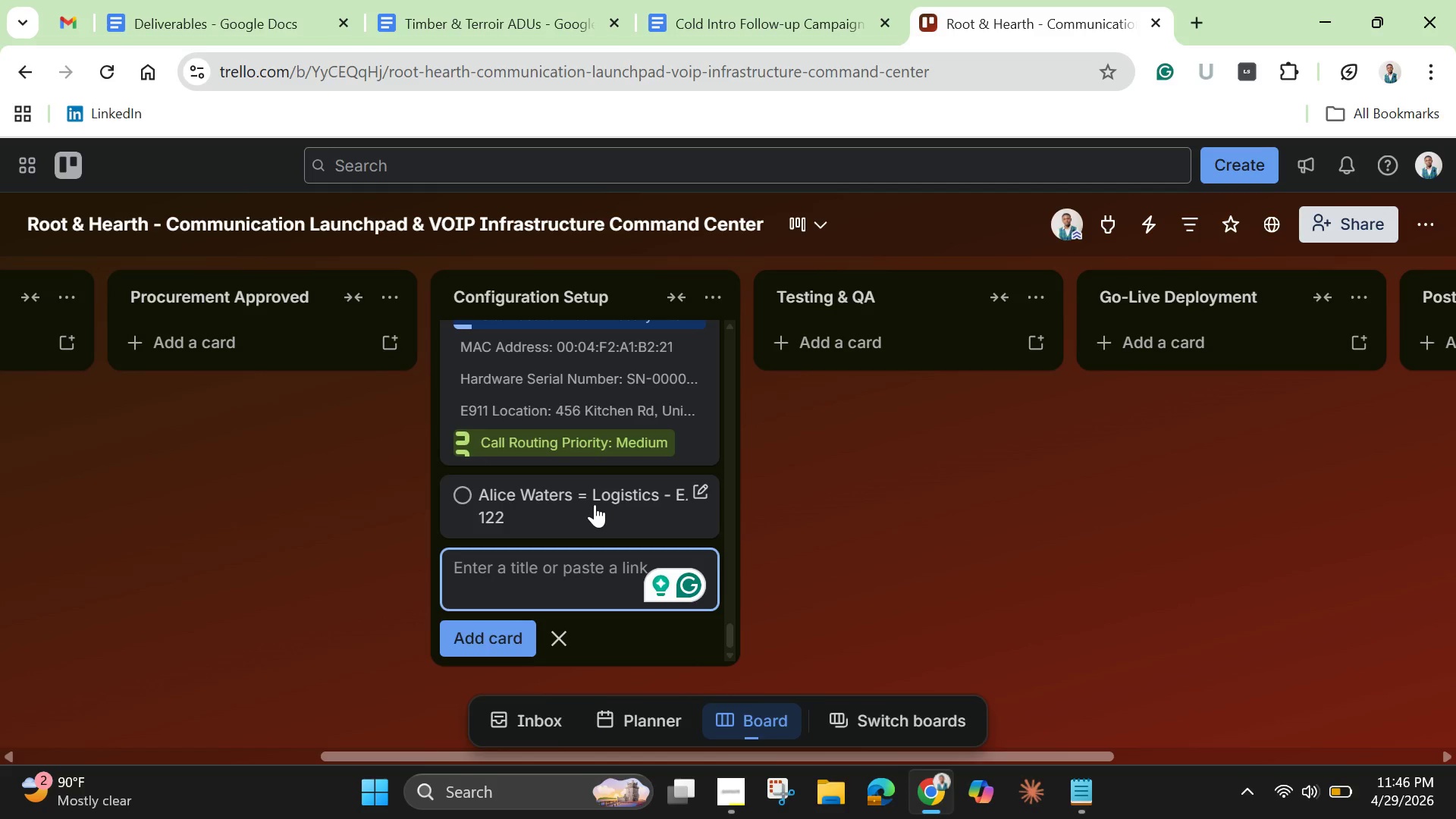 
left_click([595, 504])
 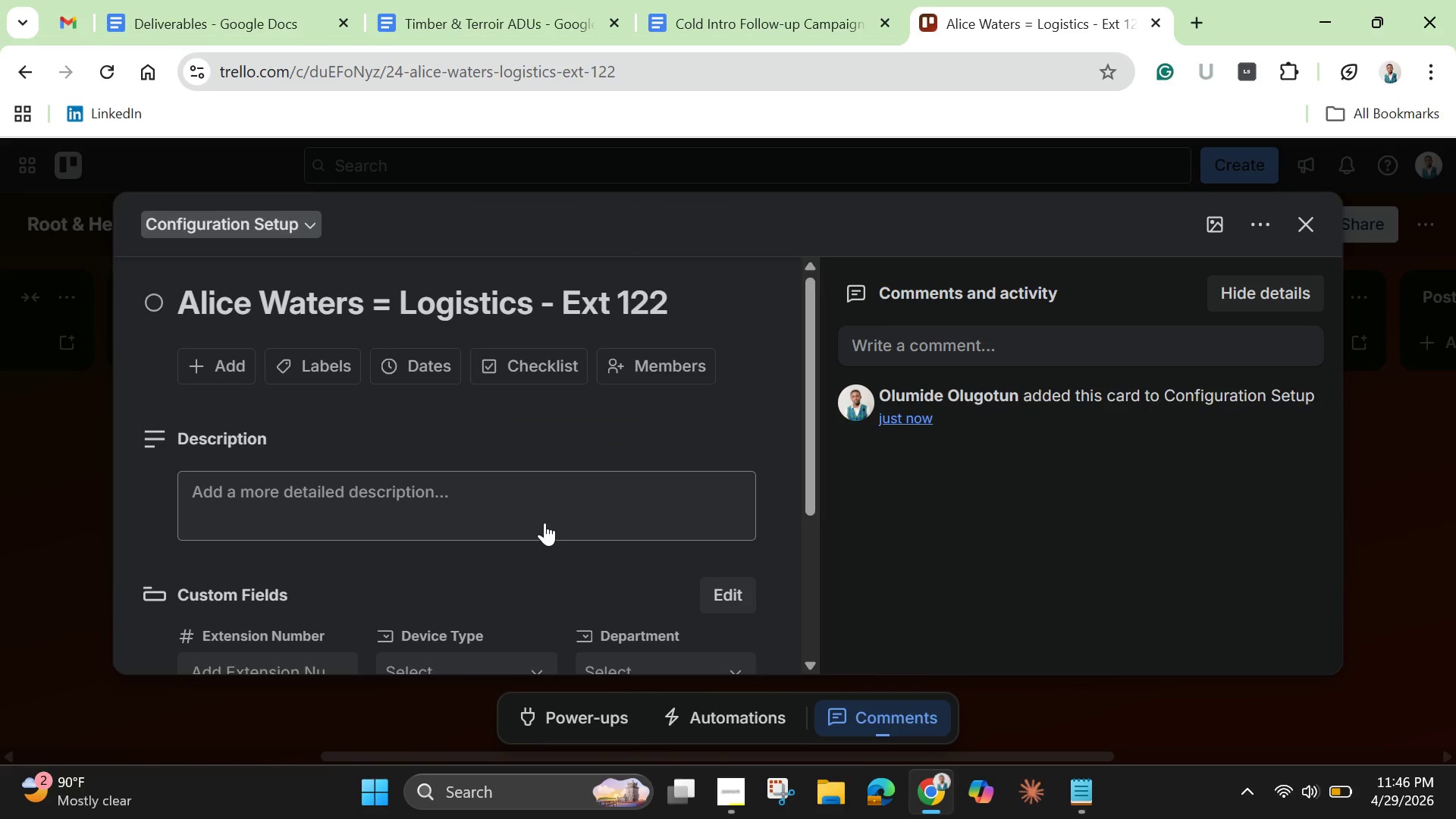 
left_click([431, 299])
 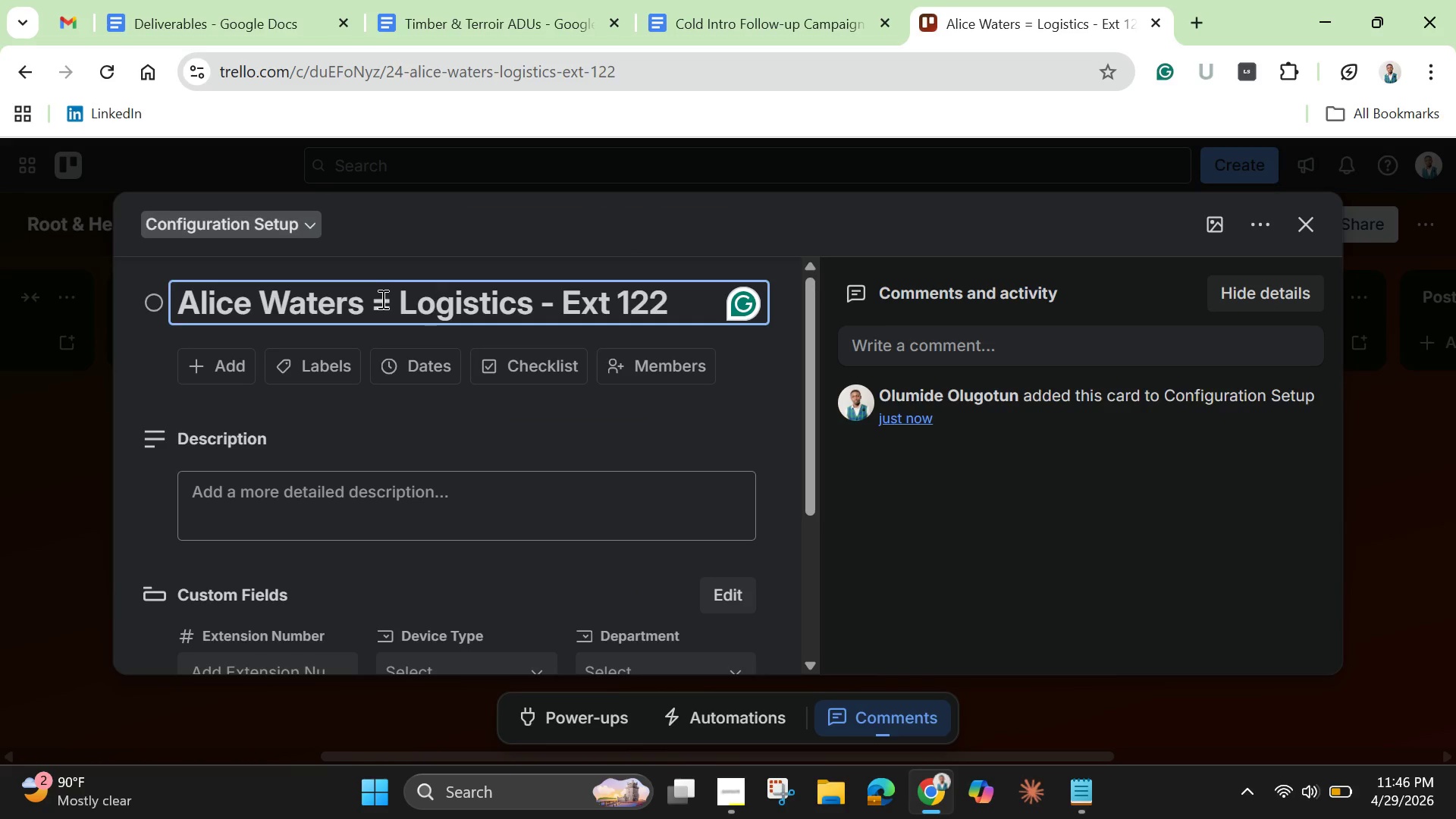 
left_click([381, 299])
 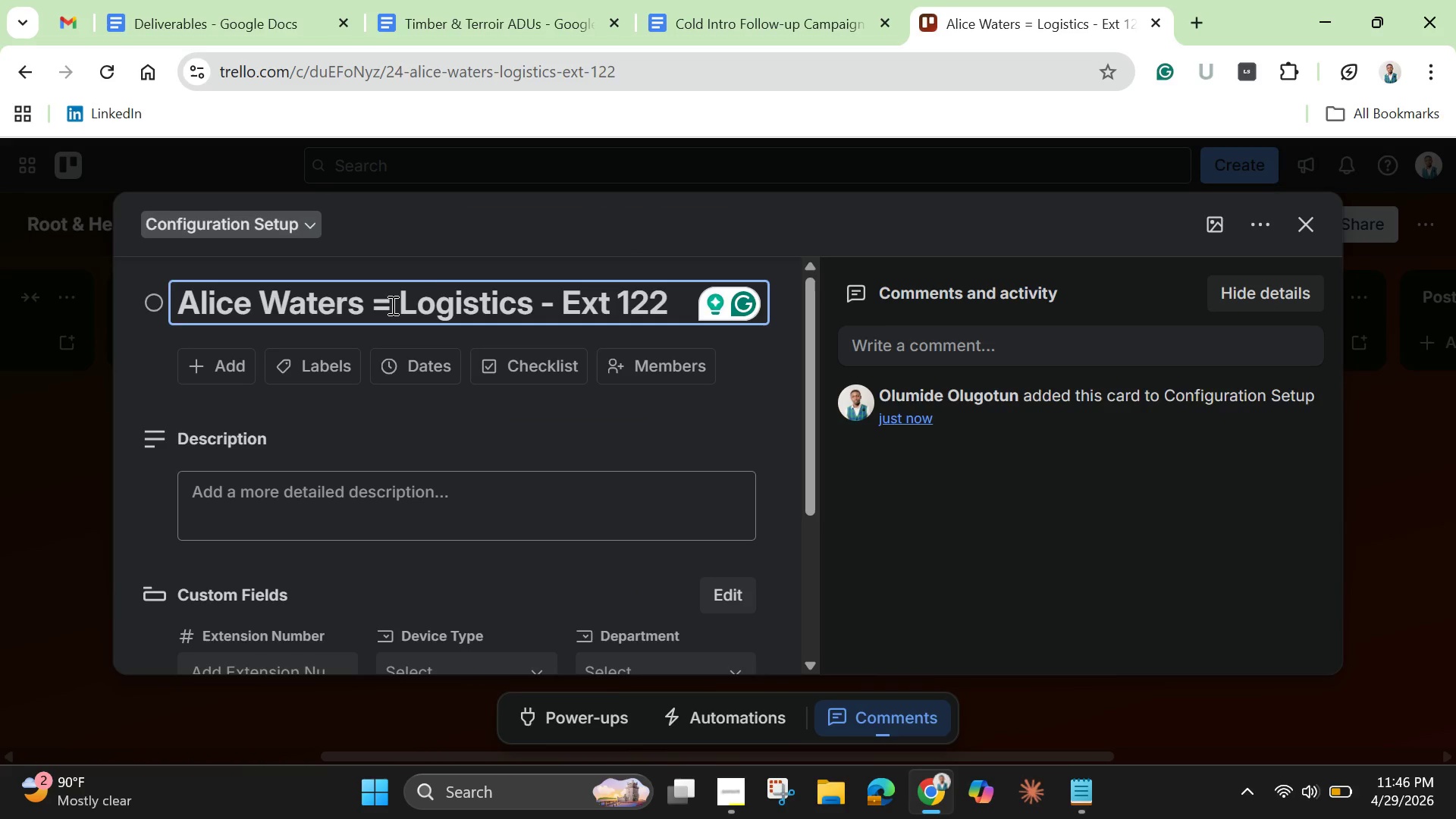 
left_click([391, 305])
 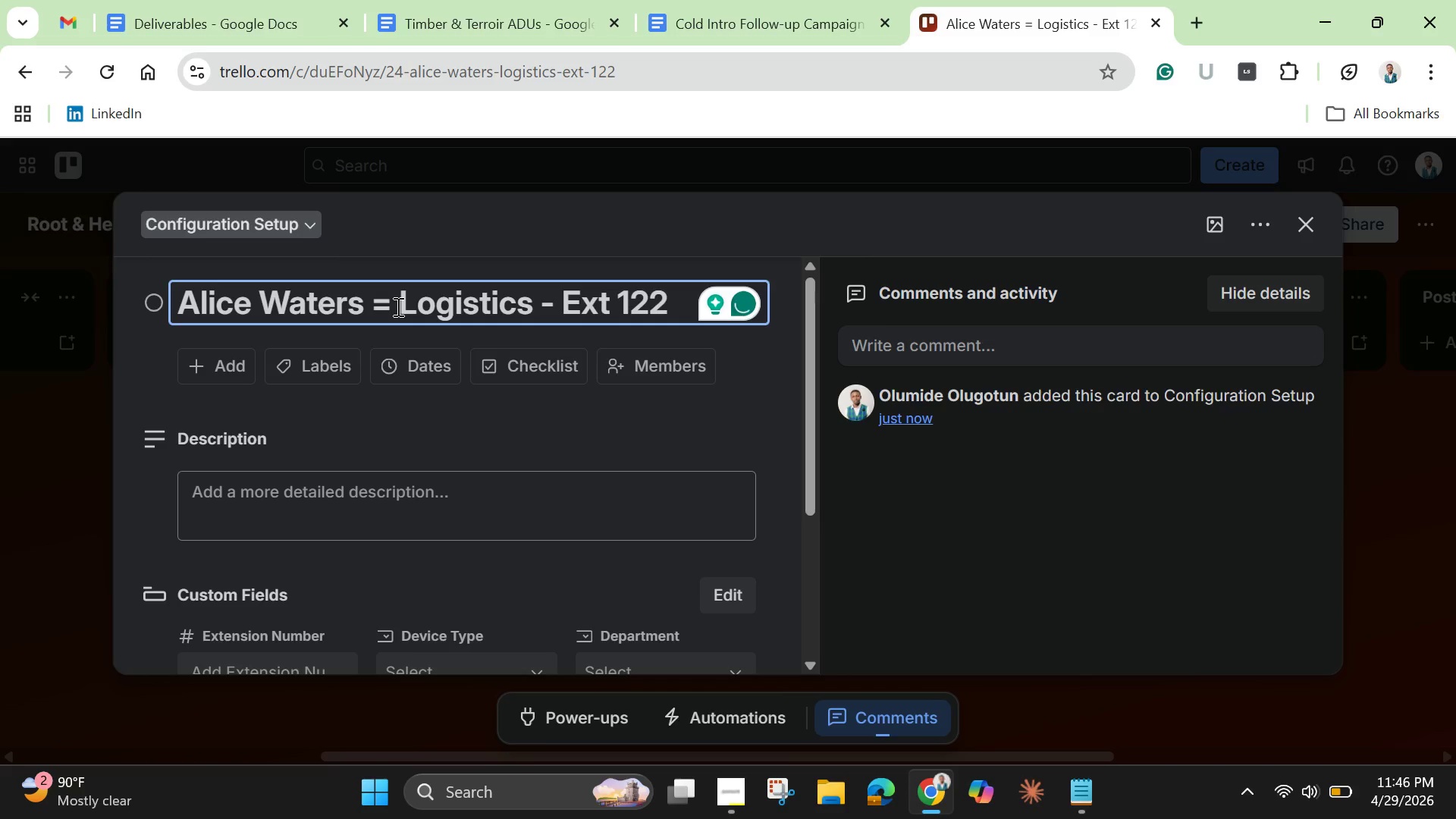 
key(Backspace)
 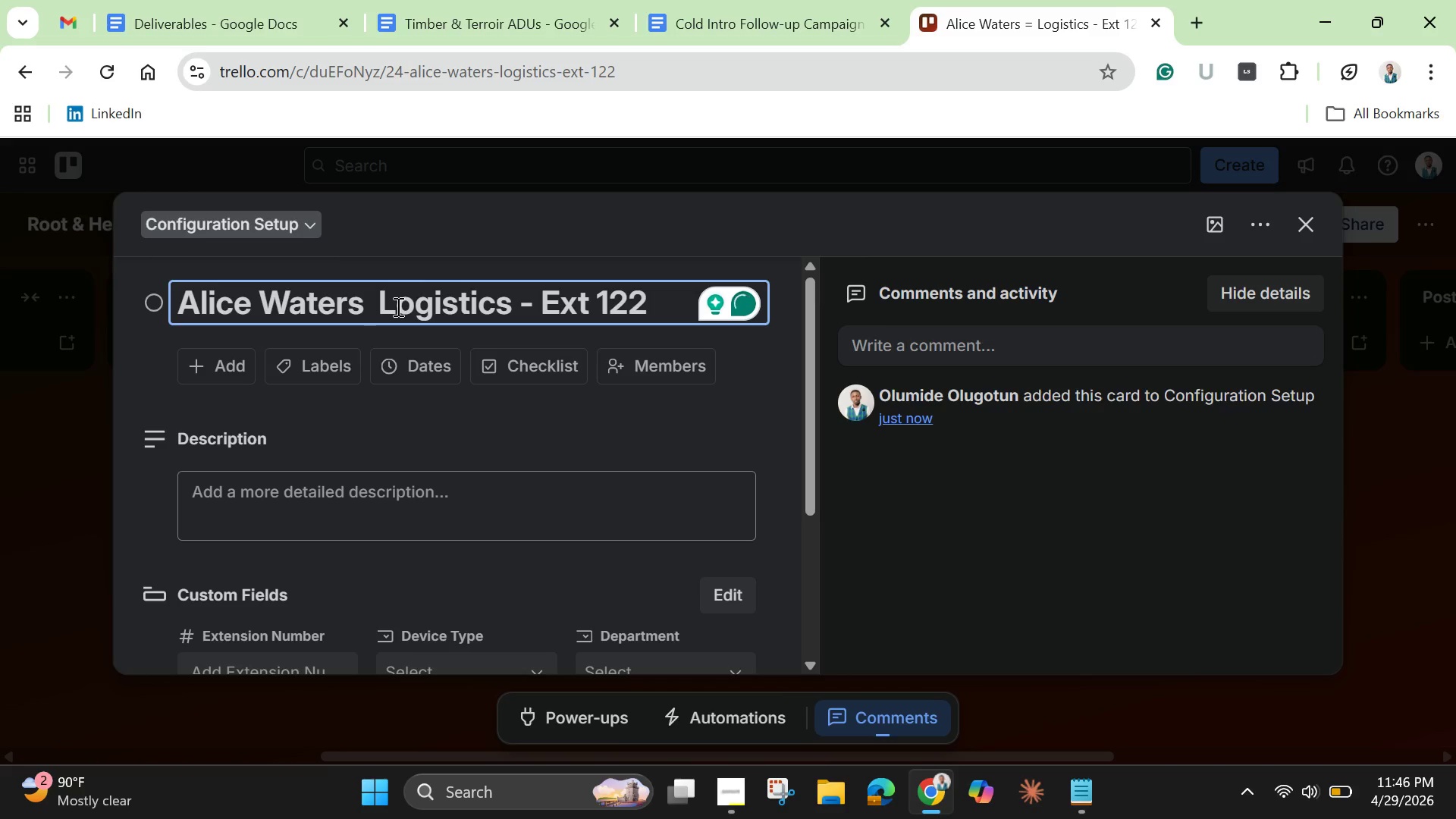 
key(Minus)
 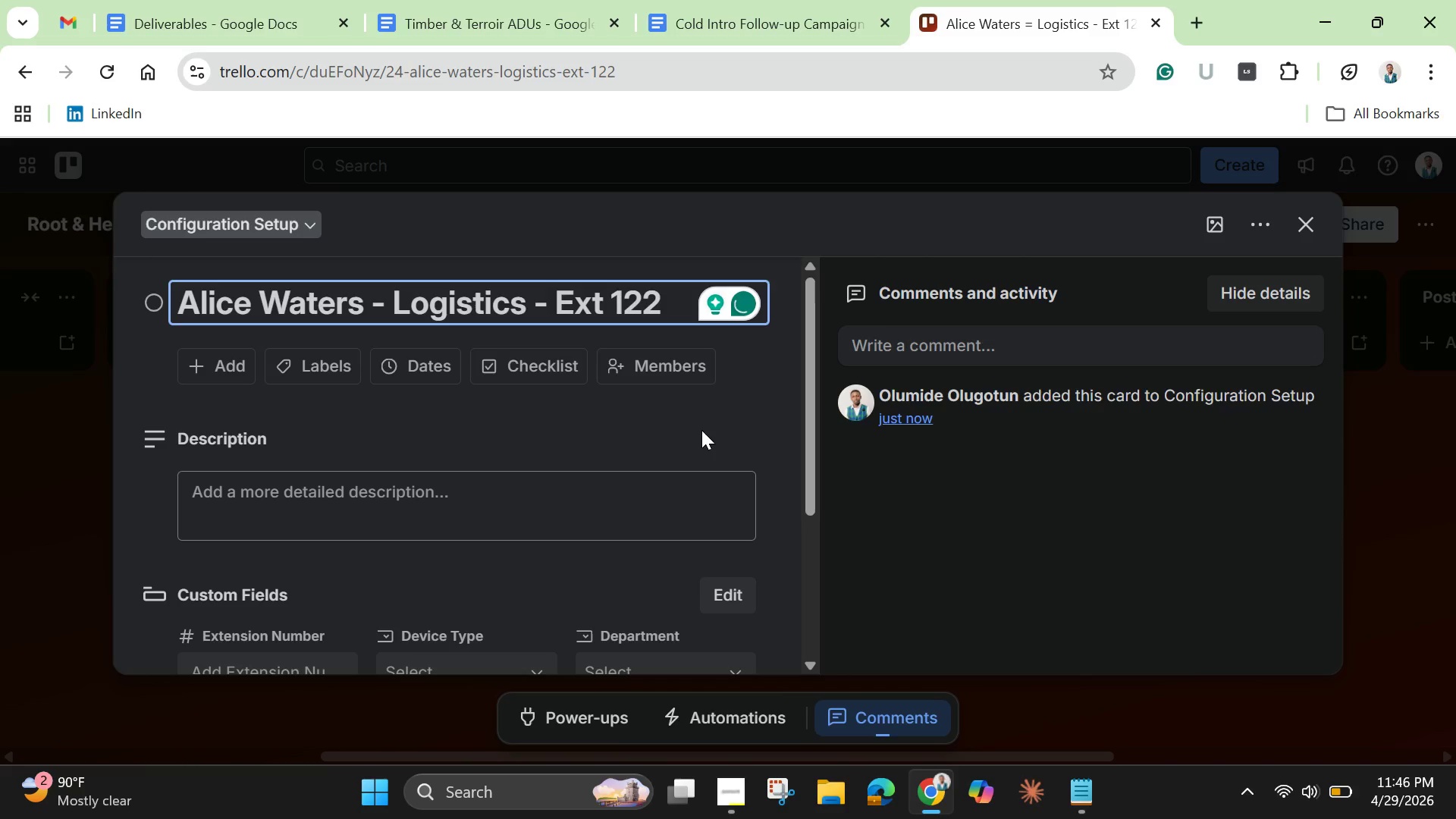 
left_click([703, 429])
 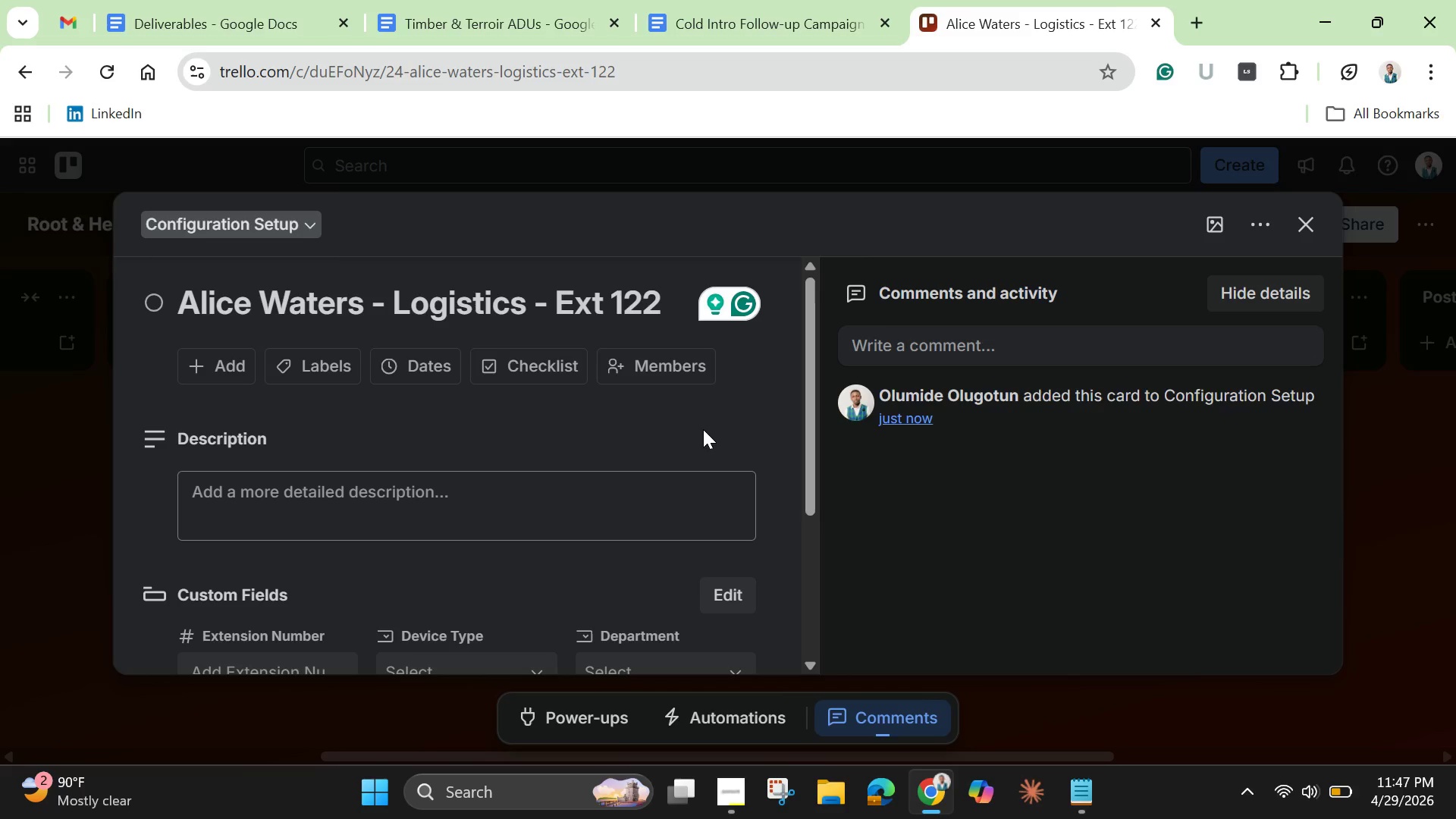 
wait(32.36)
 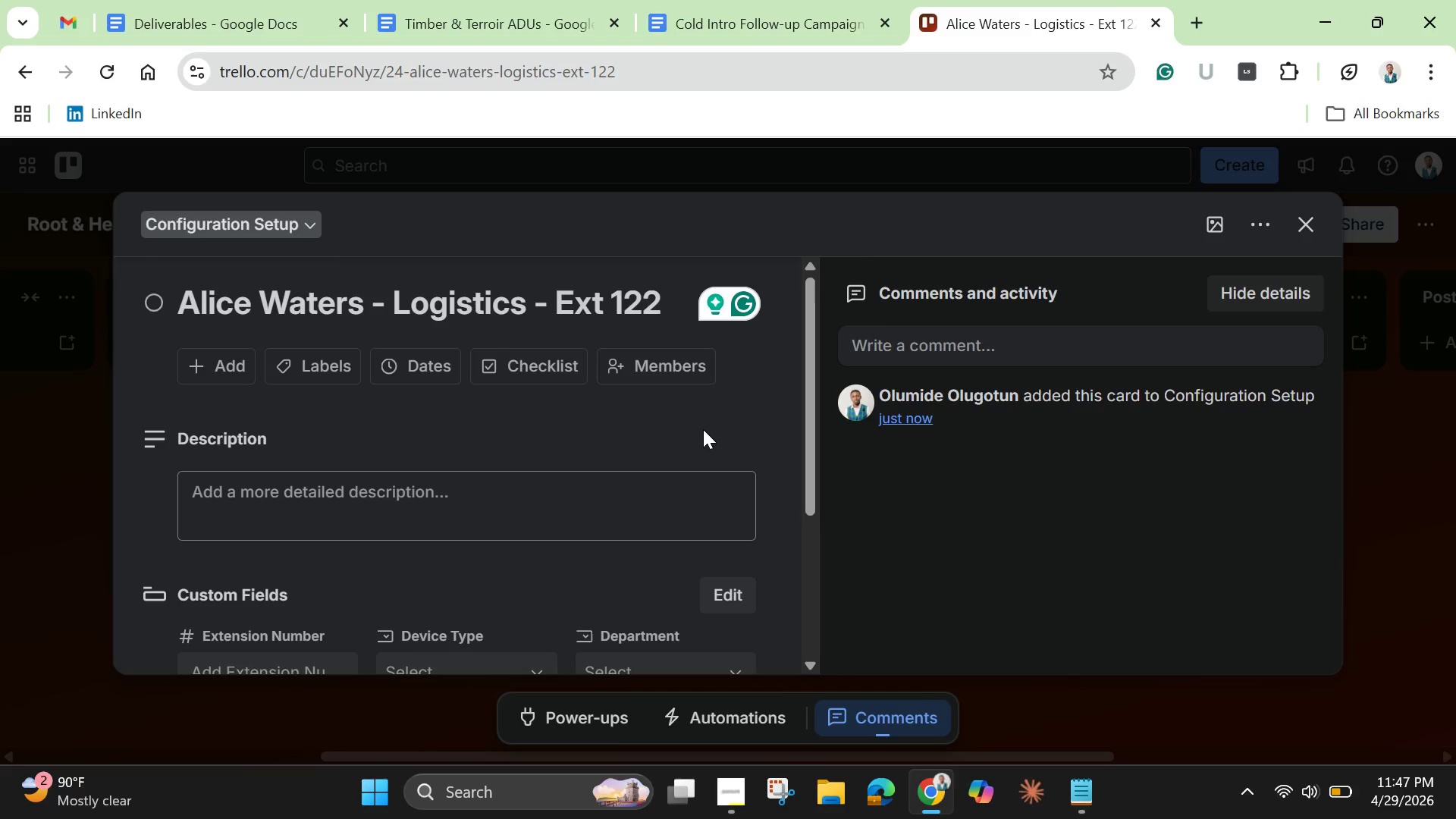 
left_click([530, 469])
 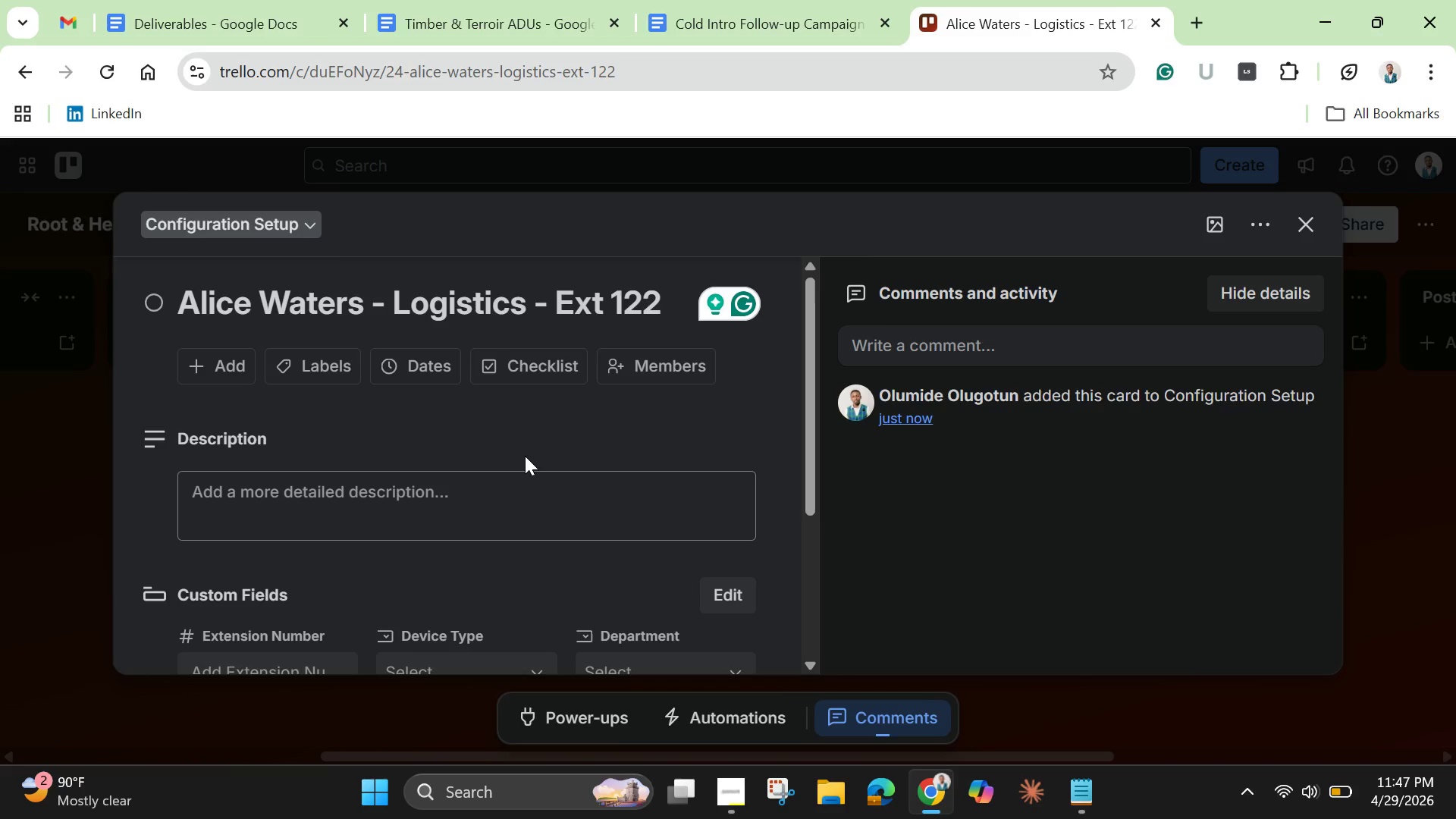 
scroll: coordinate [371, 513], scroll_direction: down, amount: 2.0
 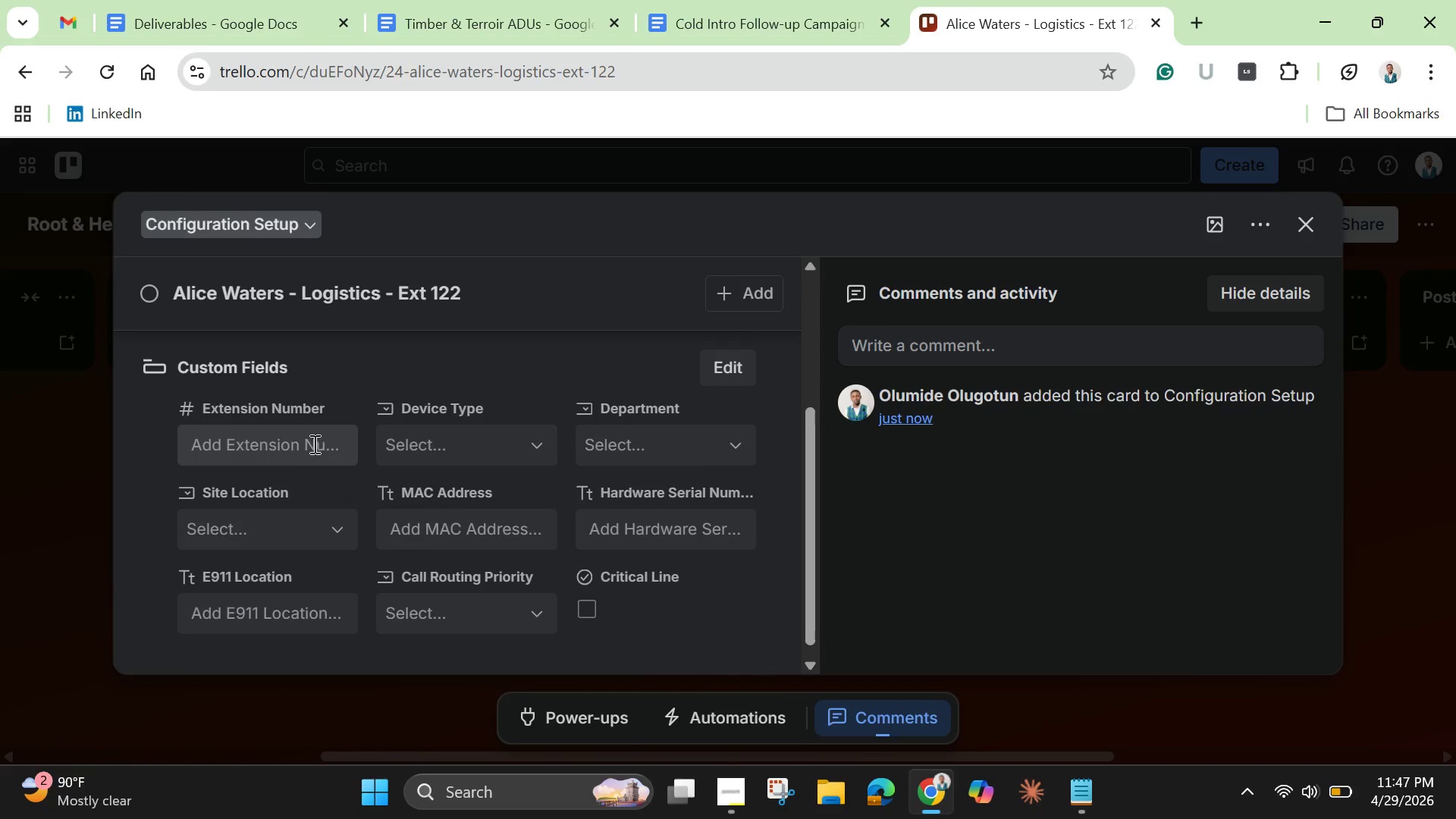 
left_click([310, 441])
 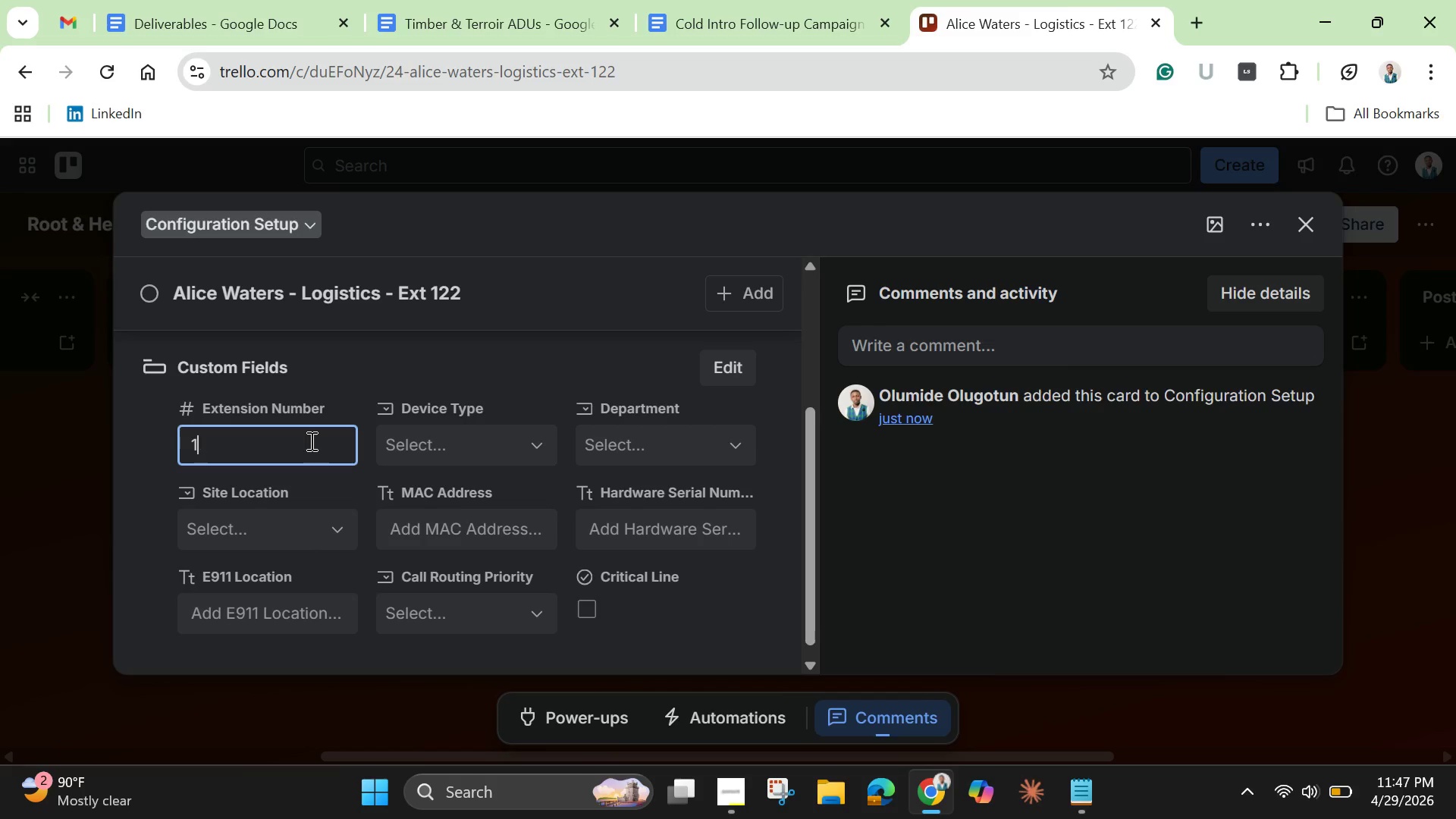 
type(122)
 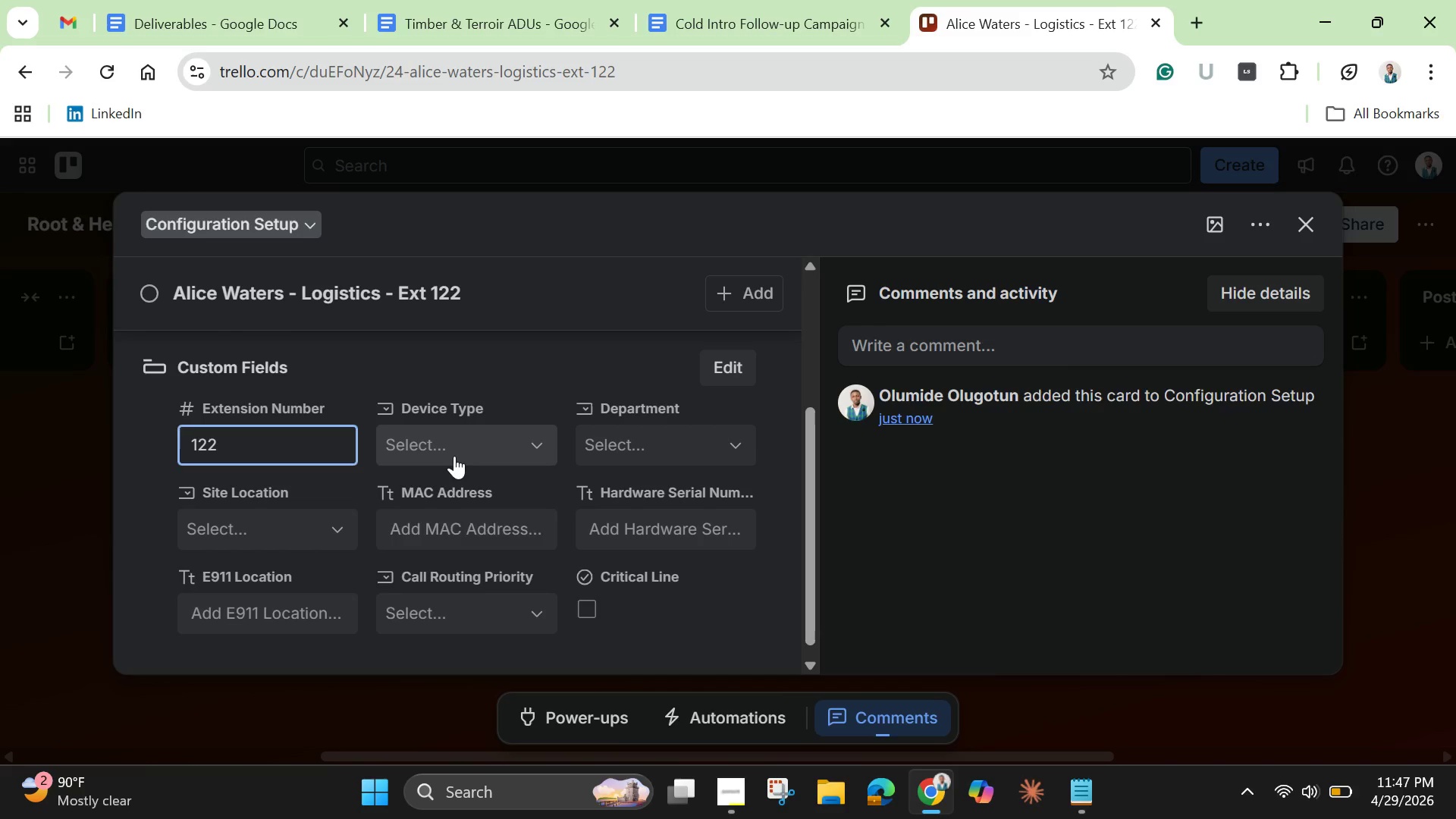 
left_click([454, 456])
 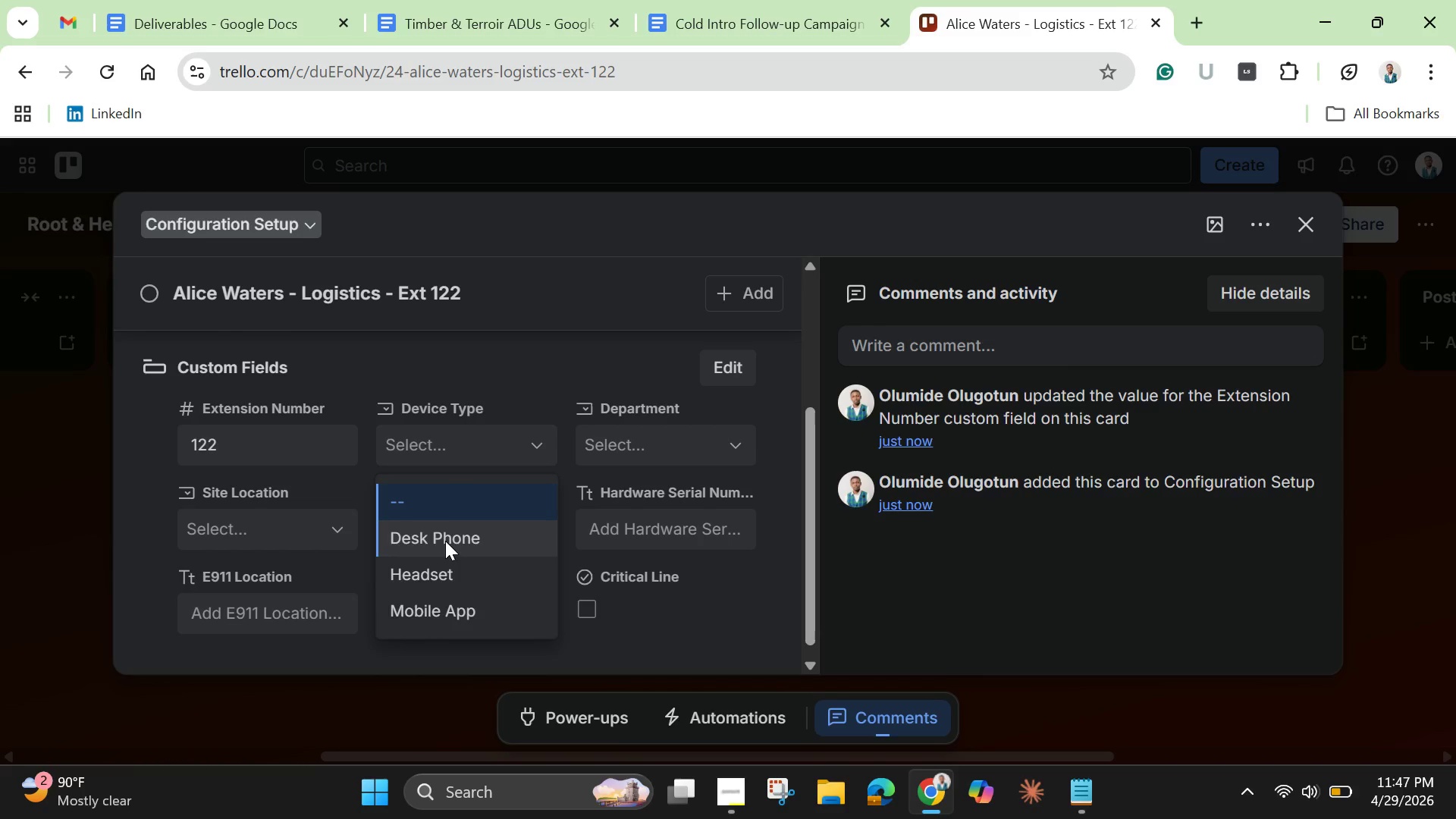 
wait(6.61)
 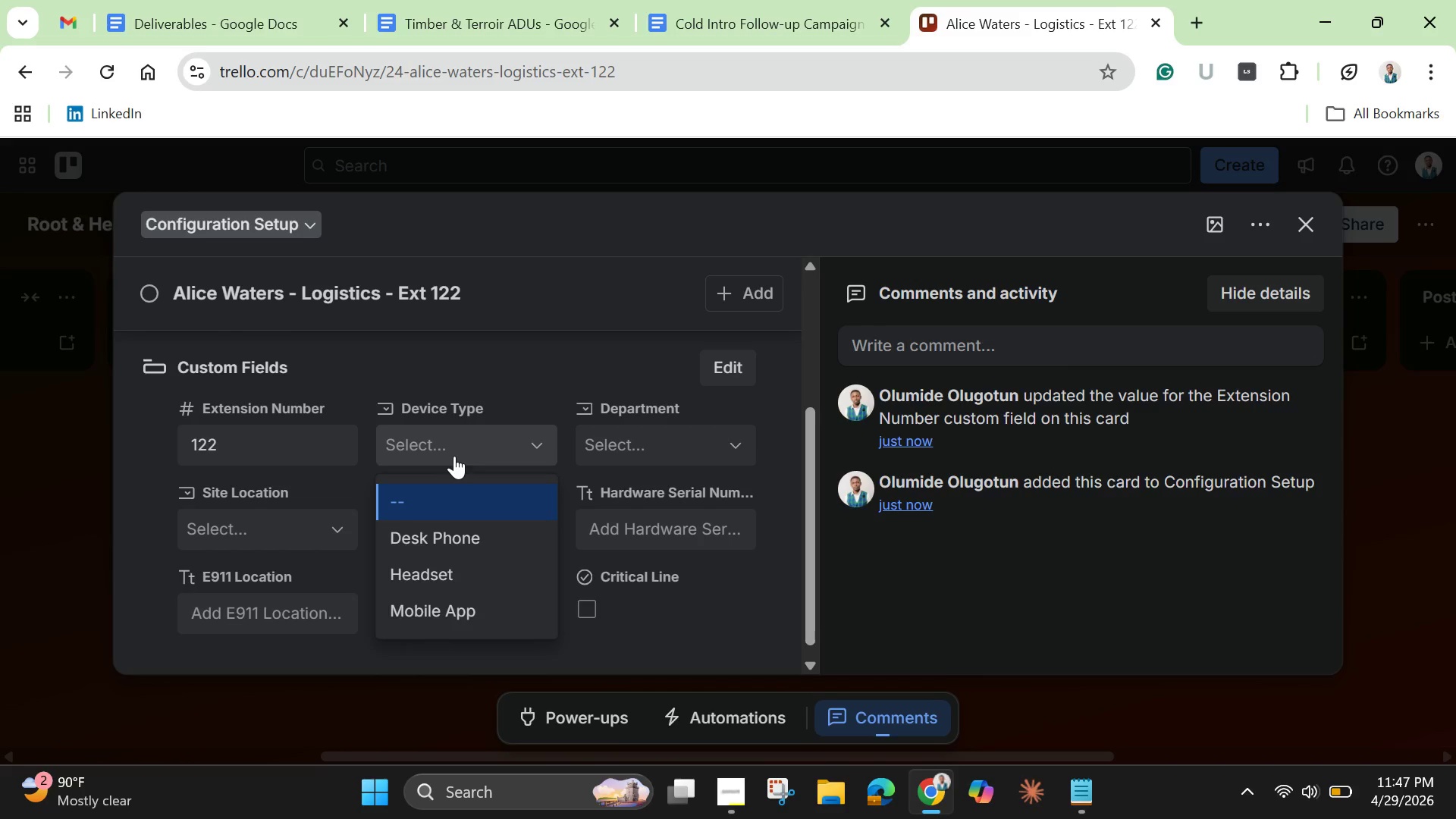 
left_click([447, 564])
 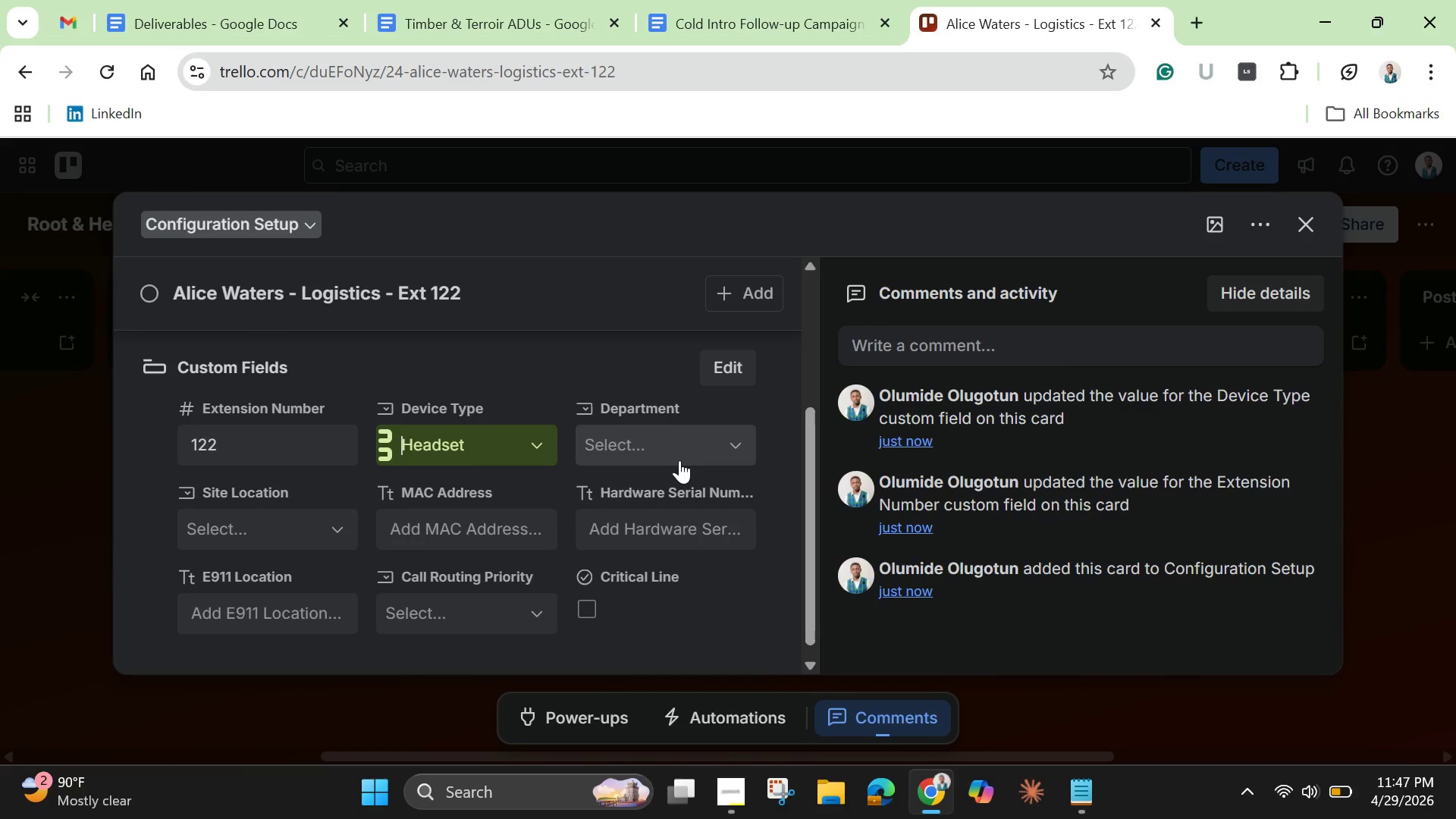 
left_click([679, 460])
 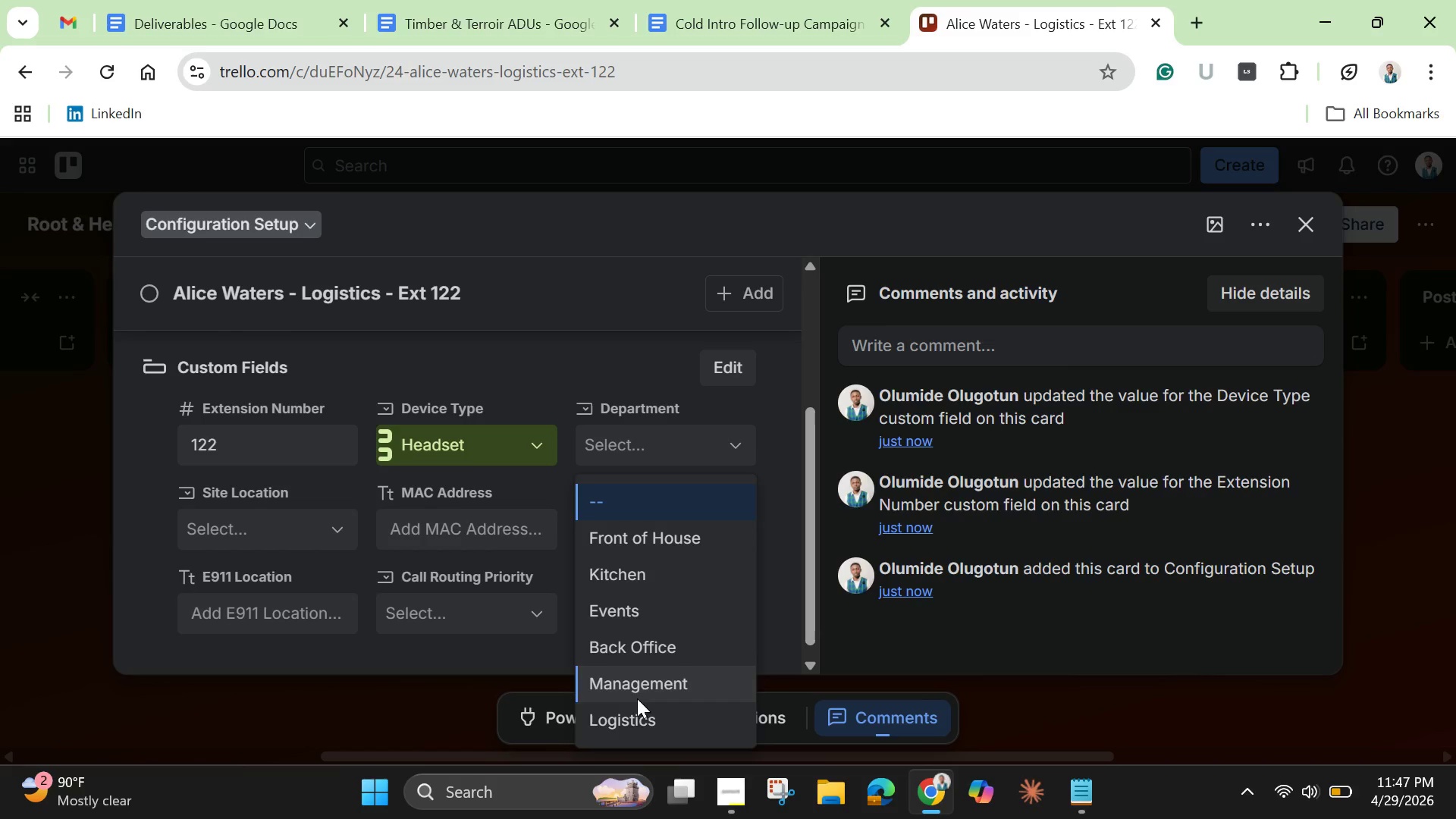 
left_click([640, 712])
 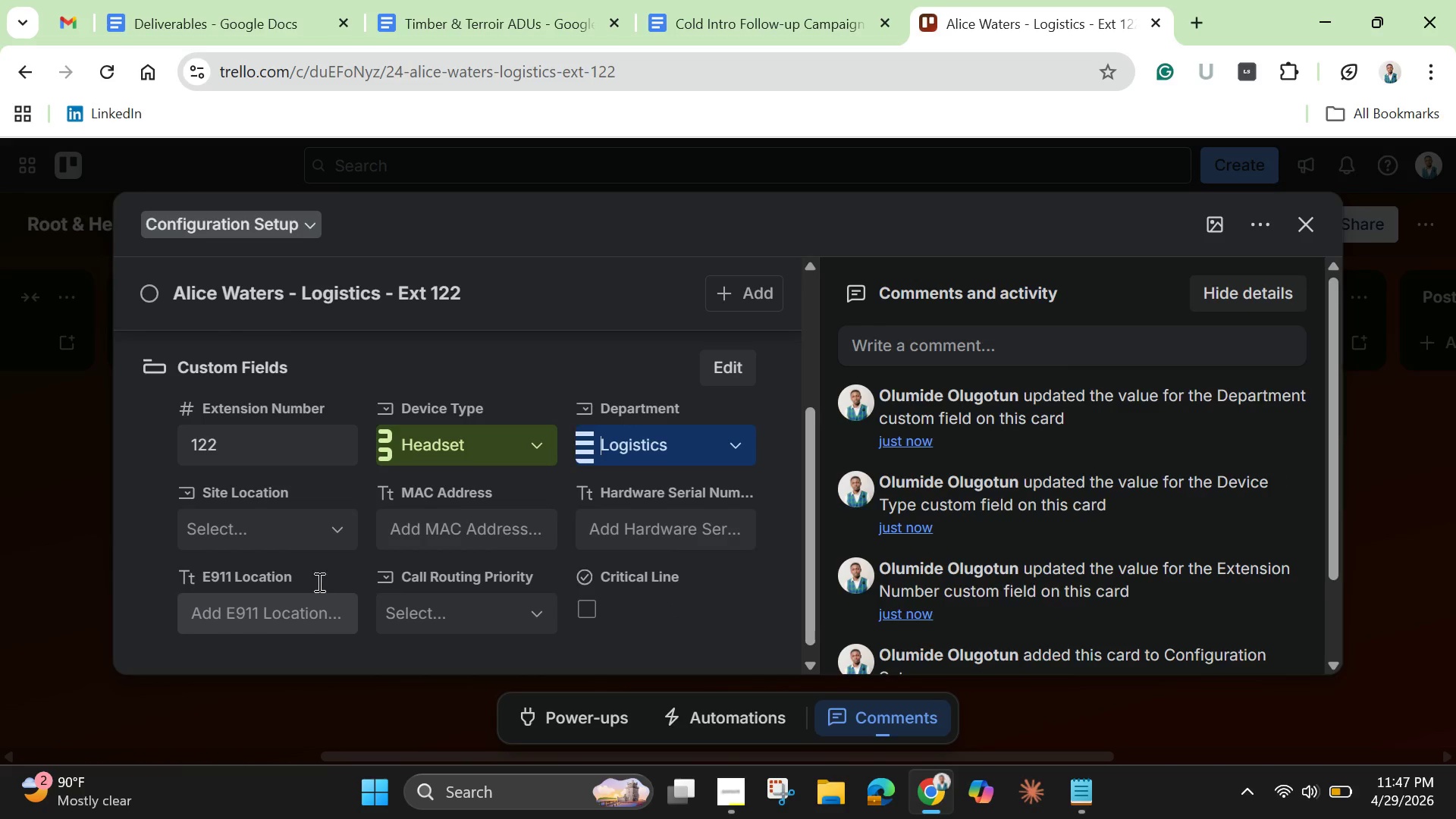 
mouse_move([316, 546])
 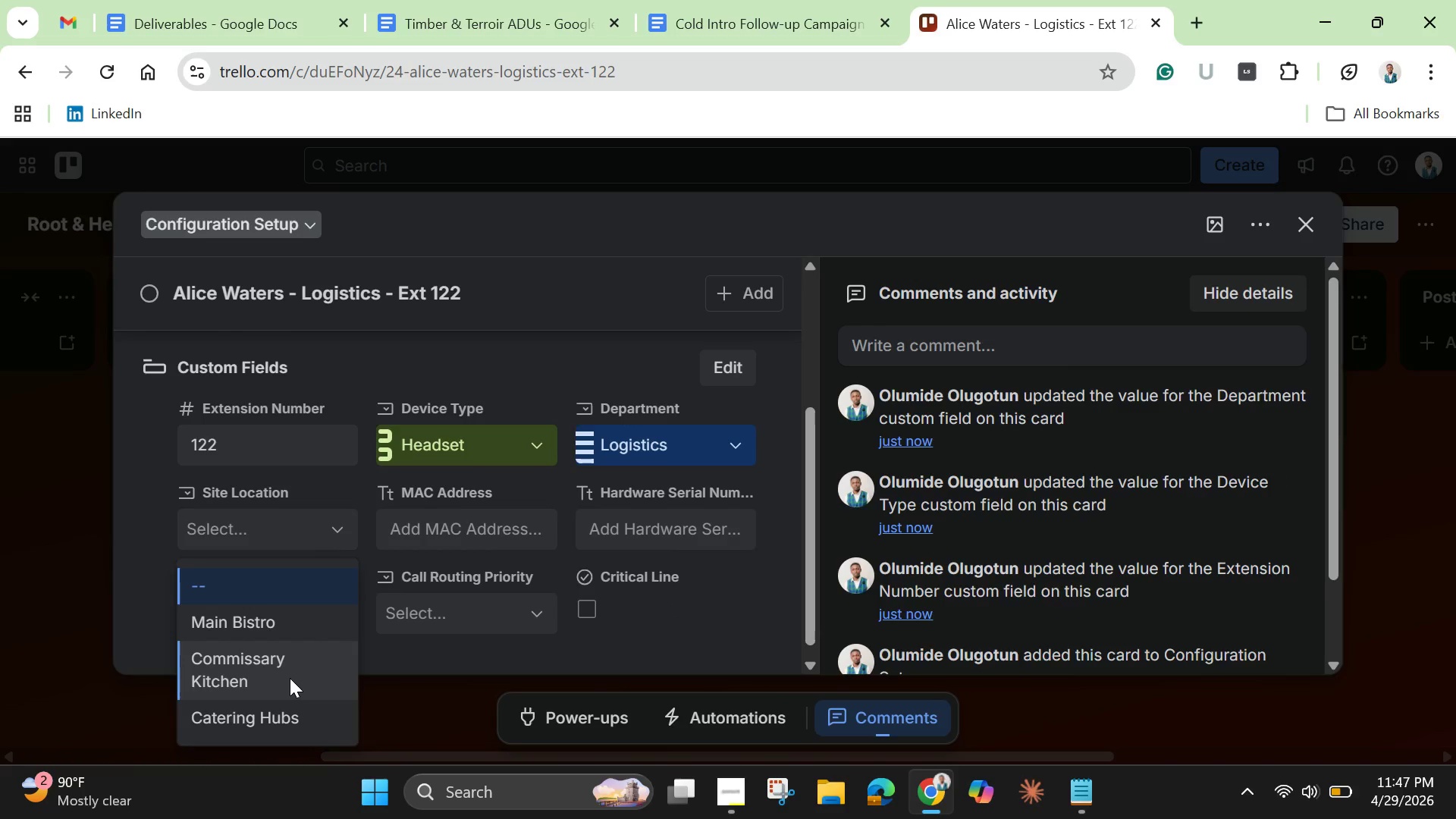 
left_click([290, 678])
 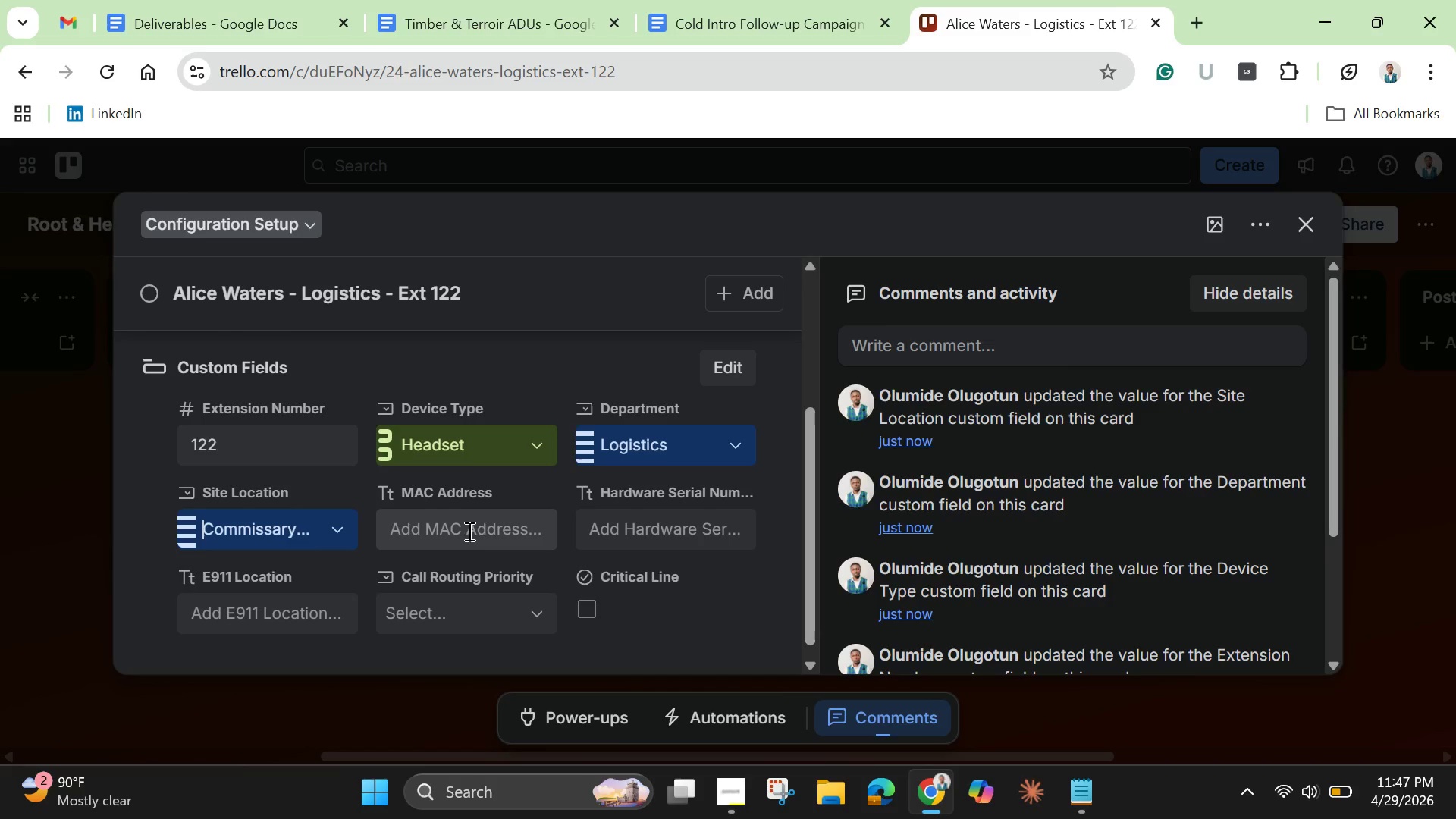 
scroll: coordinate [490, 553], scroll_direction: up, amount: 3.0
 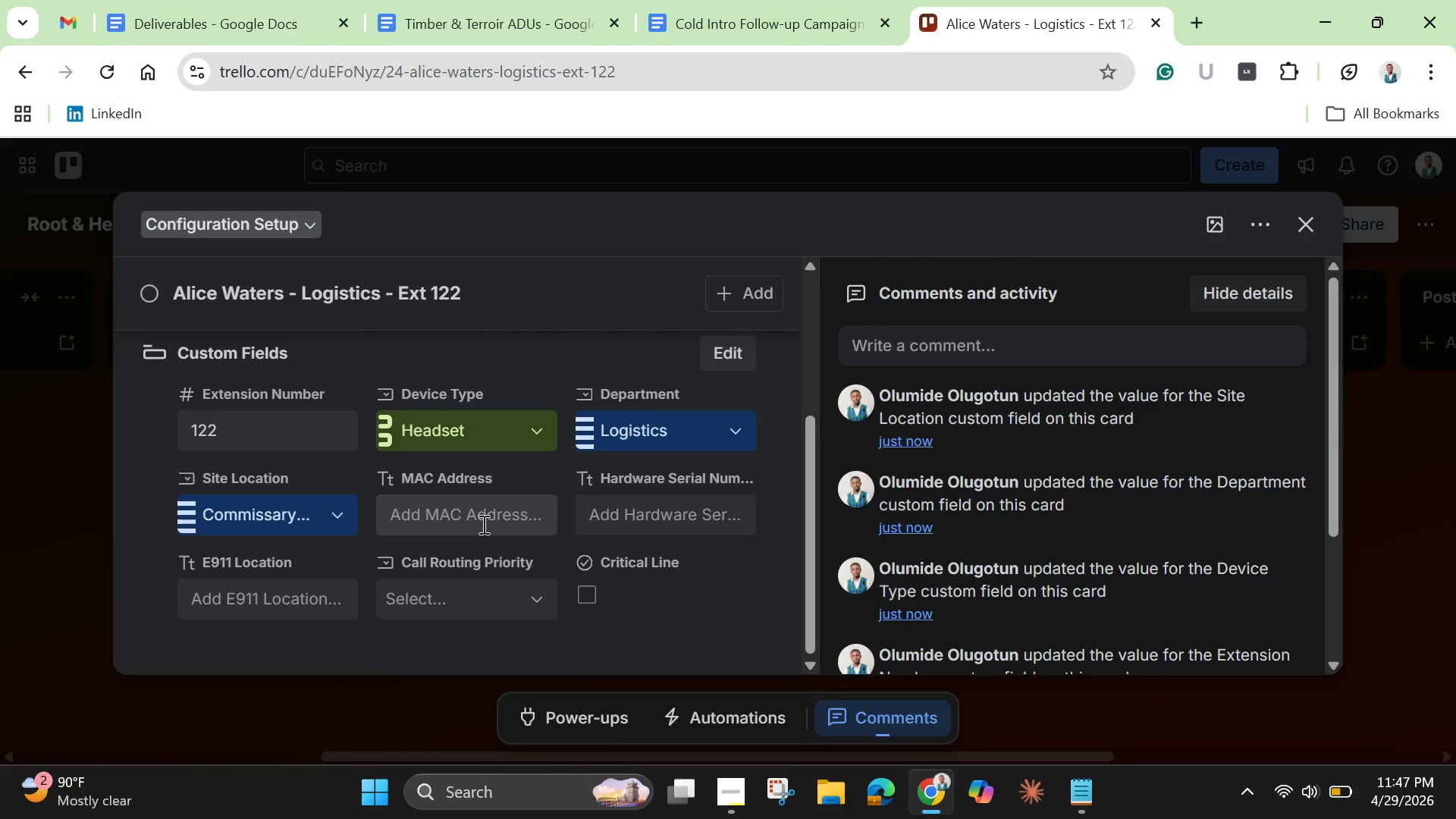 
scroll: coordinate [478, 544], scroll_direction: down, amount: 6.0
 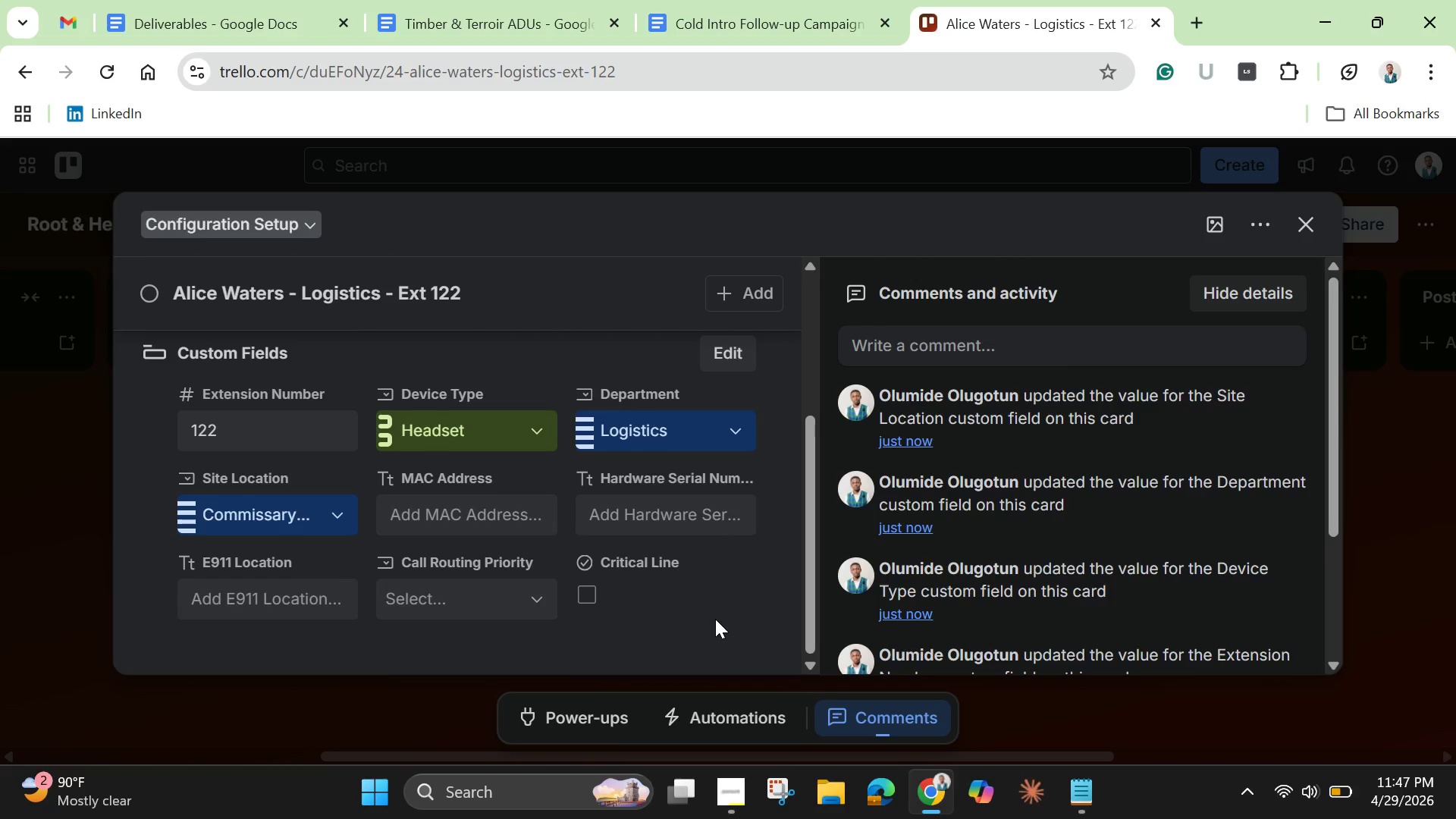 
left_click([720, 622])
 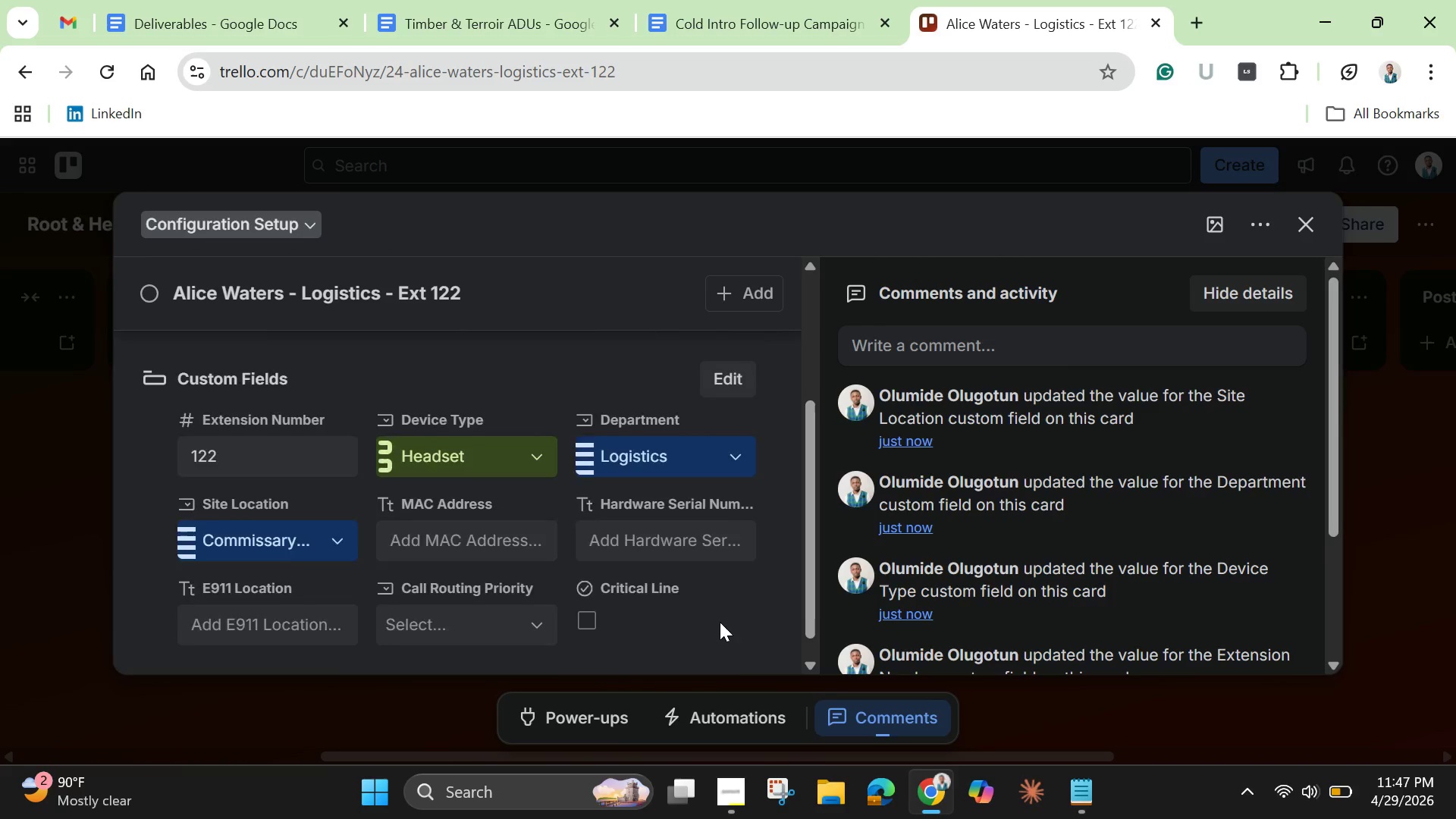 
scroll: coordinate [720, 622], scroll_direction: up, amount: 5.0
 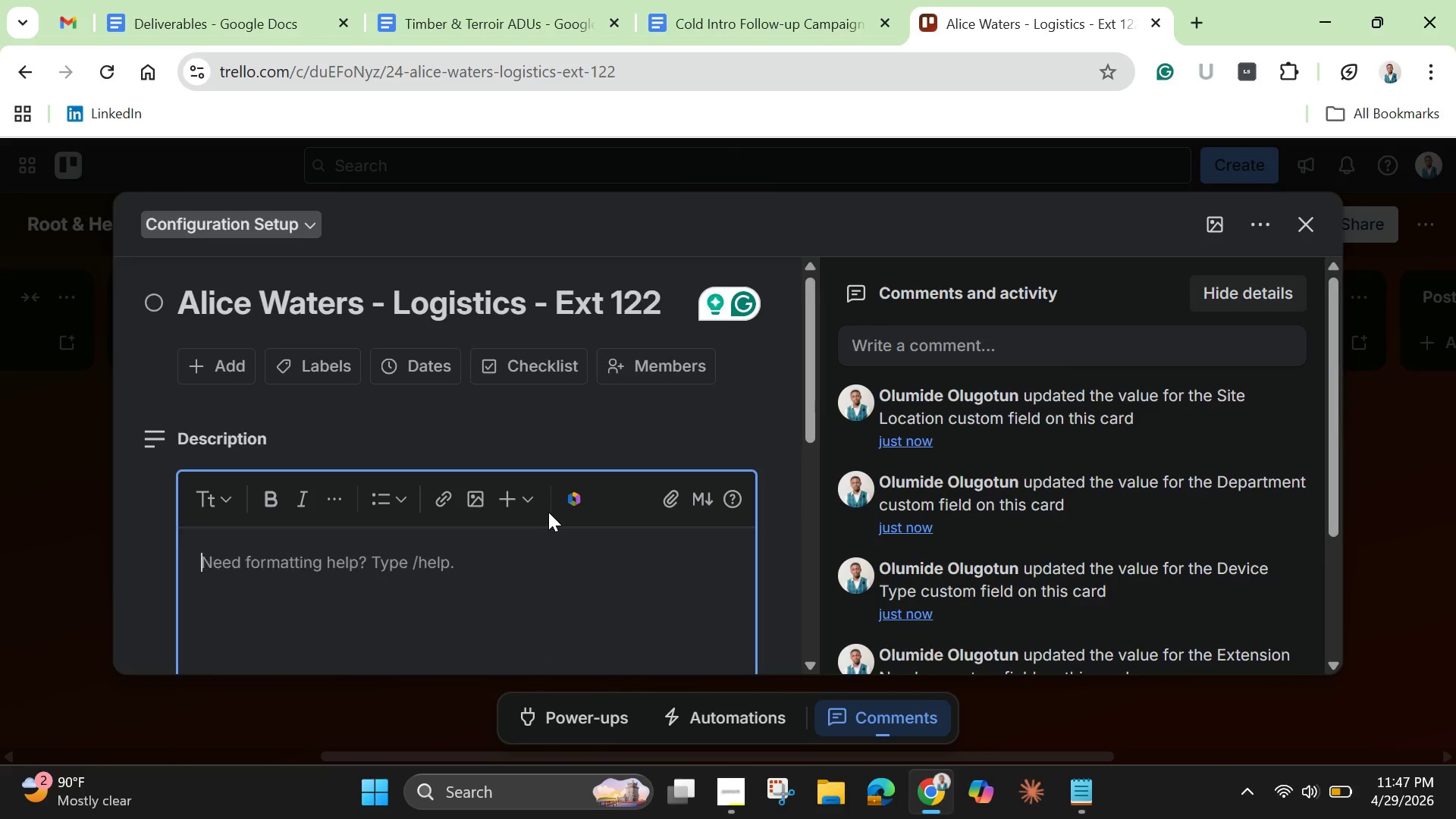 
key(Control+V)
 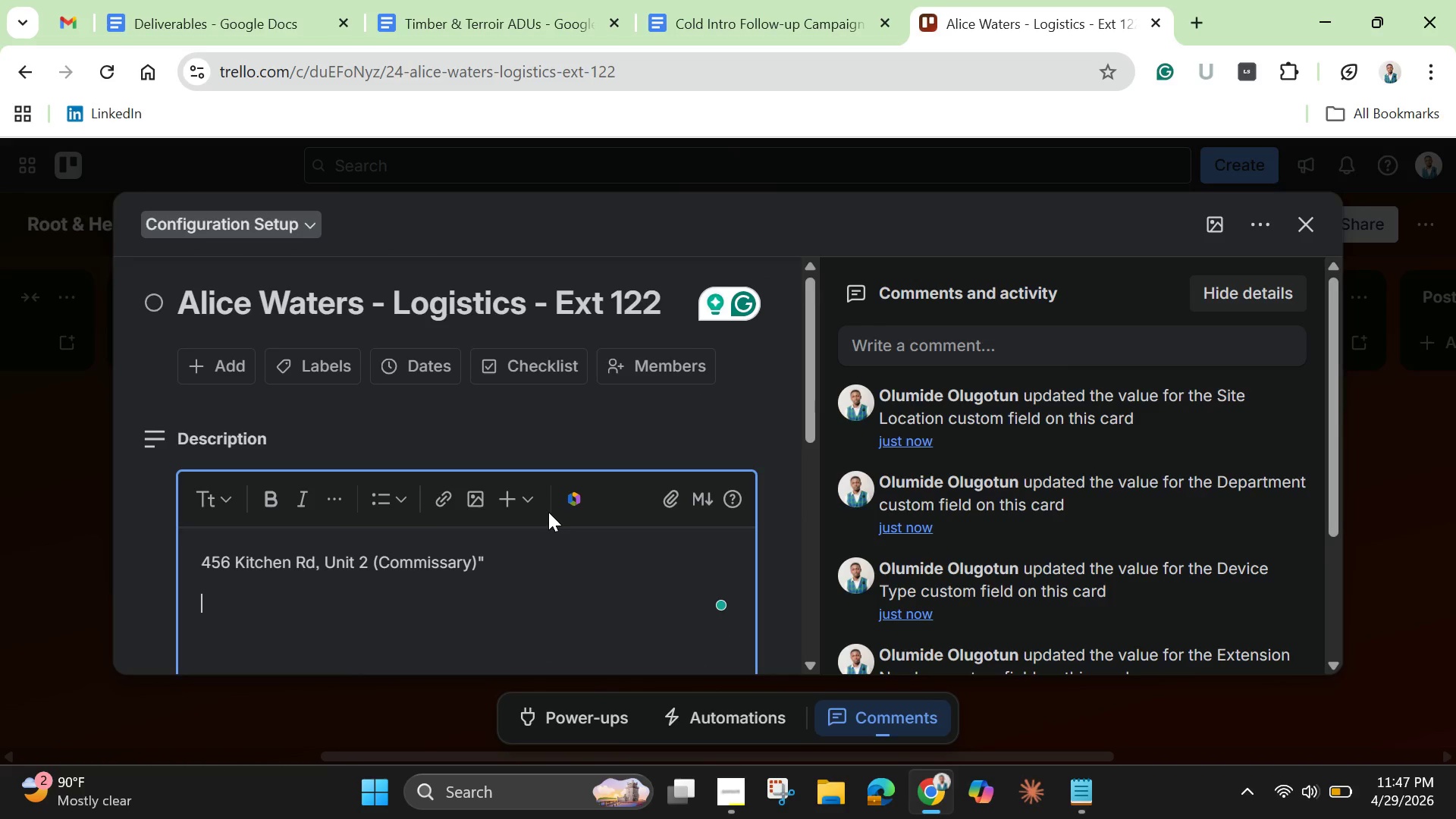 
key(Control+A)
 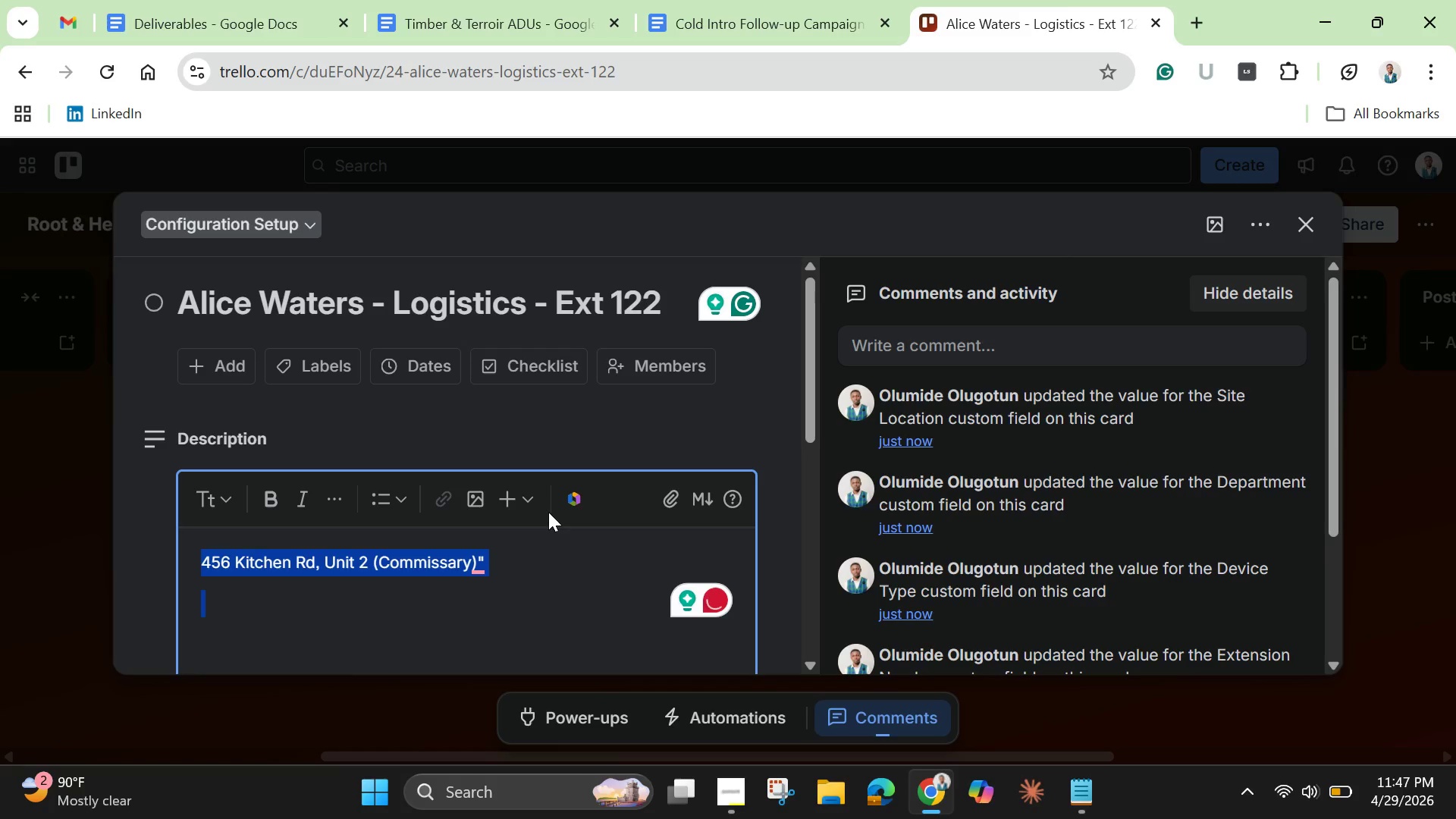 
key(Backspace)
 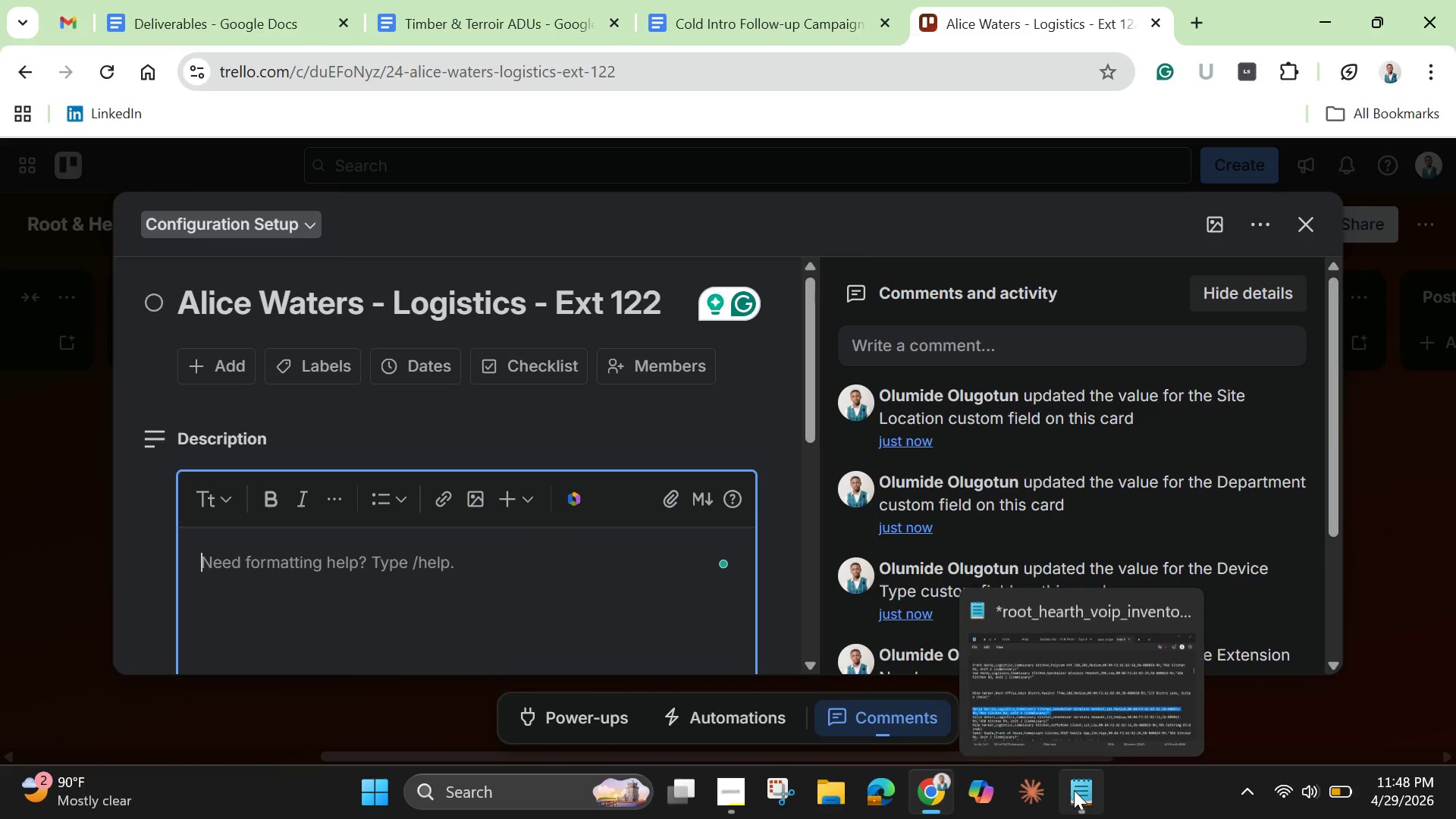 
wait(7.03)
 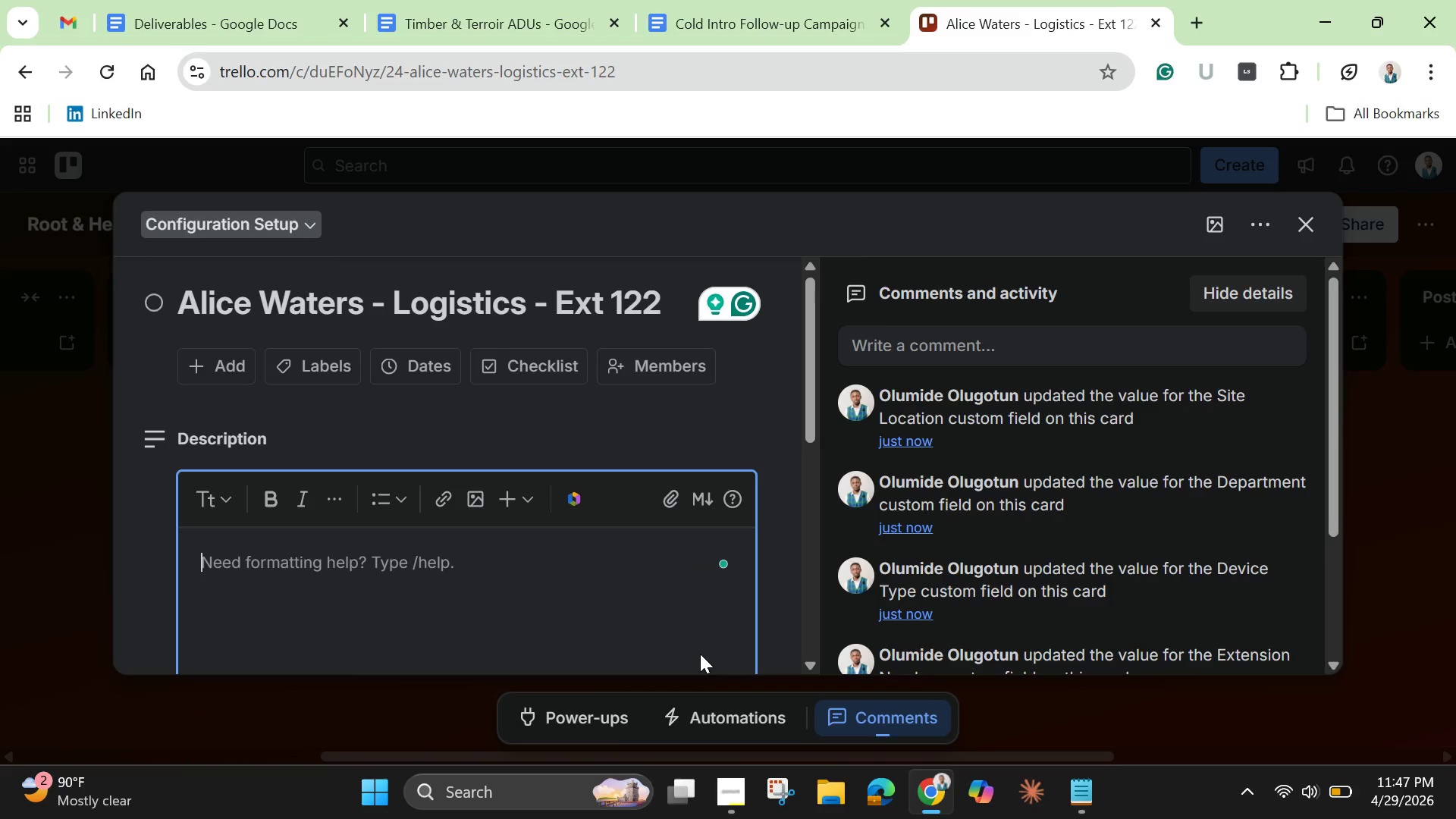 
left_click([417, 592])
 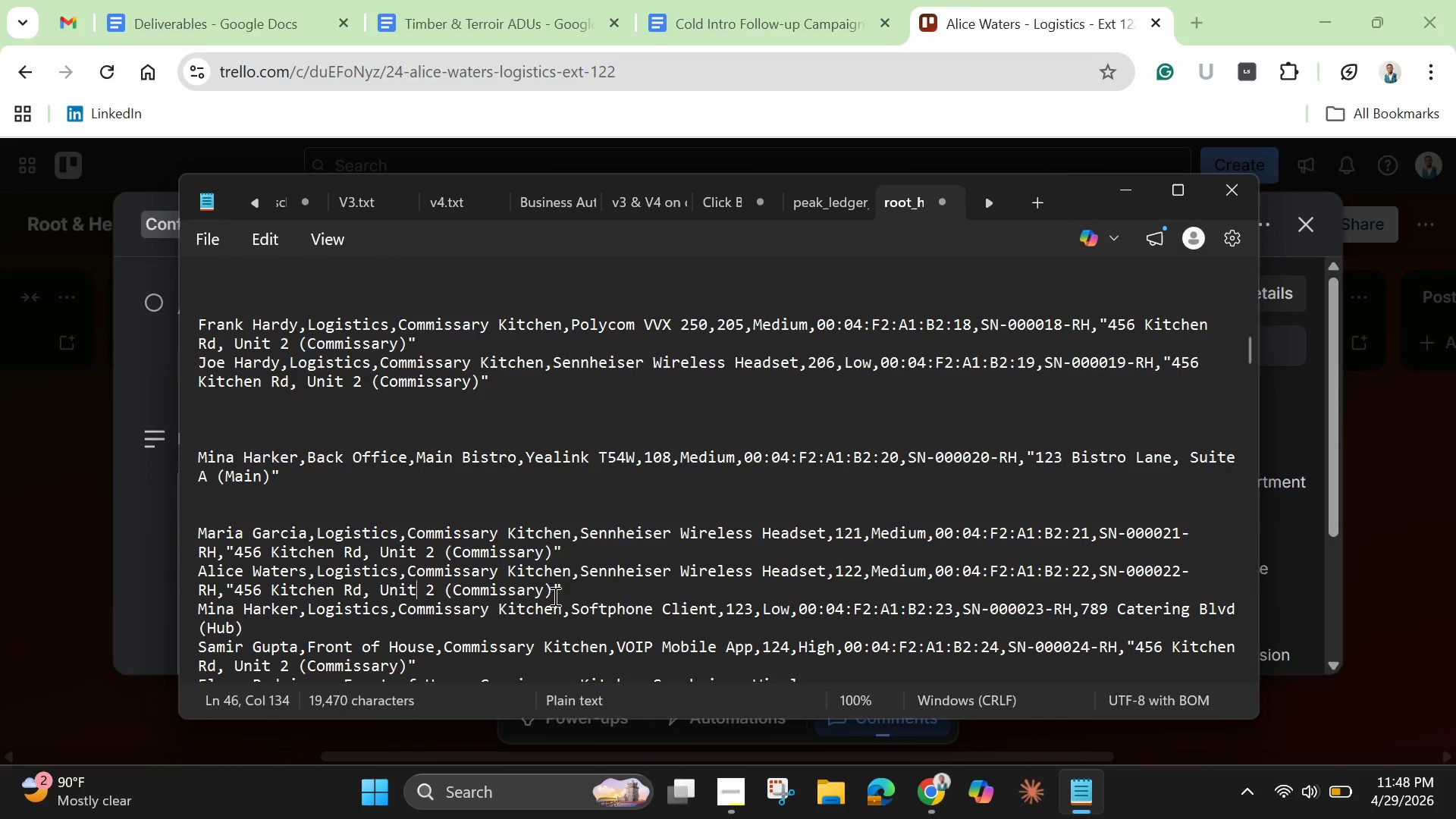 
left_click_drag(start_coordinate=[554, 596], to_coordinate=[189, 569])
 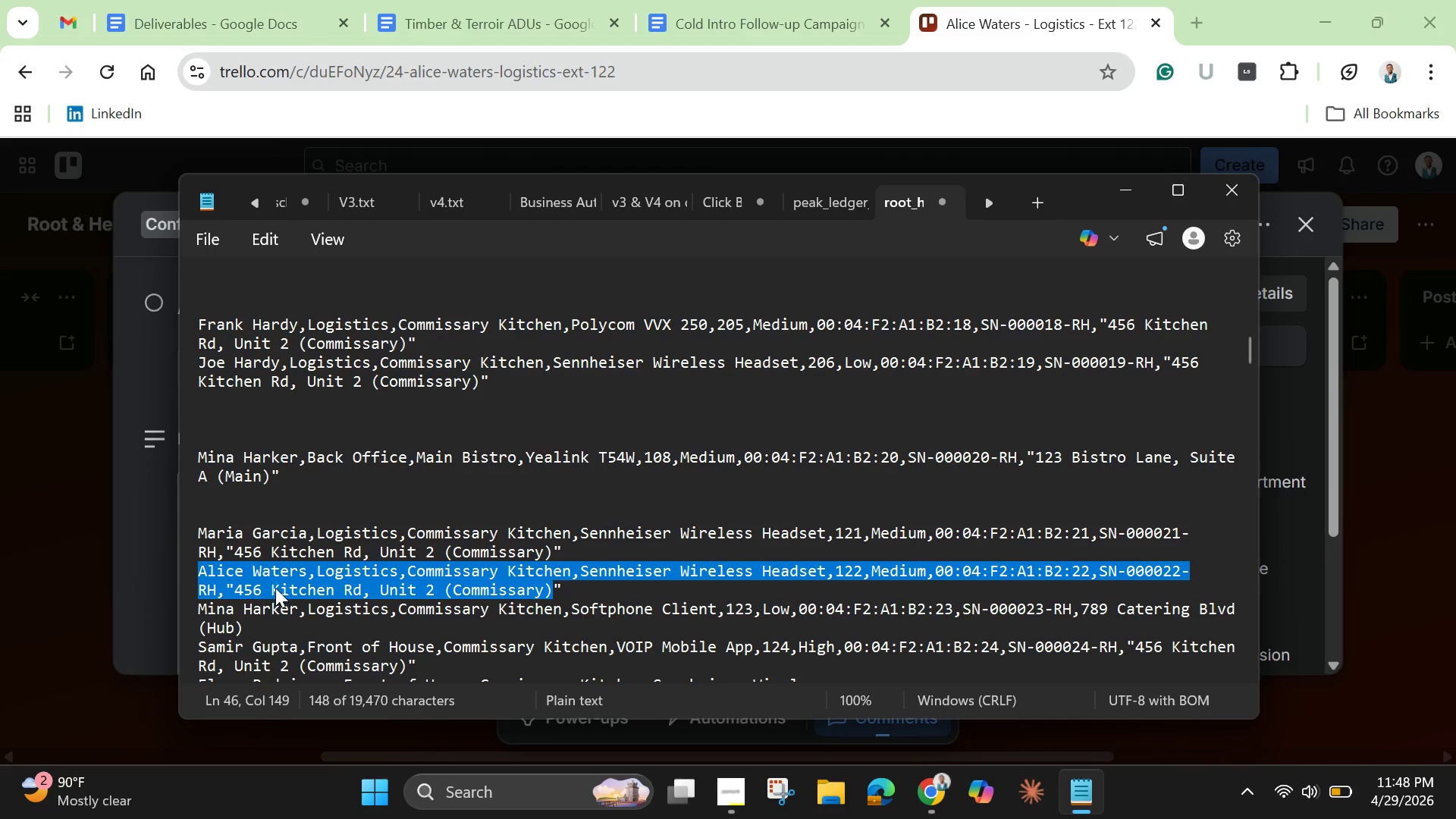 
hold_key(key=ControlLeft, duration=1.5)
 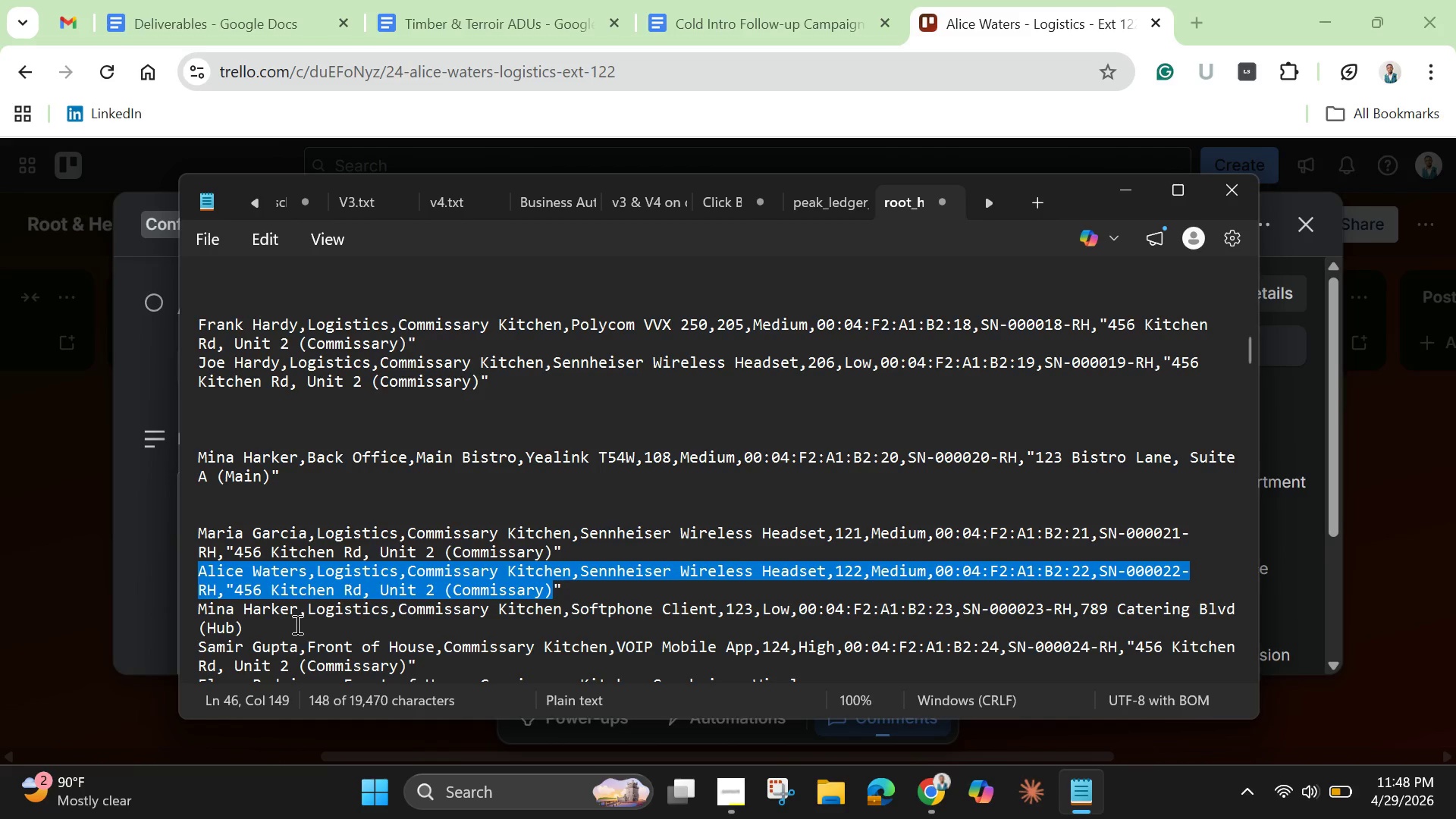 
hold_key(key=ControlLeft, duration=0.36)
 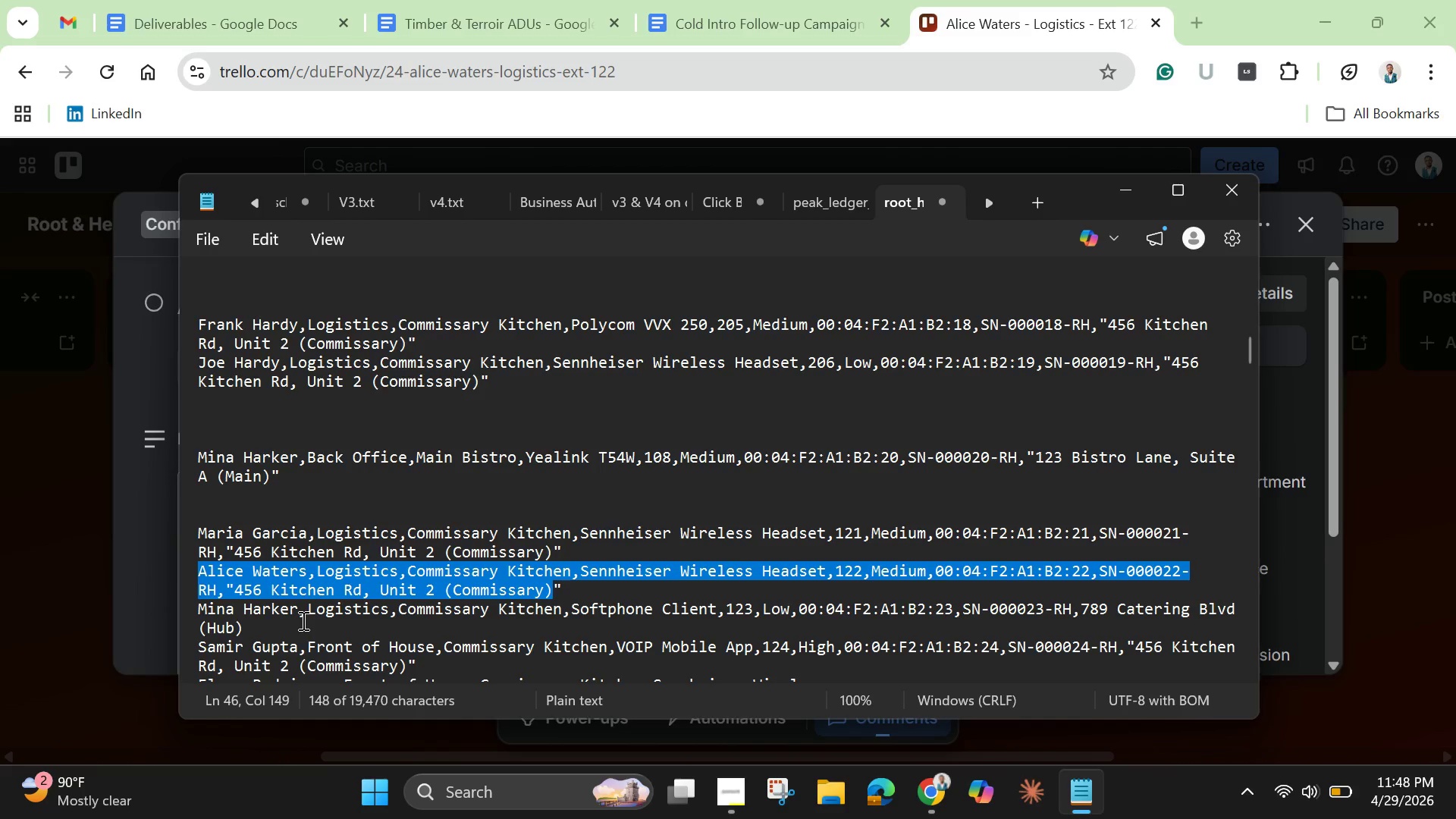 
right_click([347, 574])
 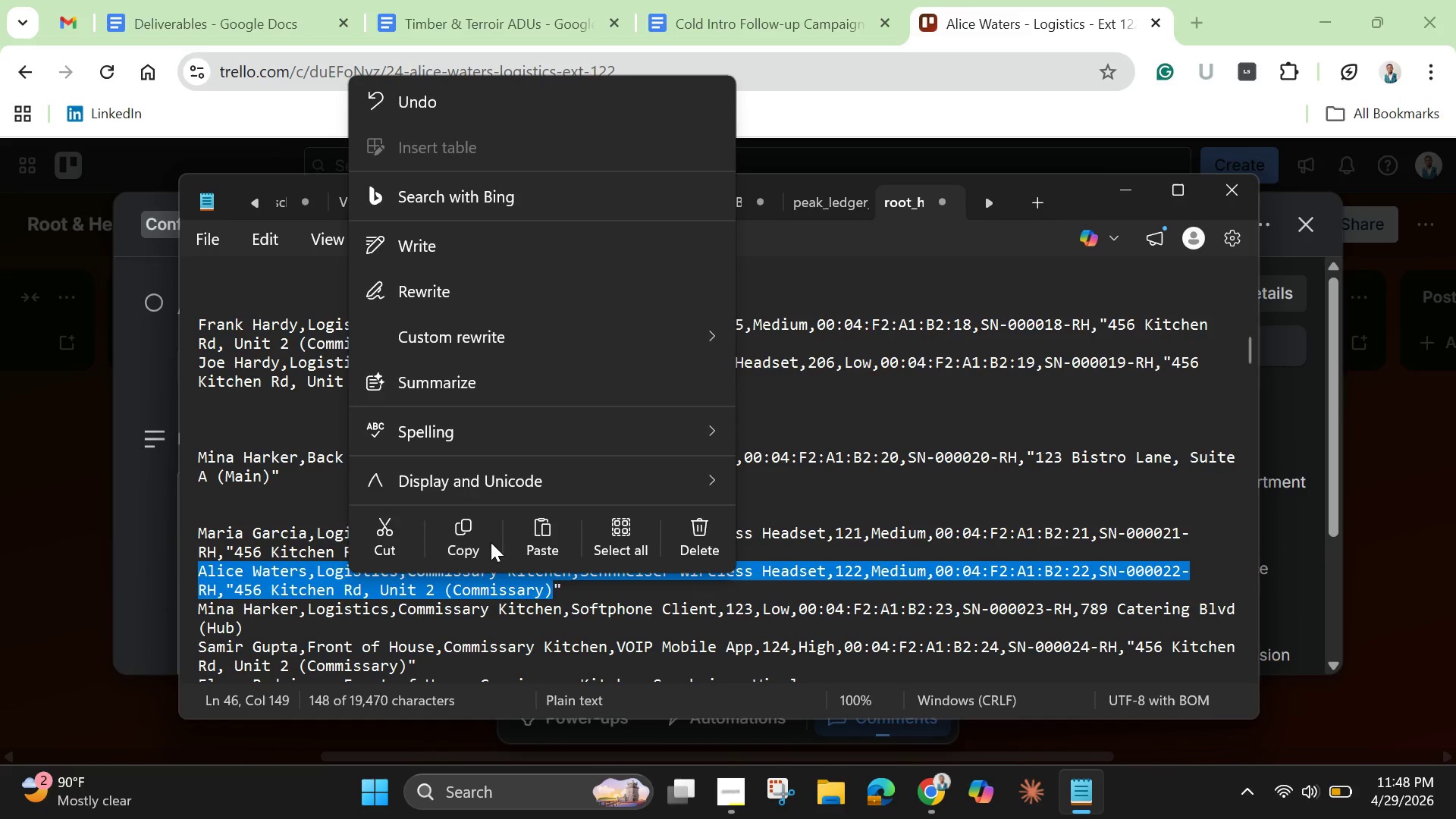 
left_click([480, 535])
 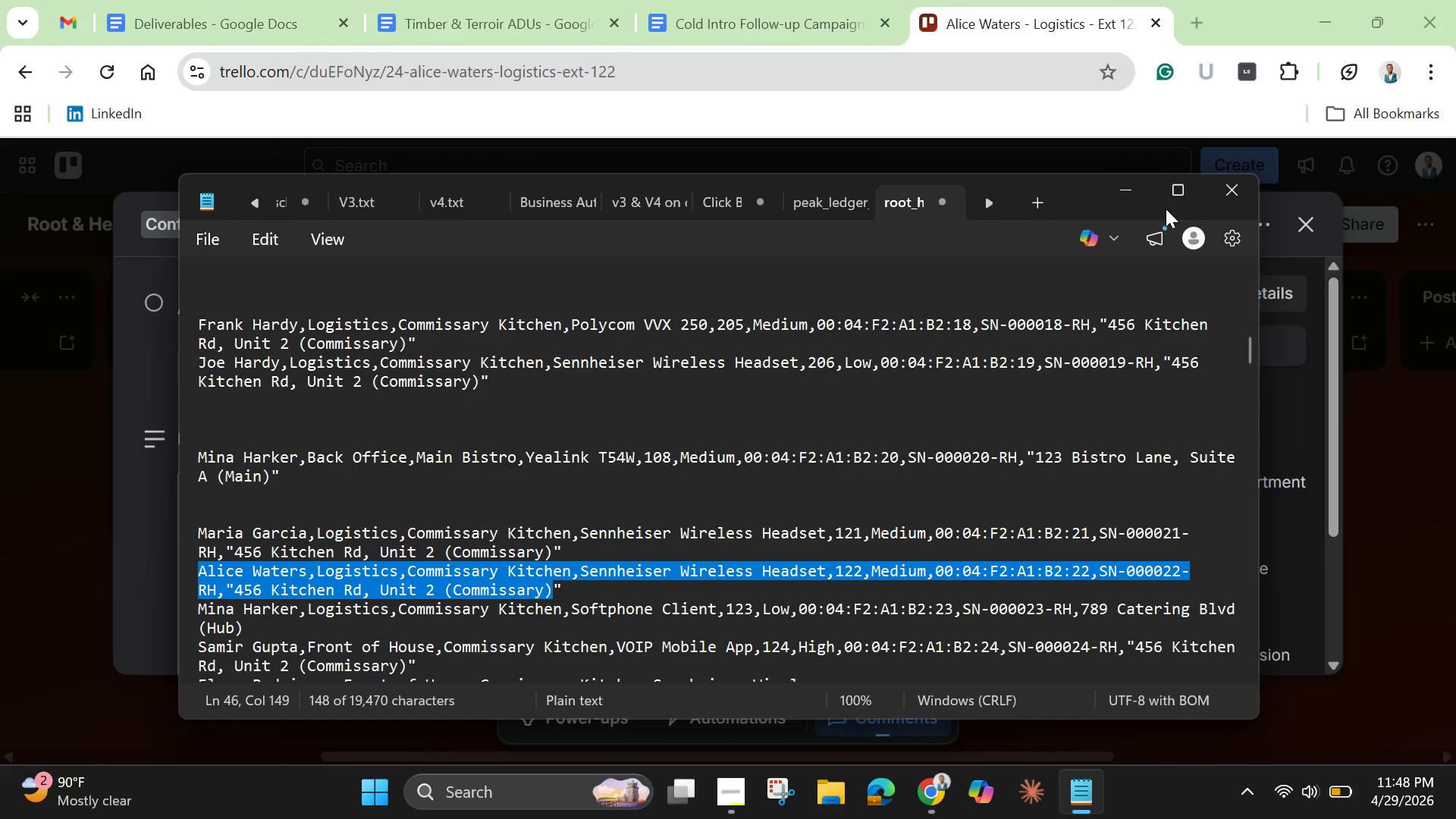 
left_click([1121, 196])
 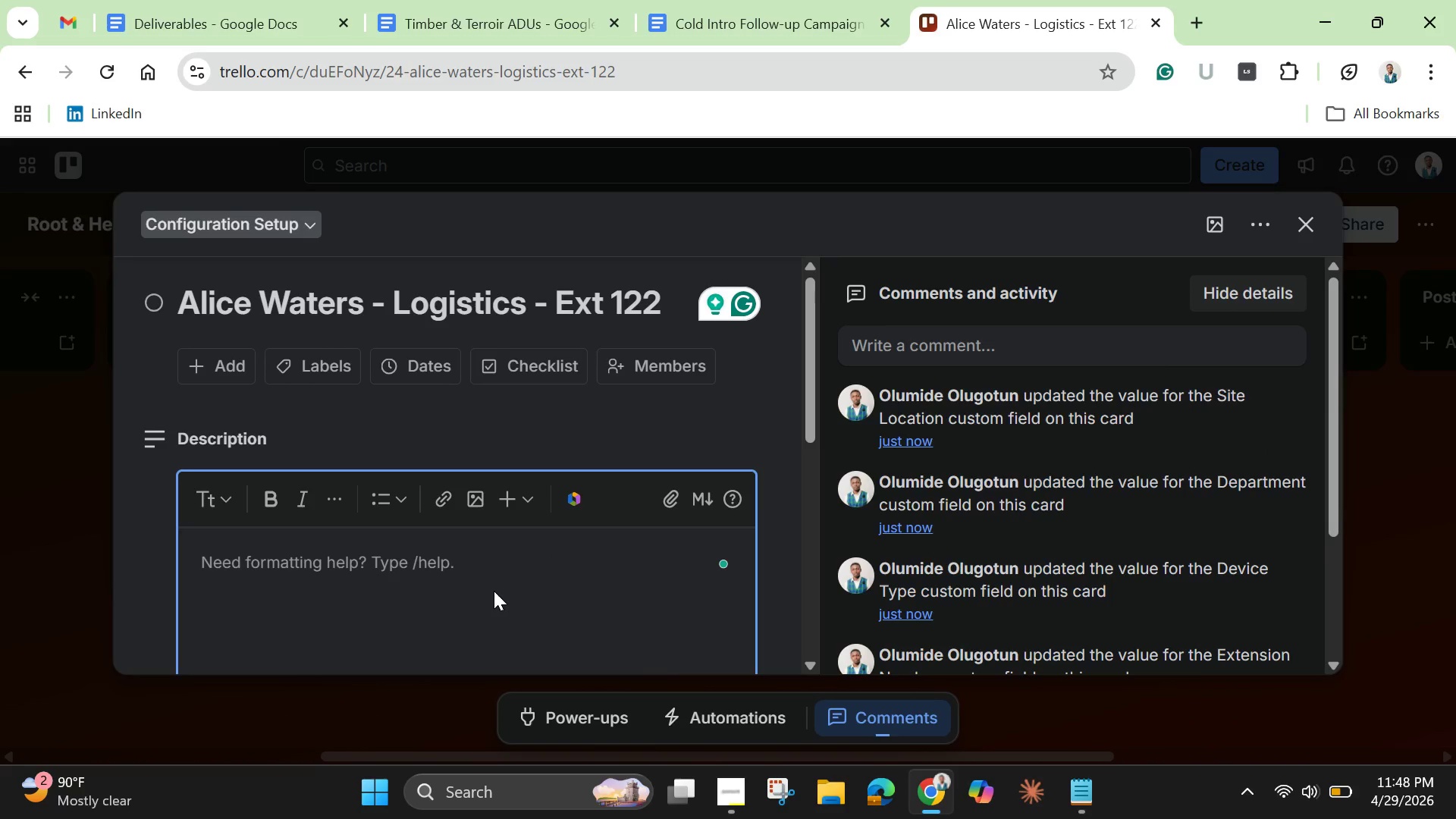 
left_click([489, 584])
 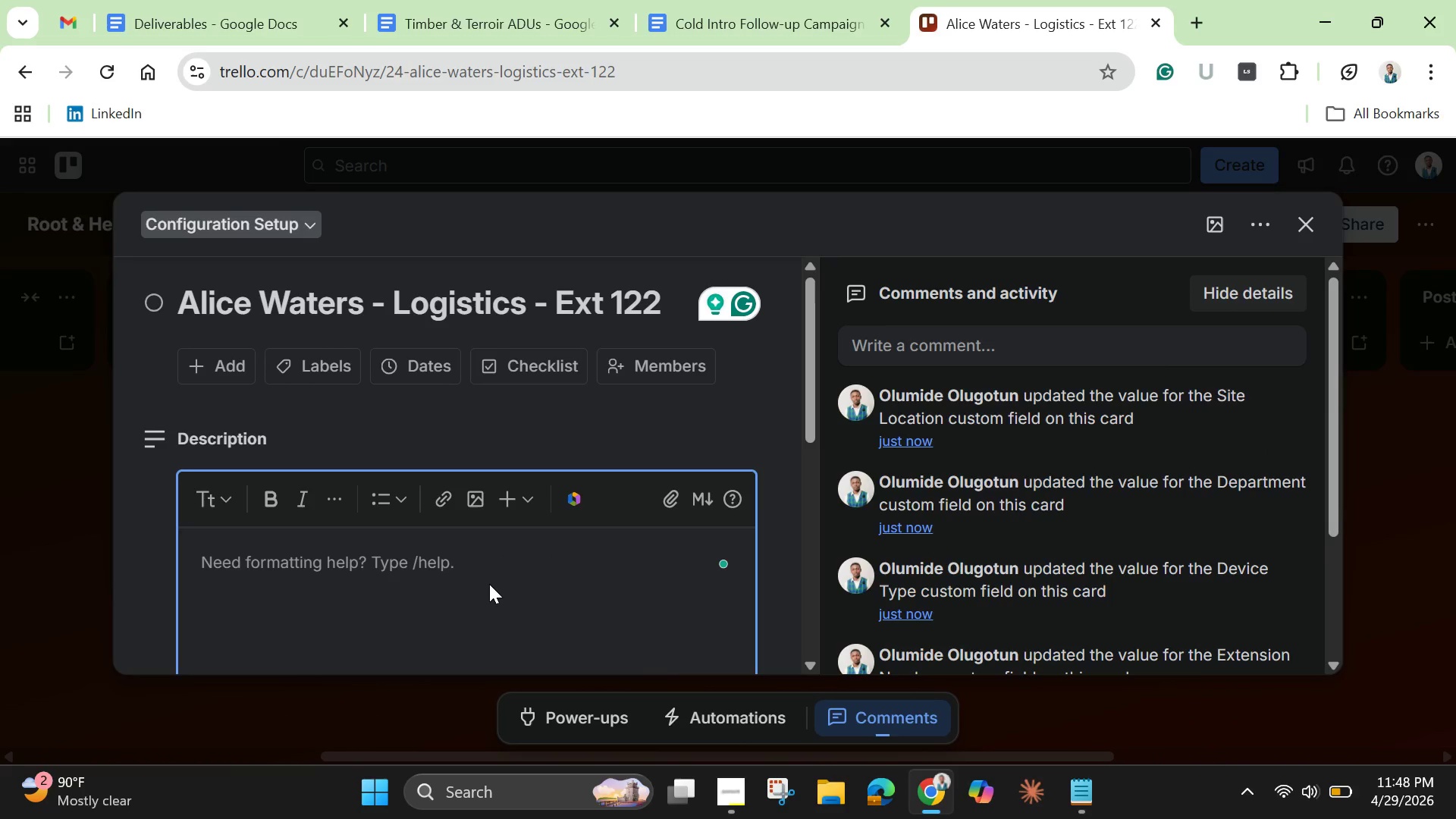 
key(Control+V)
 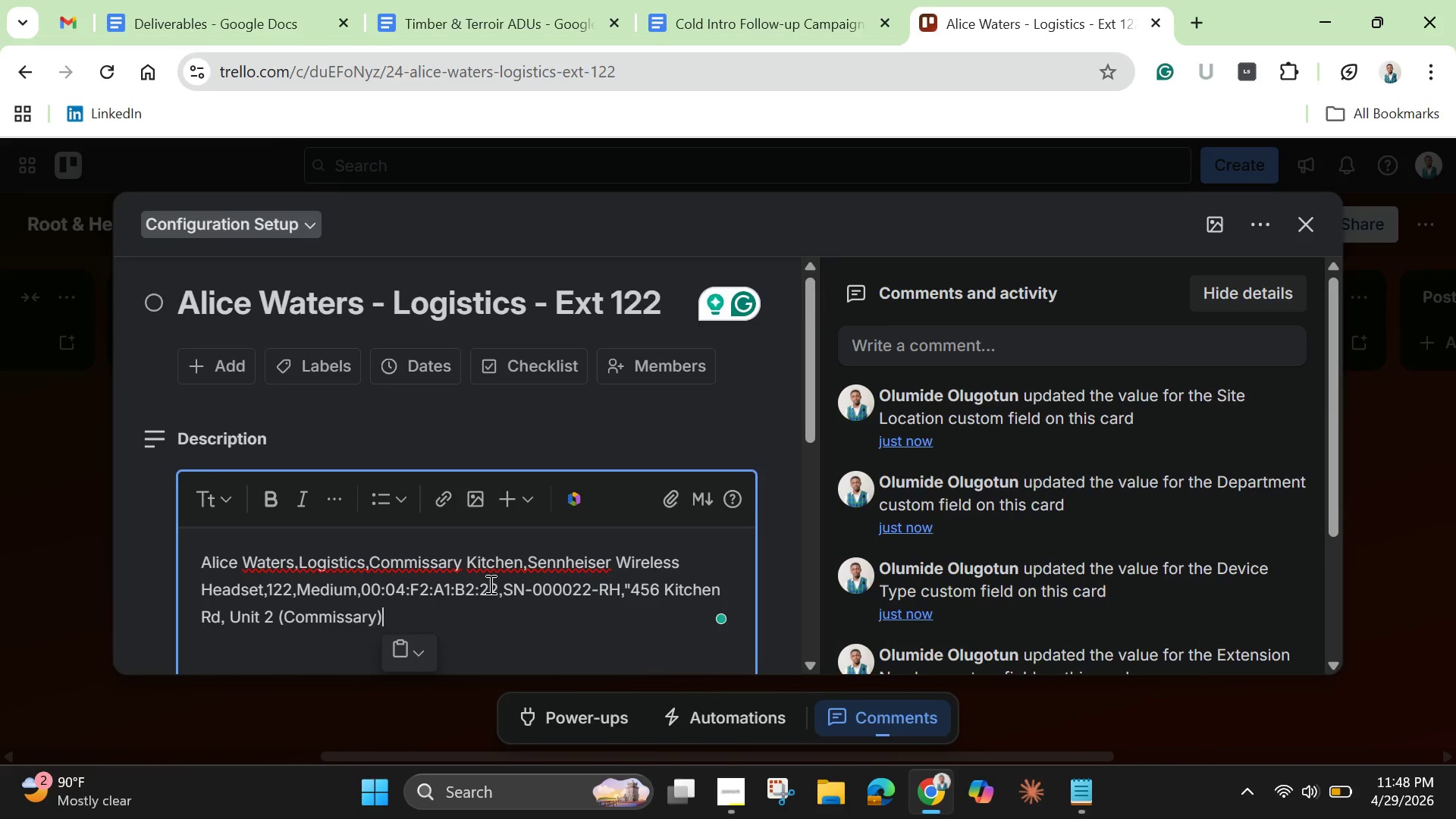 
scroll: coordinate [489, 584], scroll_direction: down, amount: 1.0
 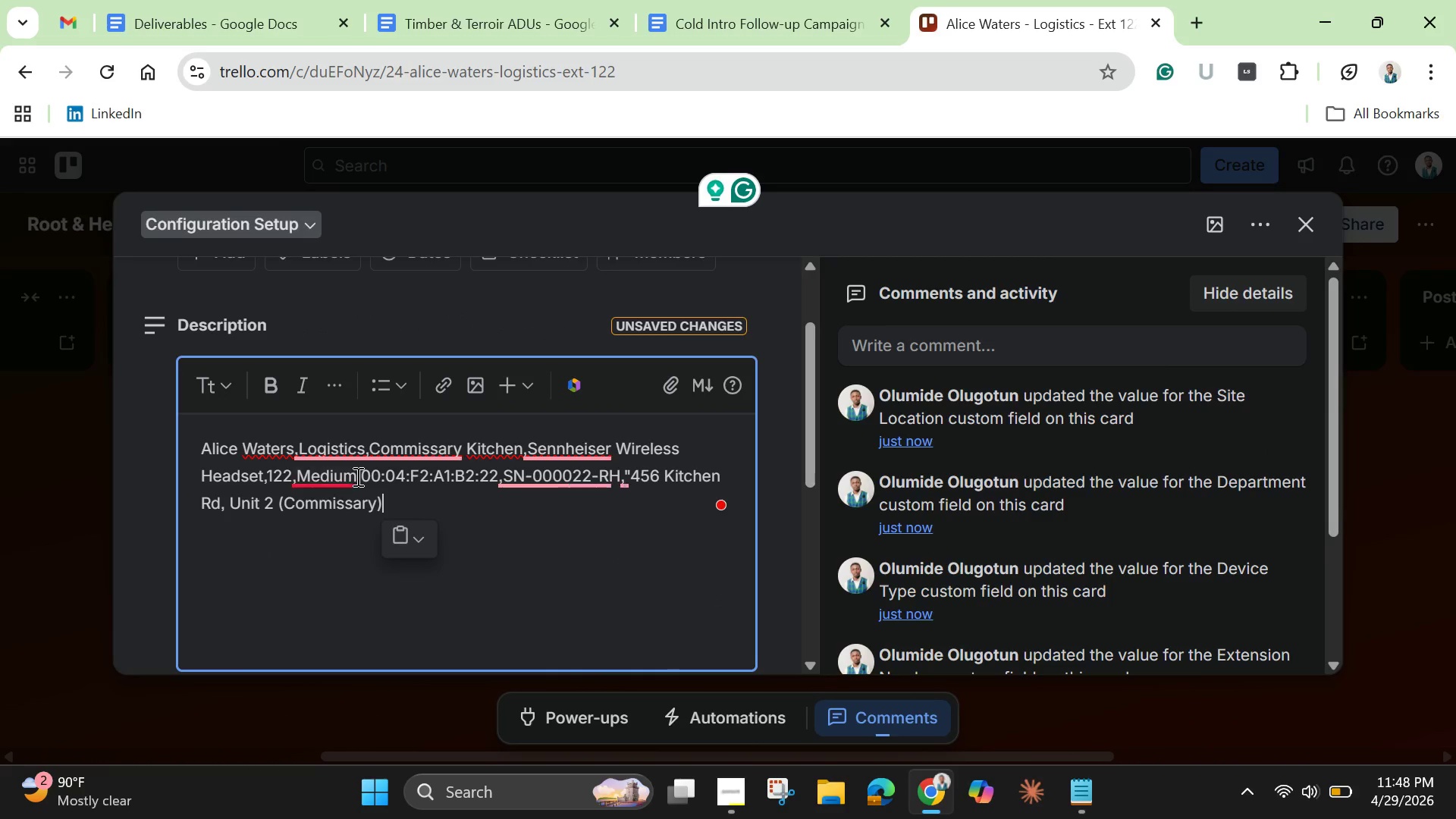 
left_click_drag(start_coordinate=[362, 476], to_coordinate=[498, 475])
 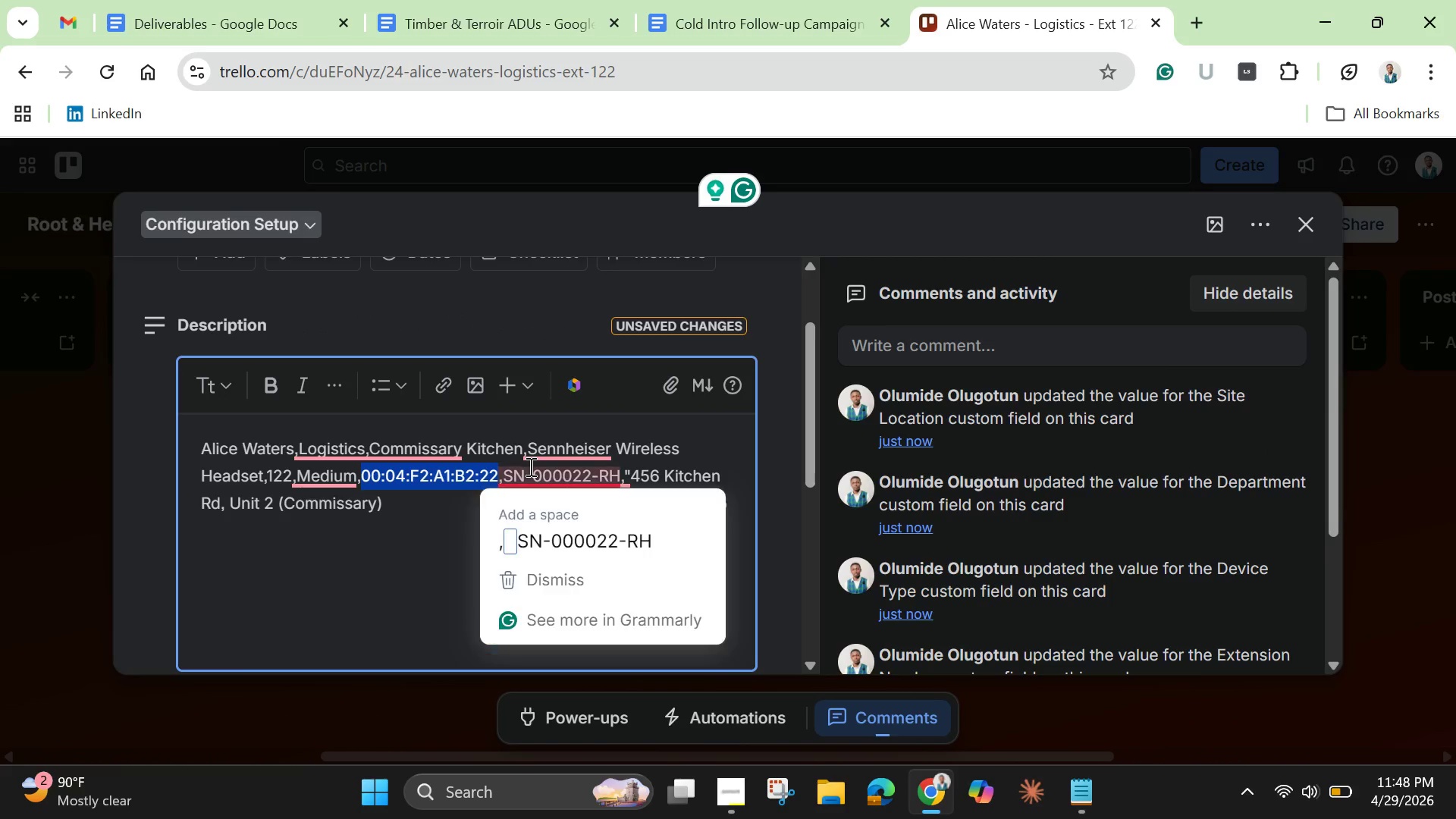 
key(Control+C)
 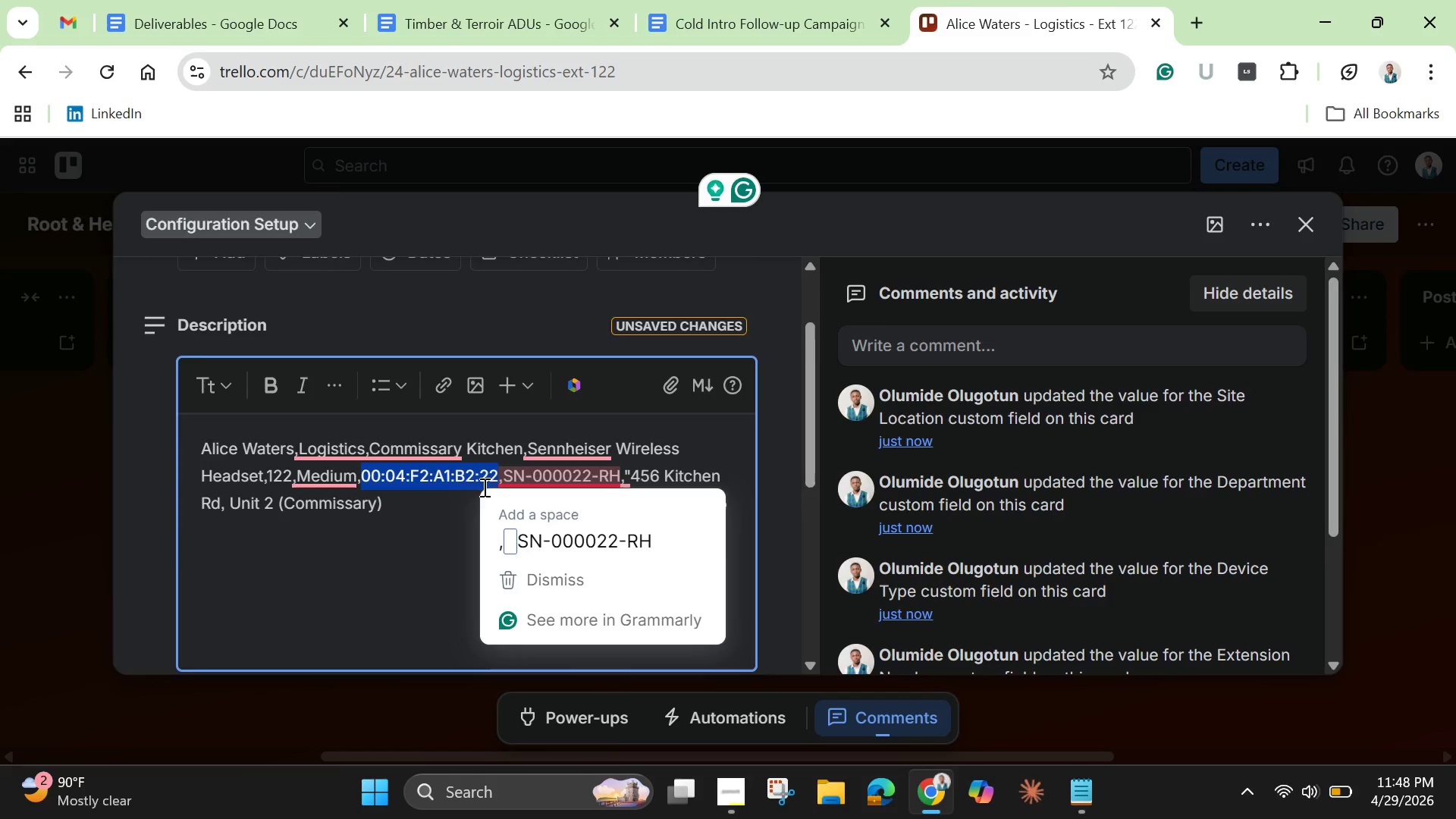 
scroll: coordinate [480, 491], scroll_direction: down, amount: 4.0
 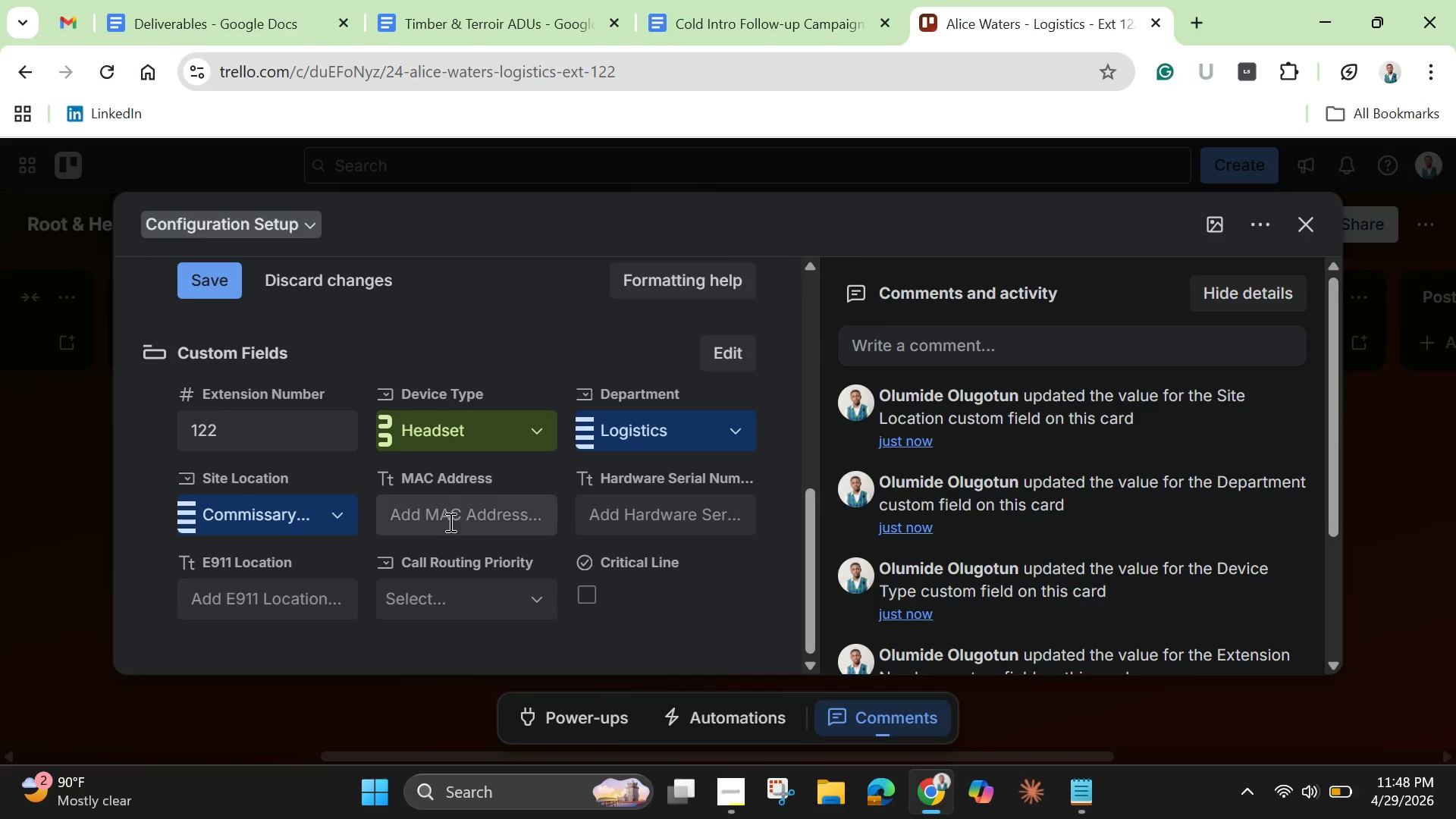 
left_click([449, 519])
 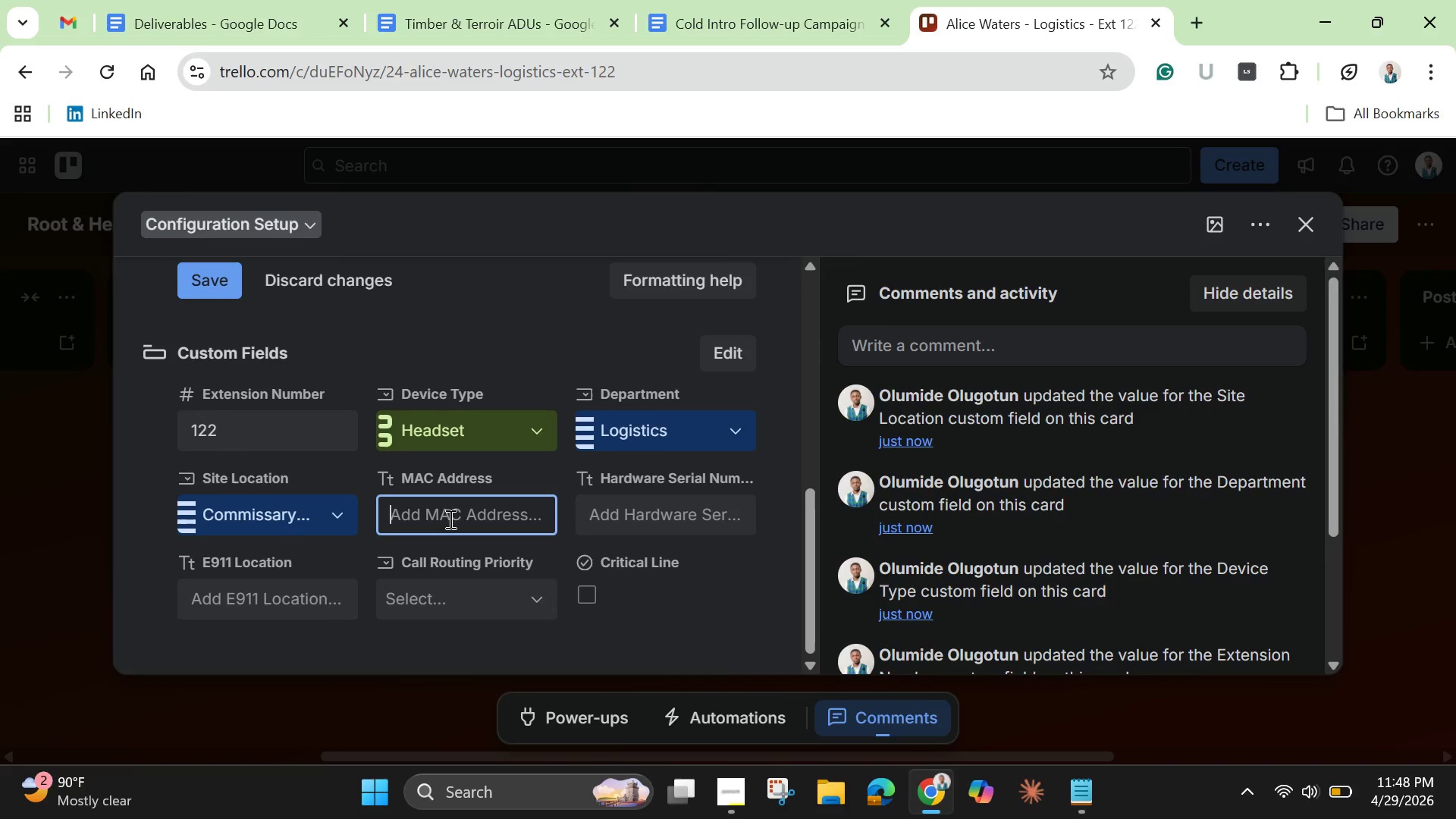 
key(Control+V)
 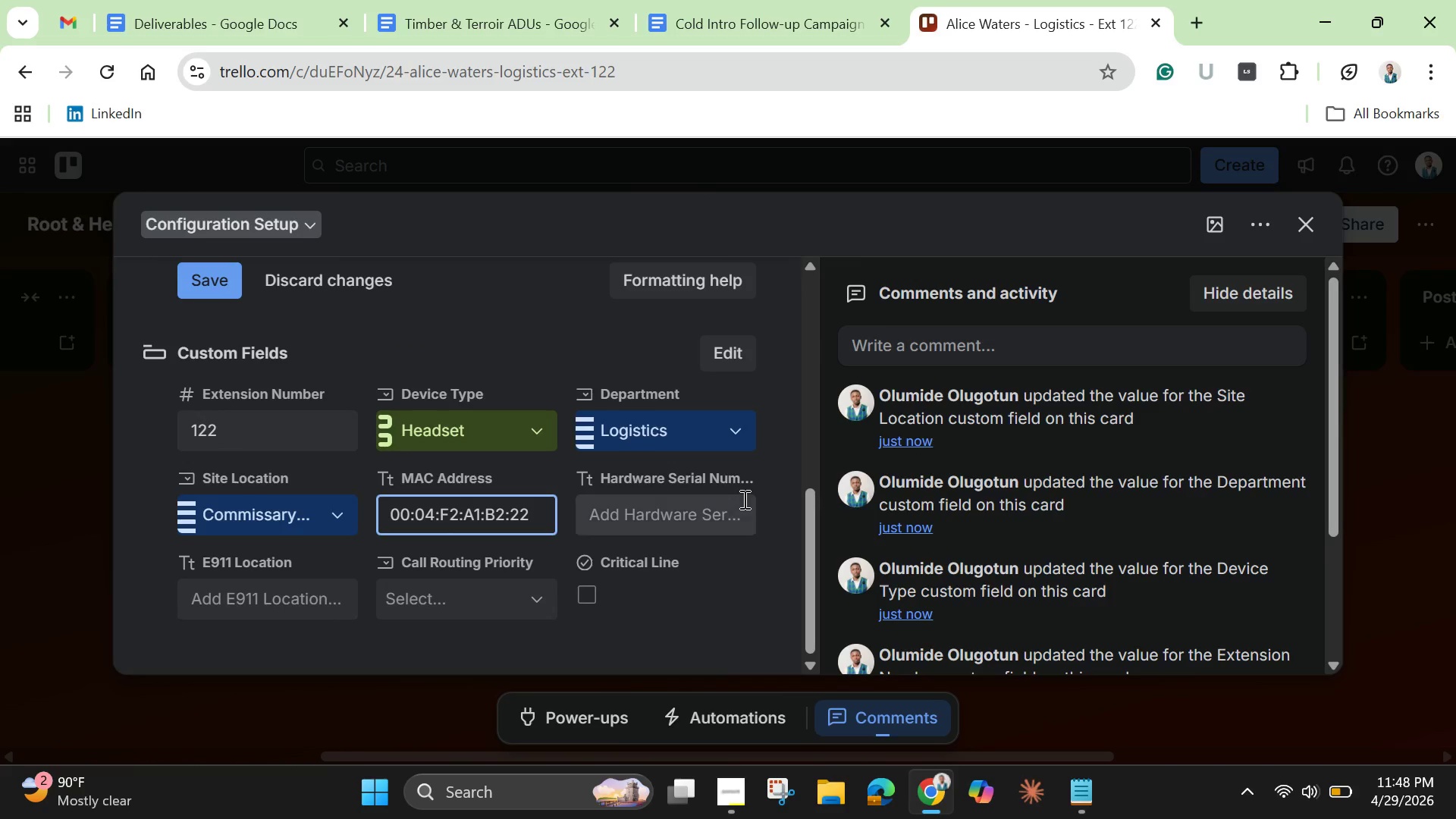 
left_click([670, 510])
 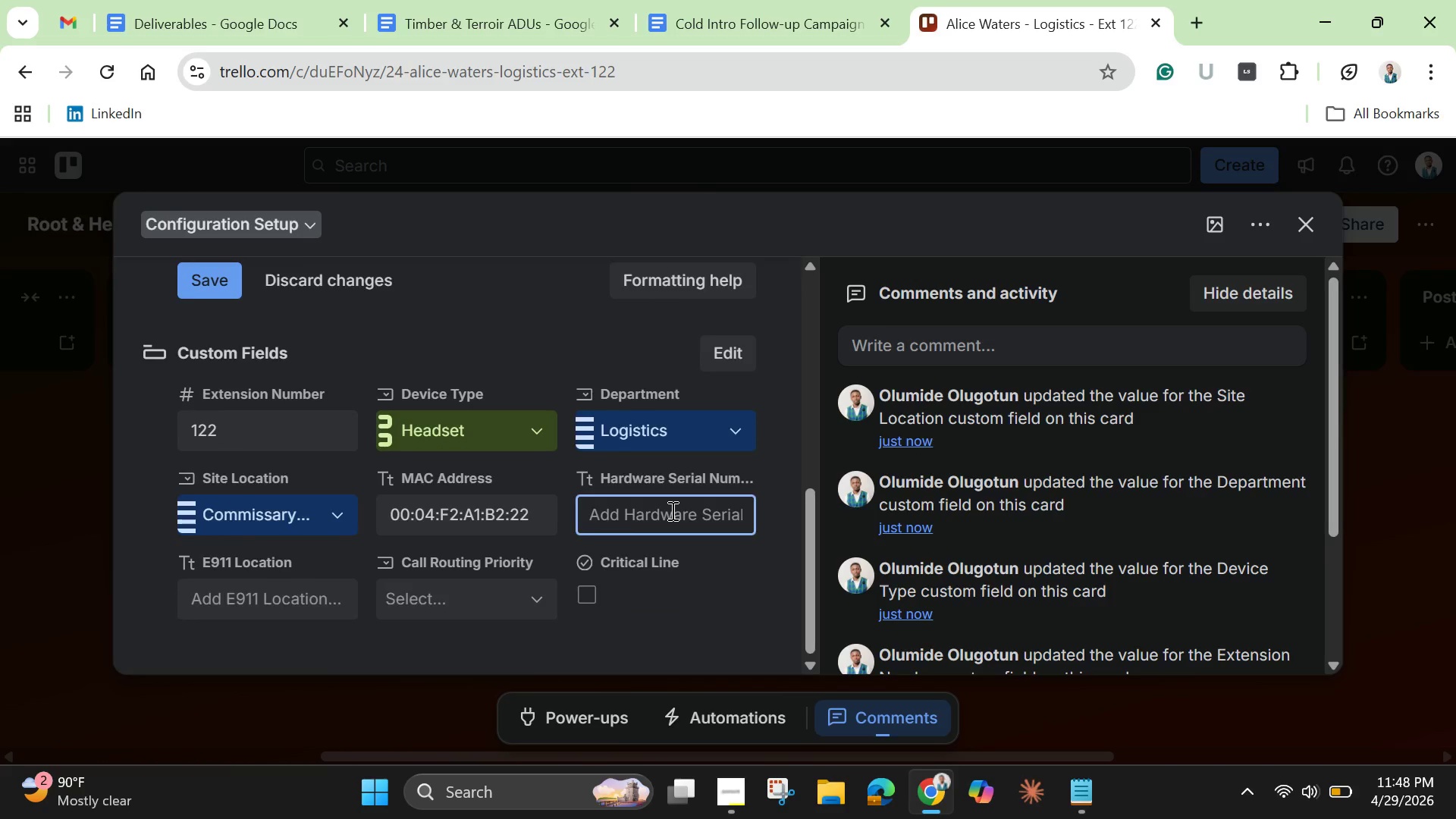 
scroll: coordinate [671, 510], scroll_direction: up, amount: 3.0
 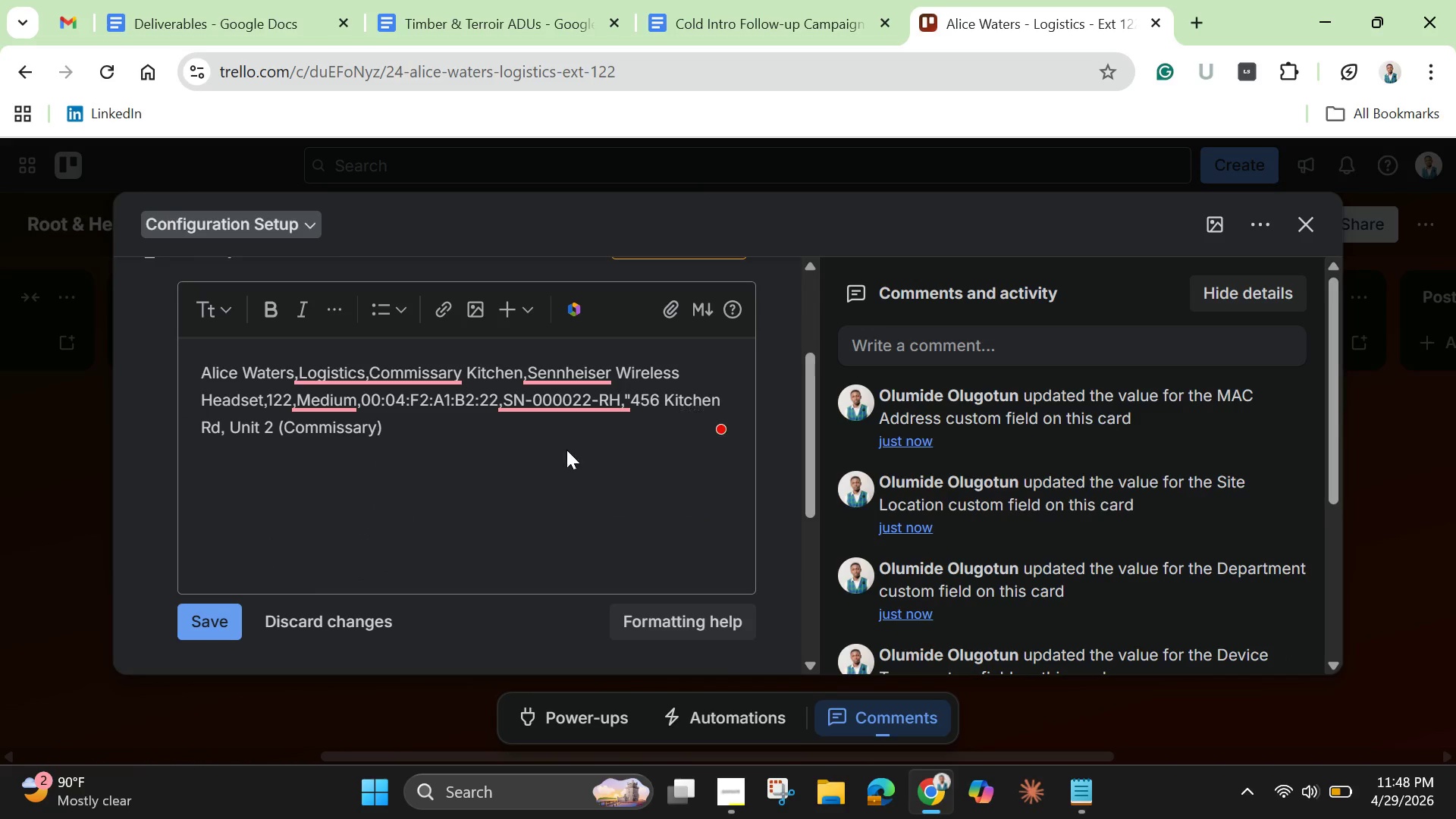 
left_click([568, 451])
 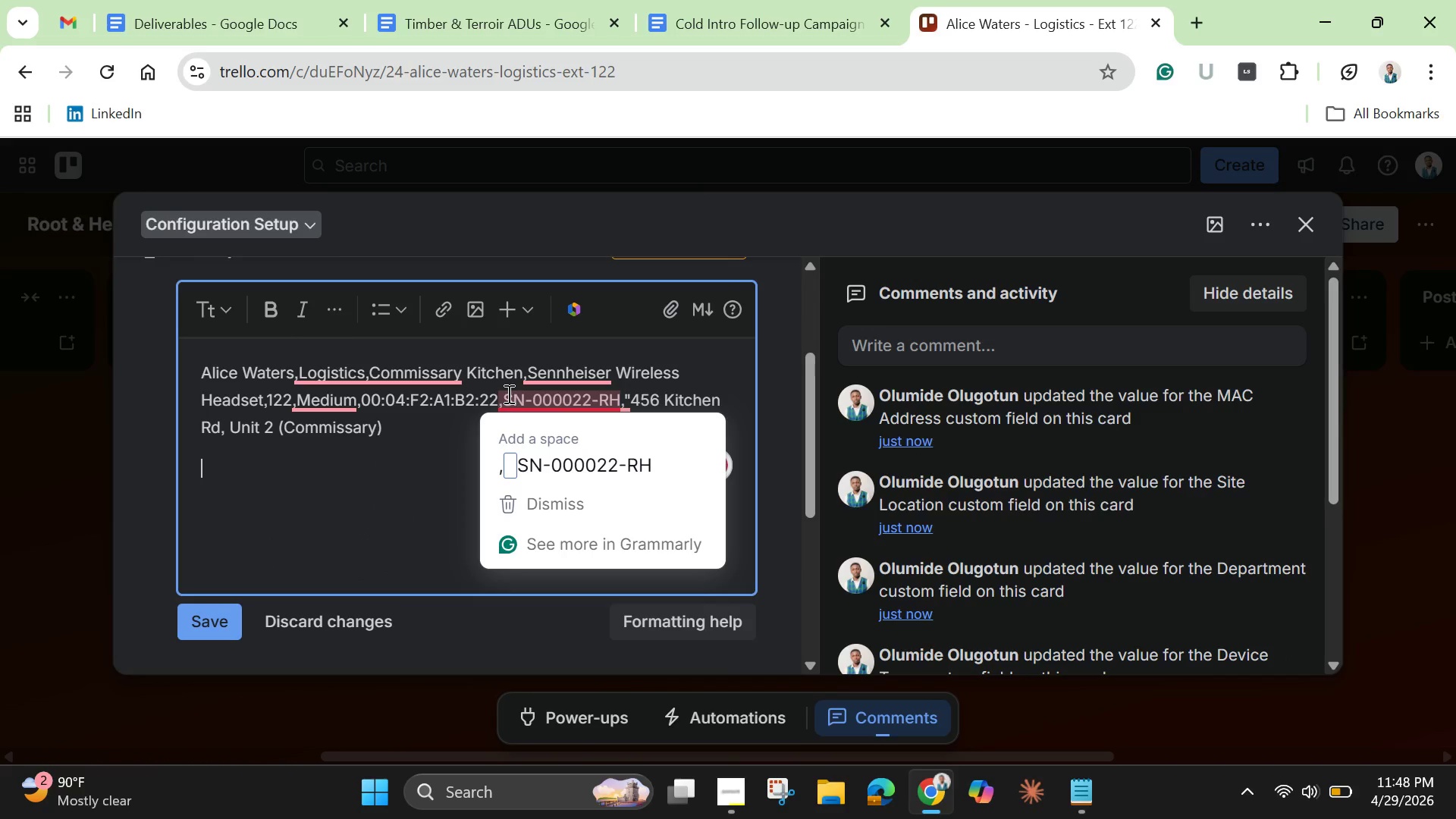 
left_click_drag(start_coordinate=[507, 394], to_coordinate=[622, 413])
 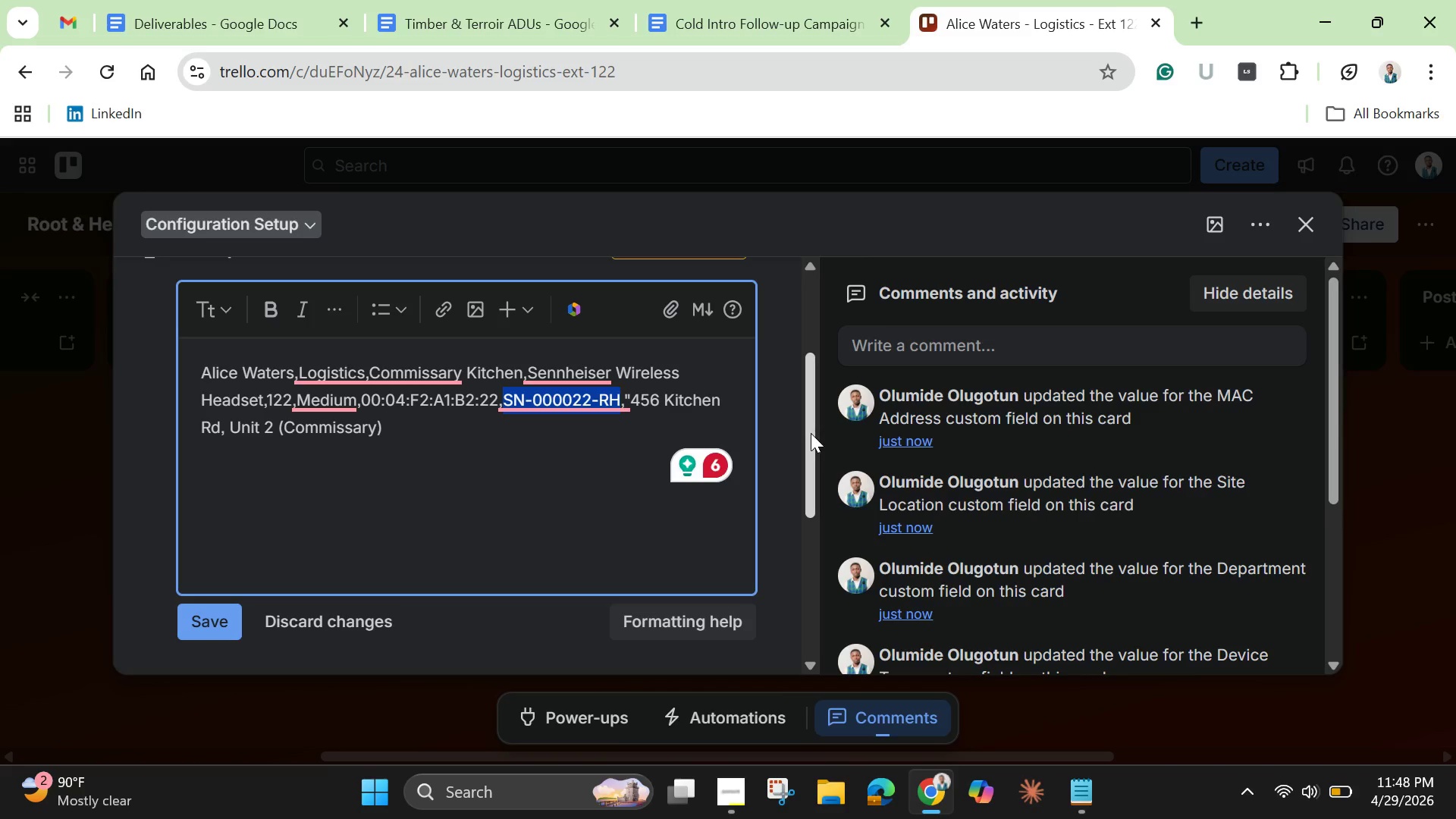 
key(Control+C)
 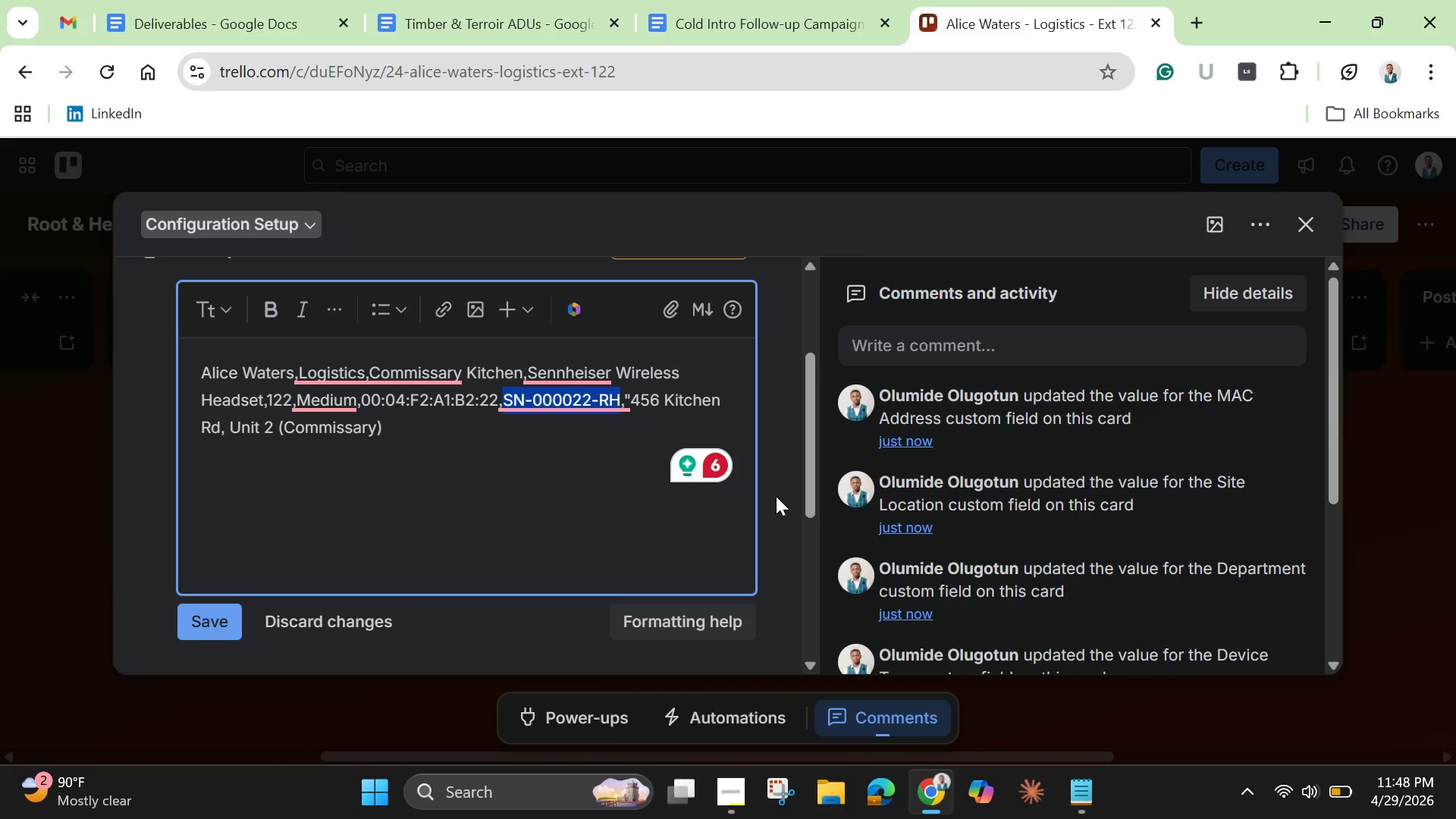 
scroll: coordinate [776, 504], scroll_direction: down, amount: 2.0
 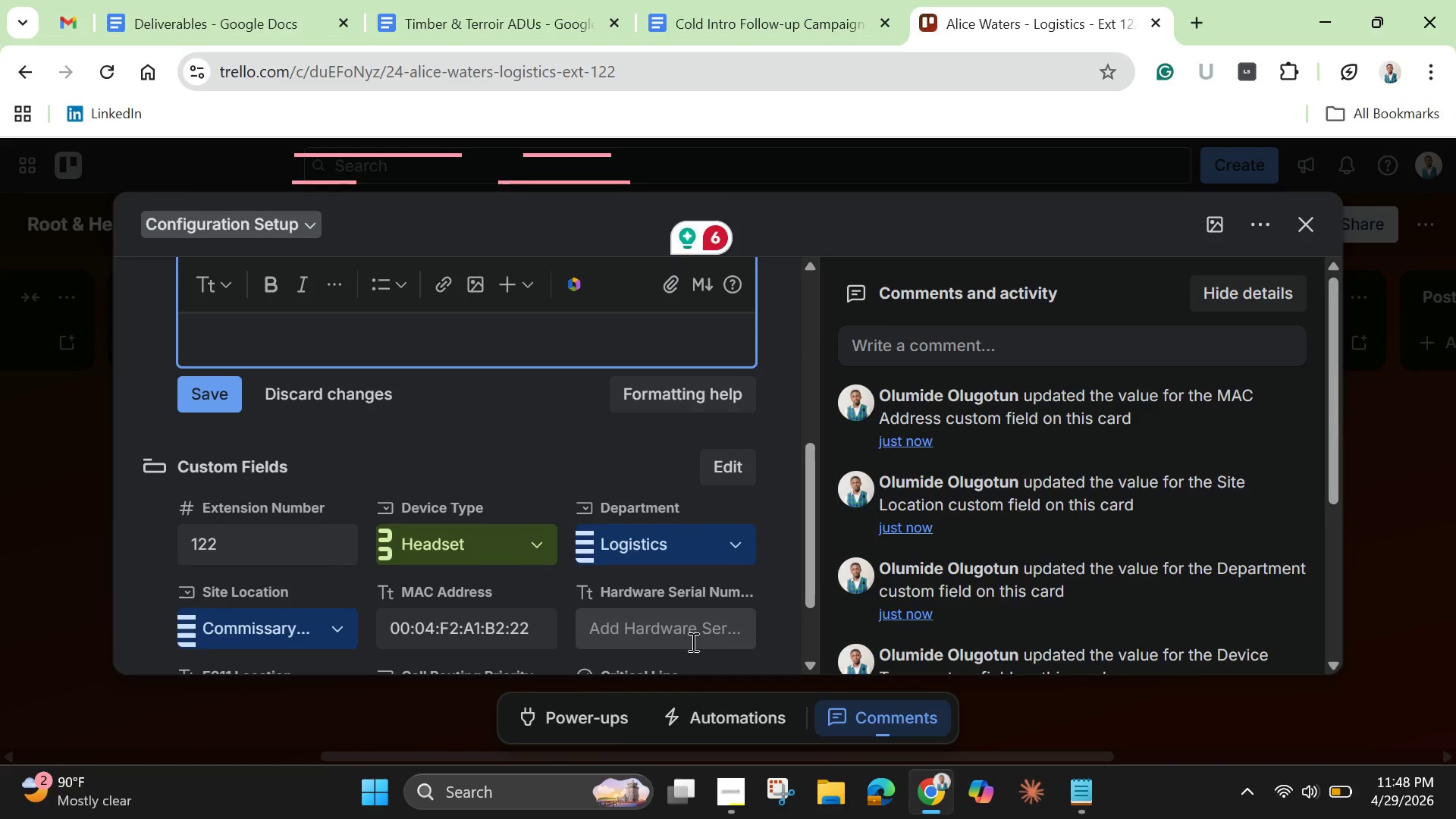 
wait(9.66)
 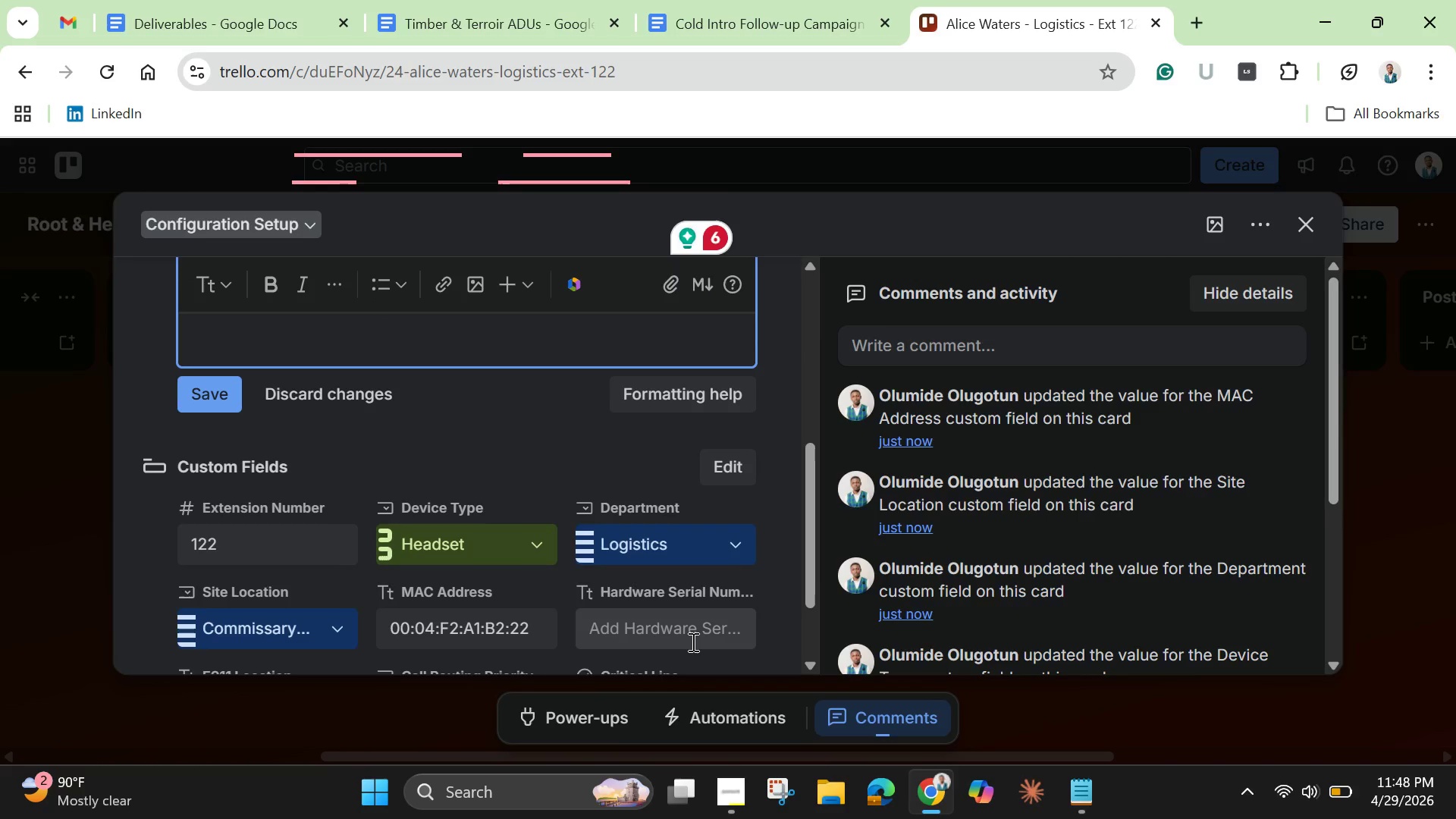 
left_click([698, 620])
 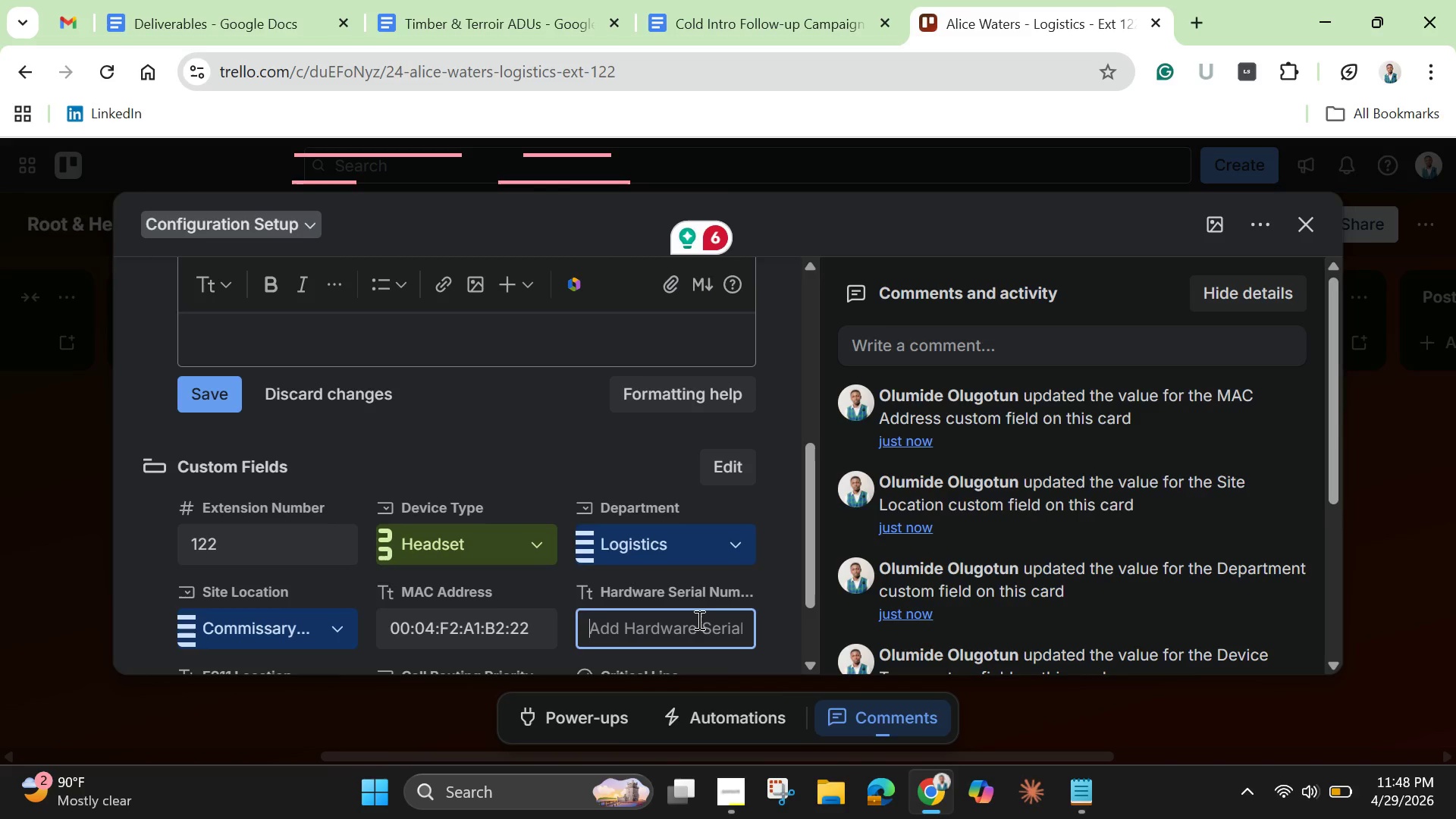 
key(Control+V)
 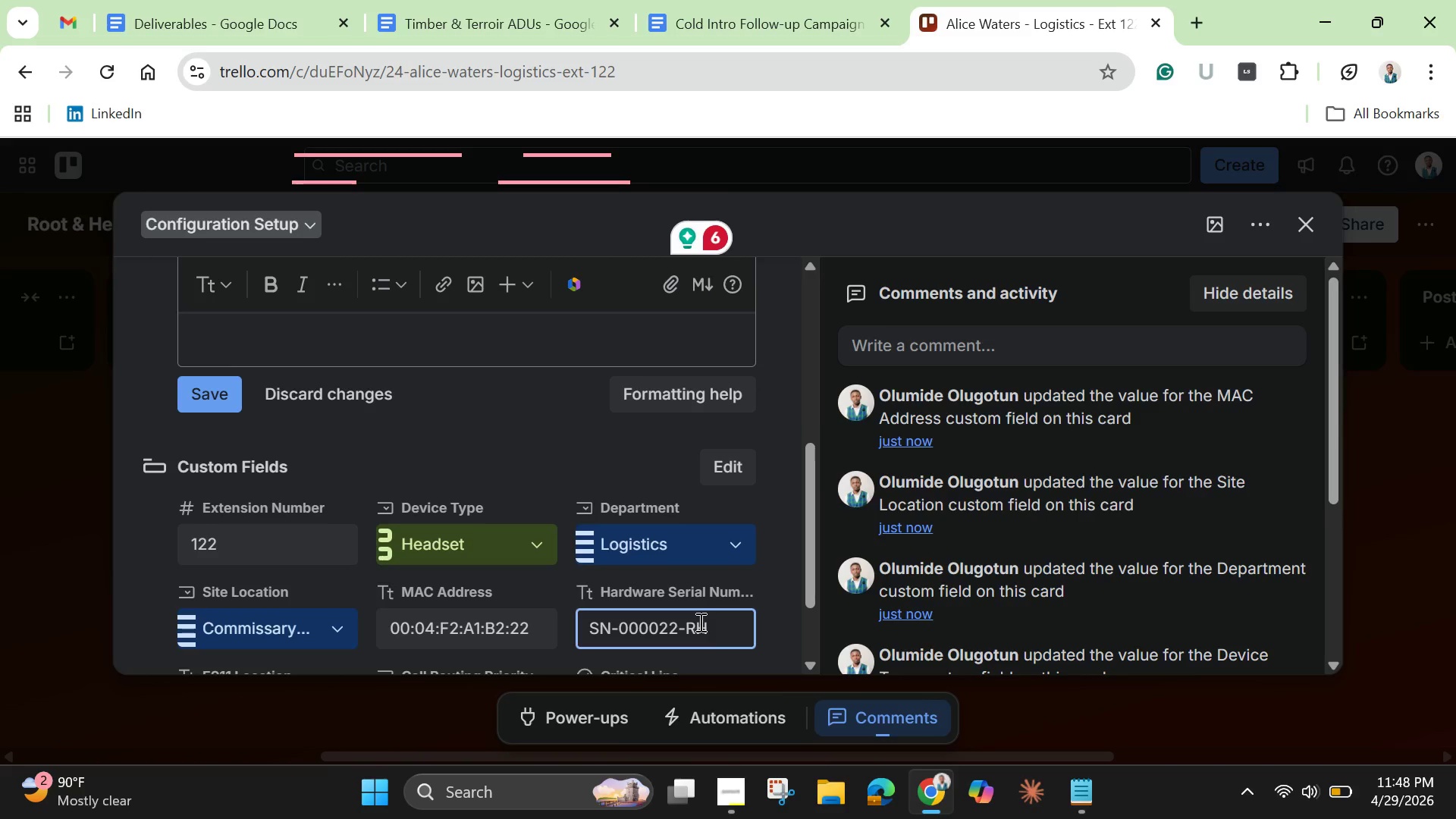 
scroll: coordinate [699, 622], scroll_direction: down, amount: 2.0
 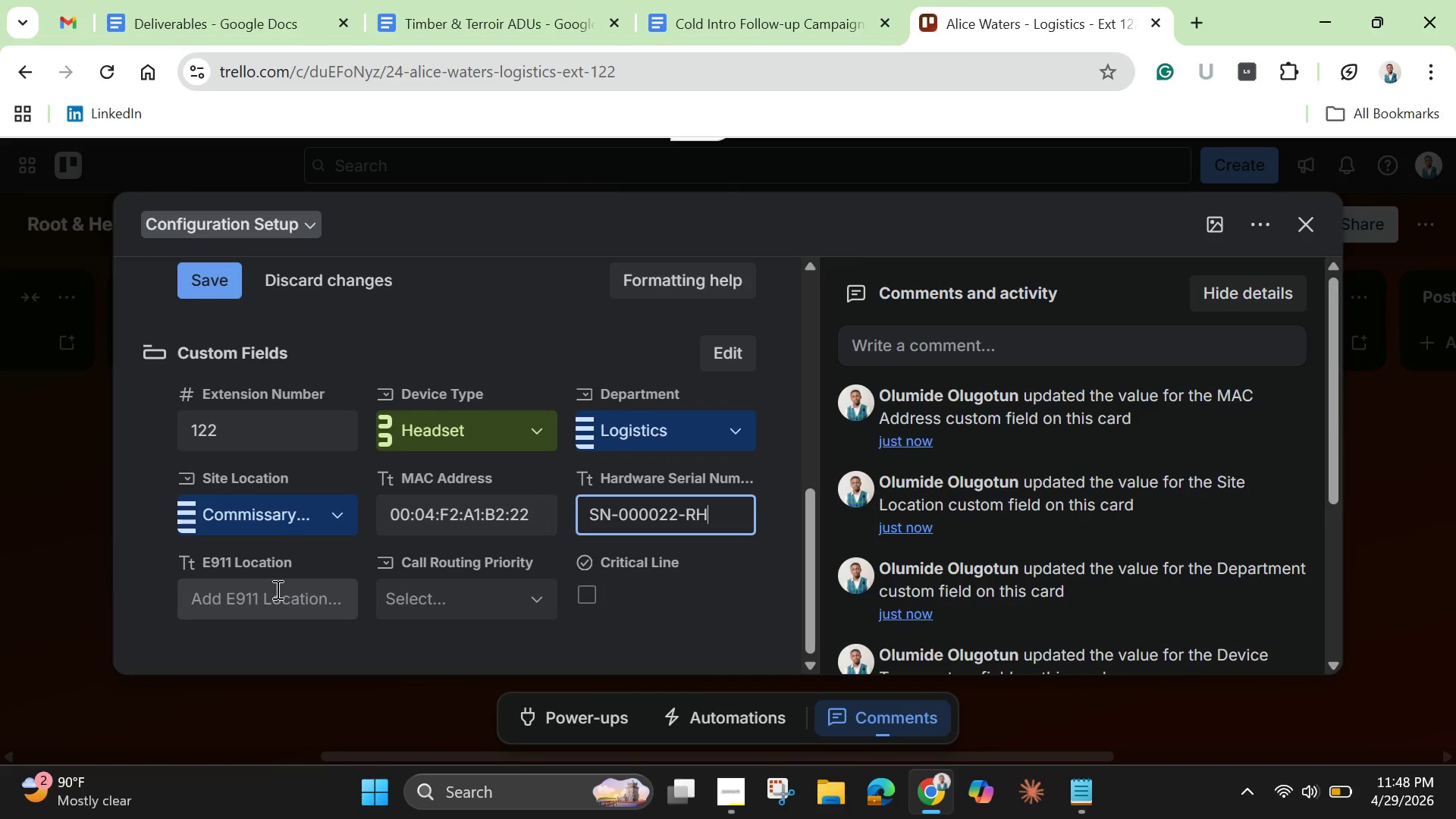 
scroll: coordinate [390, 503], scroll_direction: up, amount: 4.0
 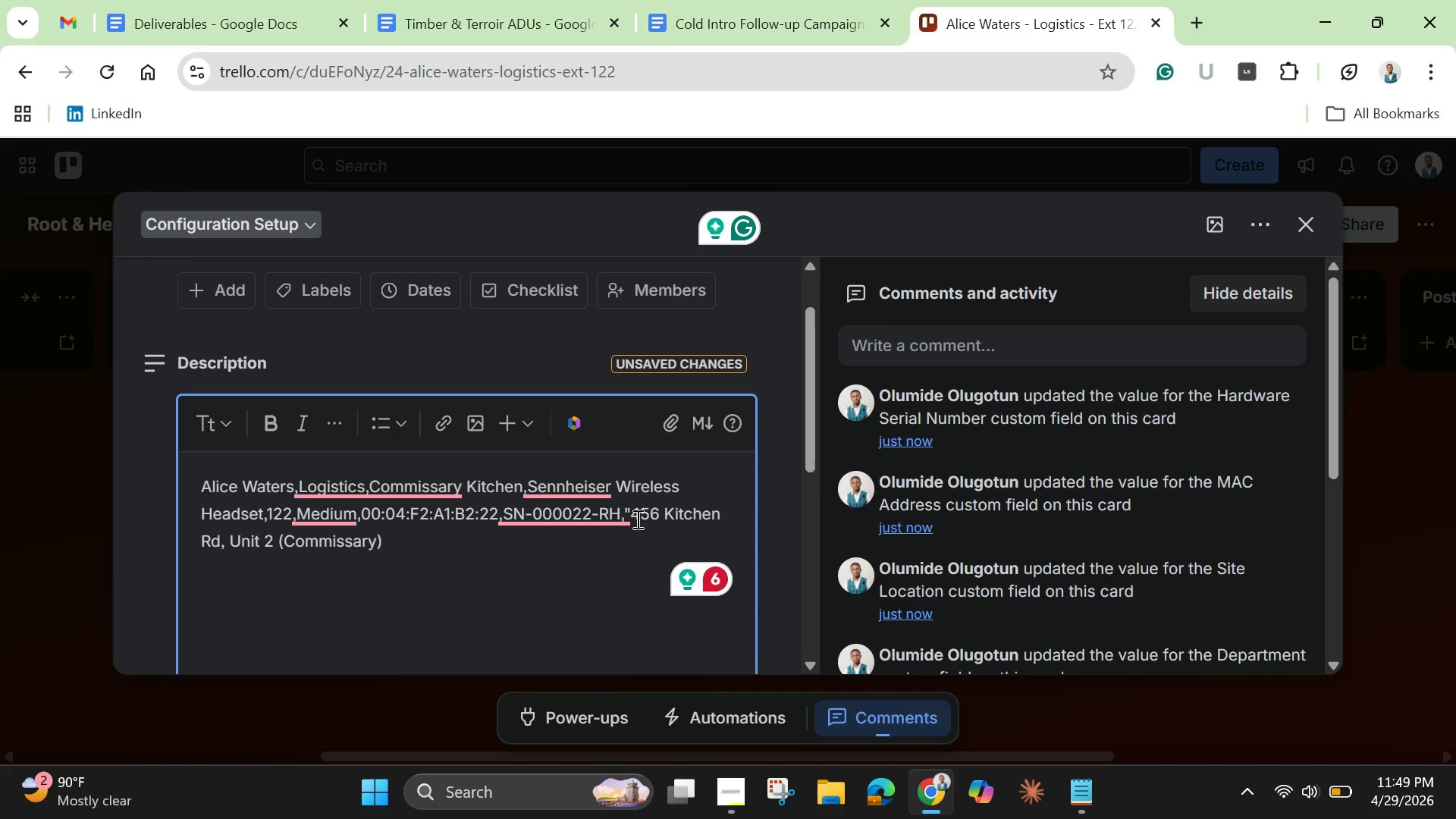 
left_click_drag(start_coordinate=[633, 512], to_coordinate=[667, 533])
 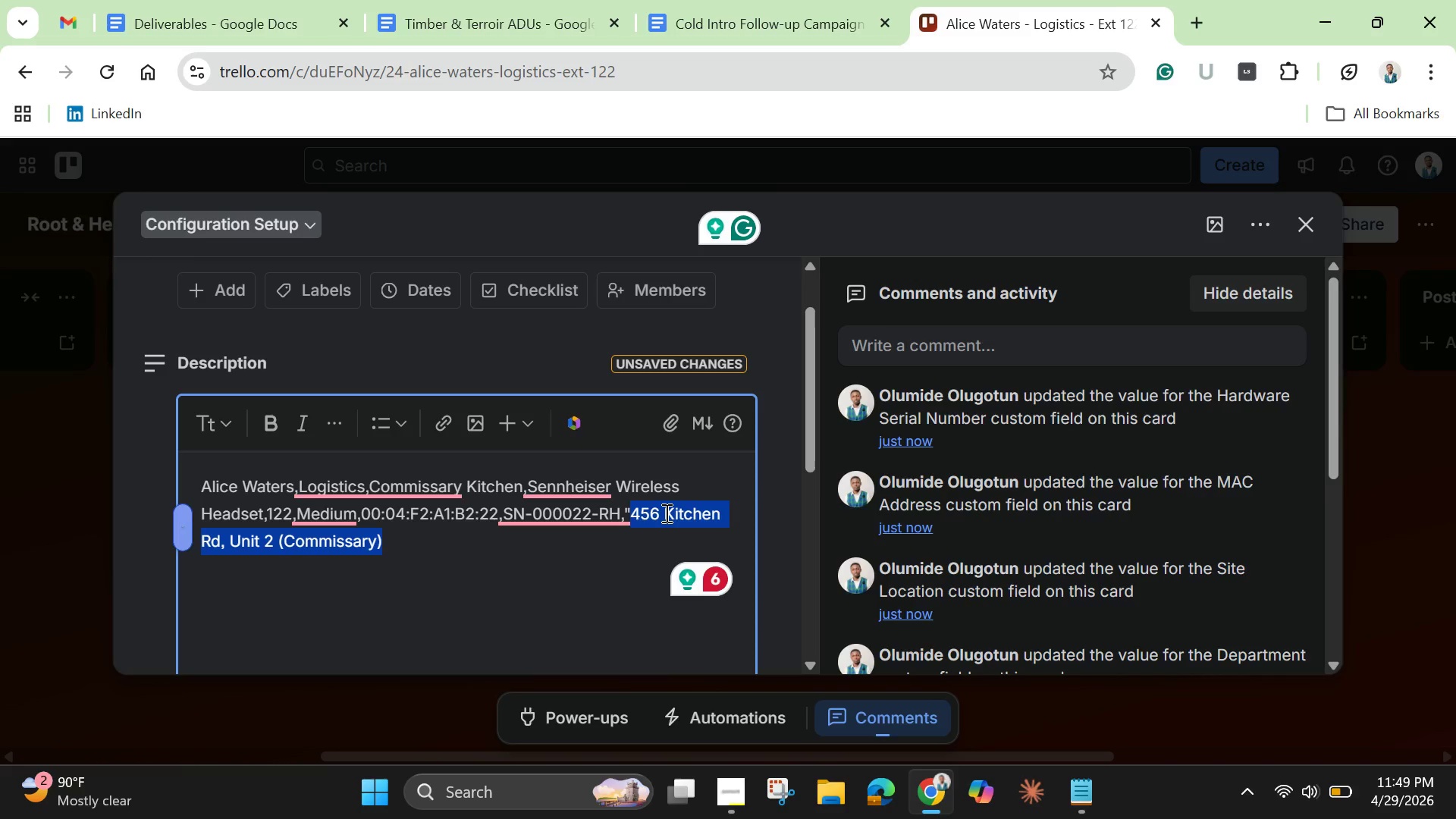 
right_click([665, 513])
 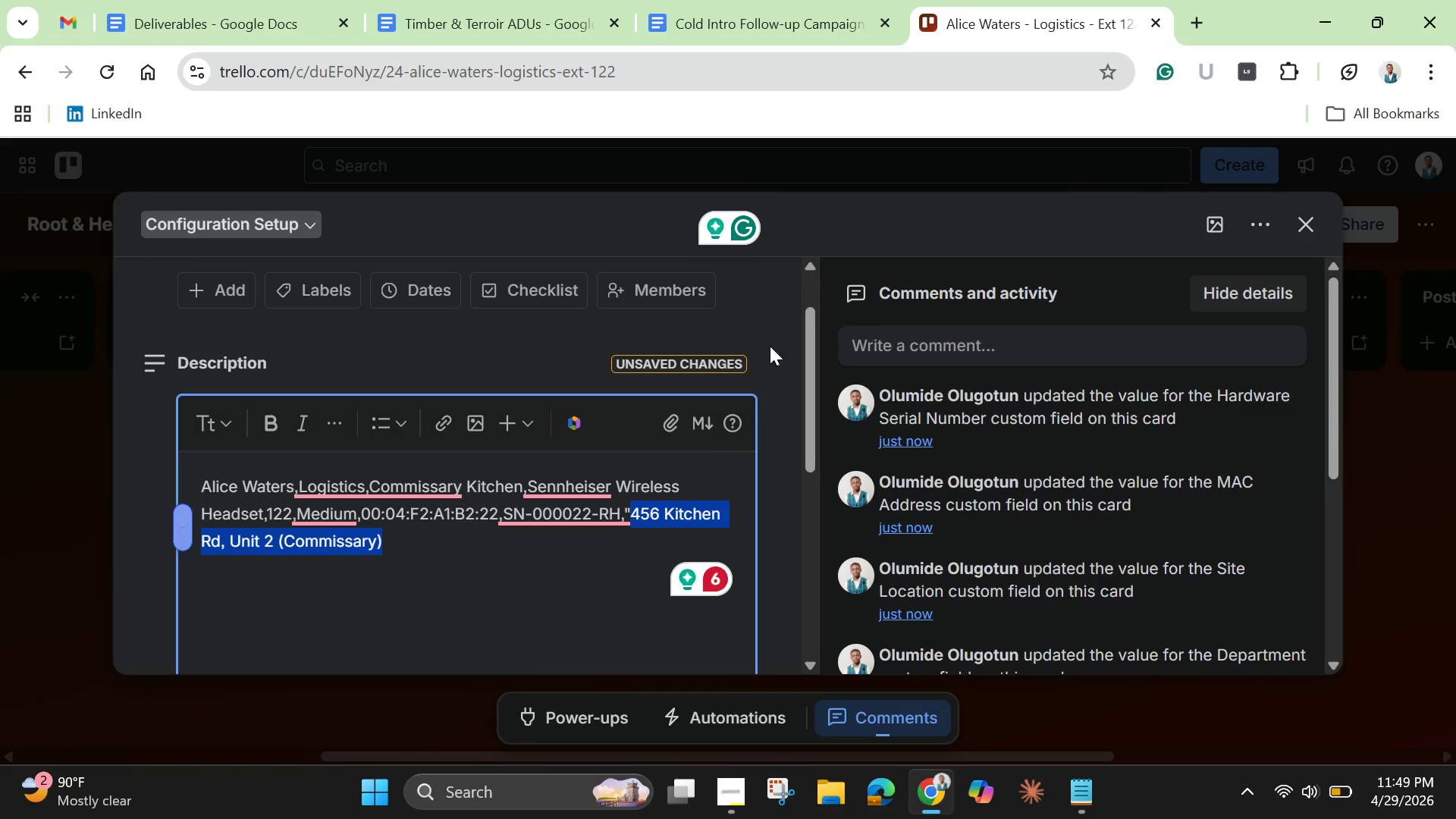 
scroll: coordinate [650, 525], scroll_direction: down, amount: 5.0
 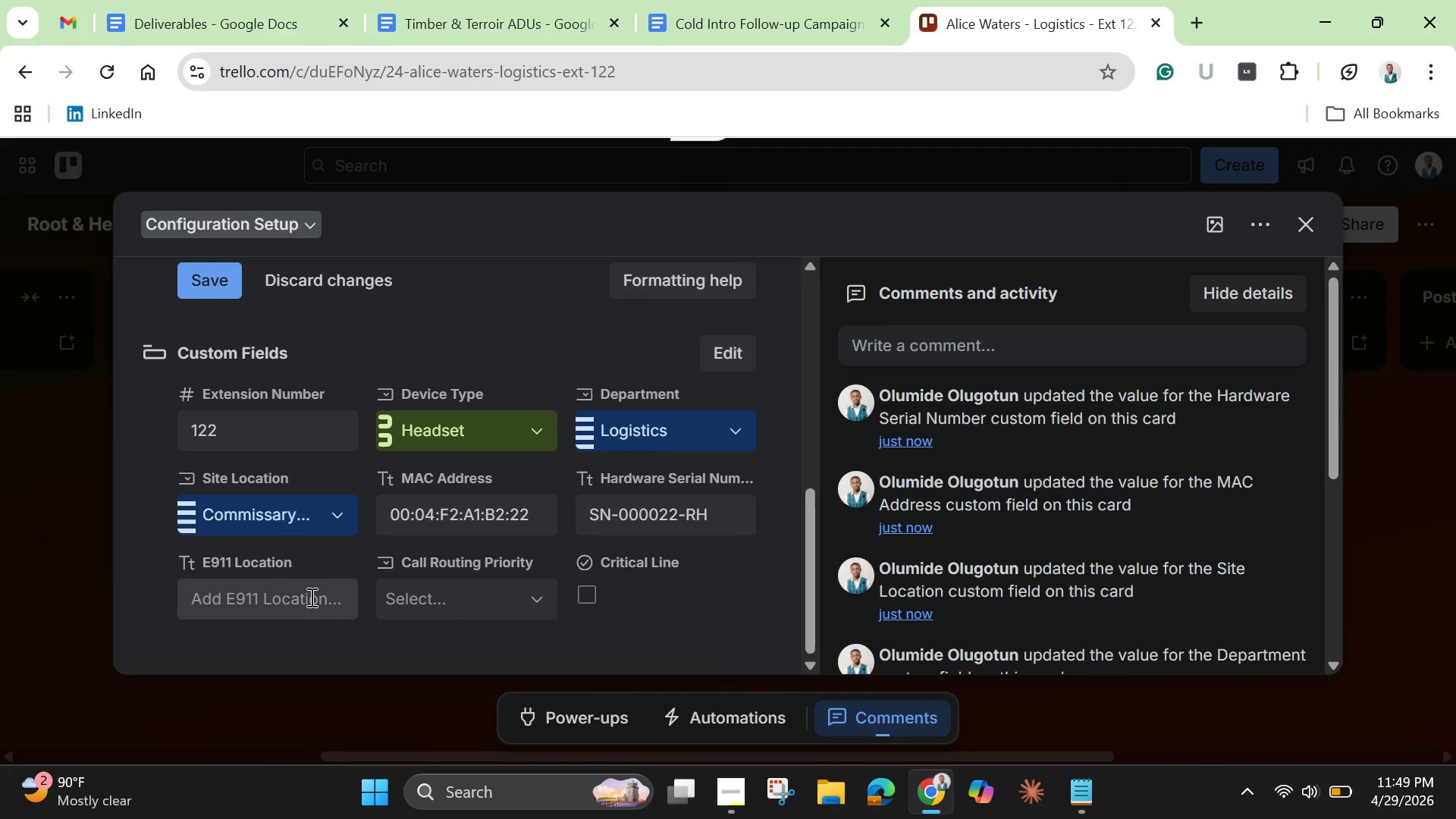 
left_click([309, 595])
 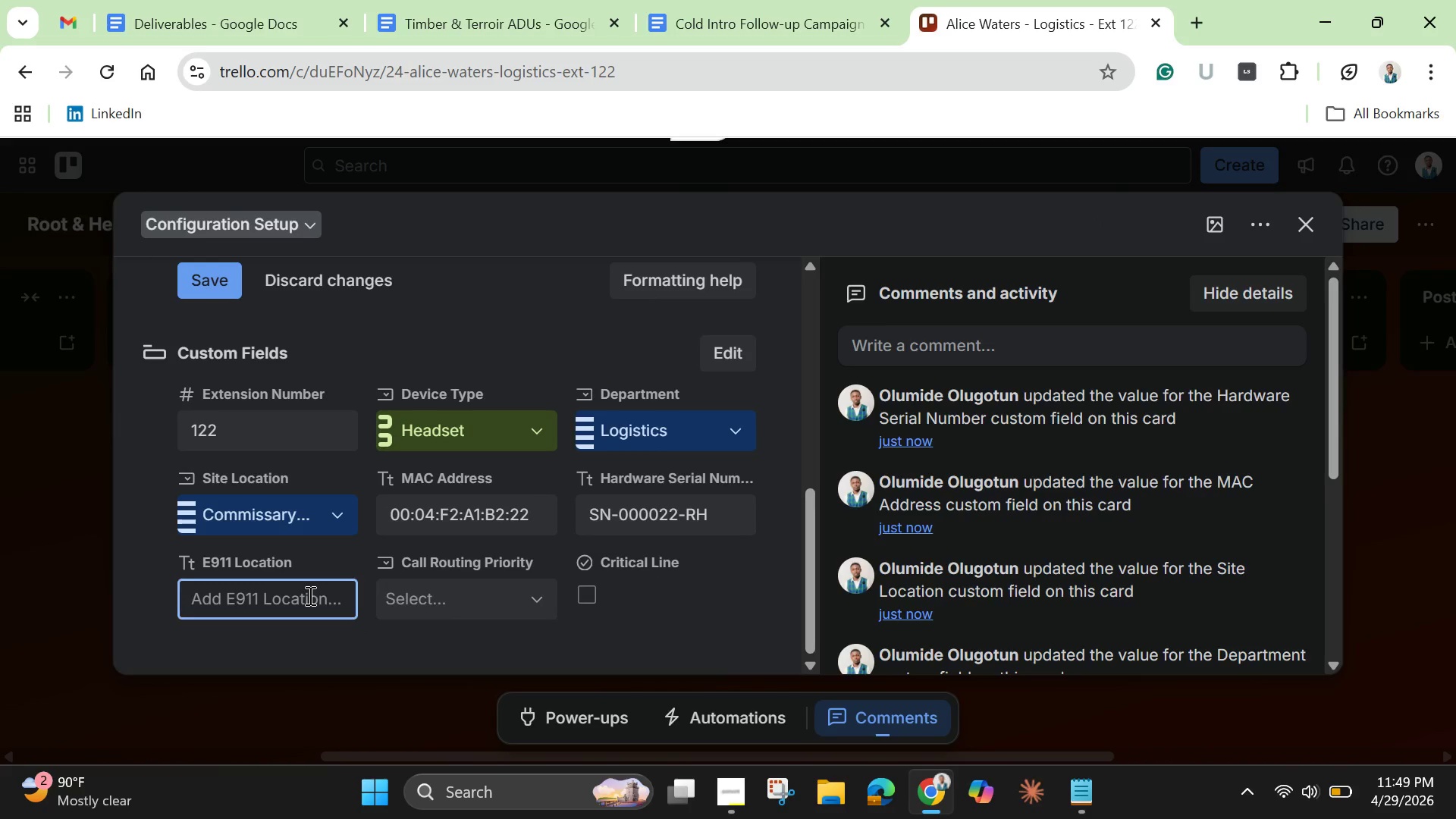 
key(Control+V)
 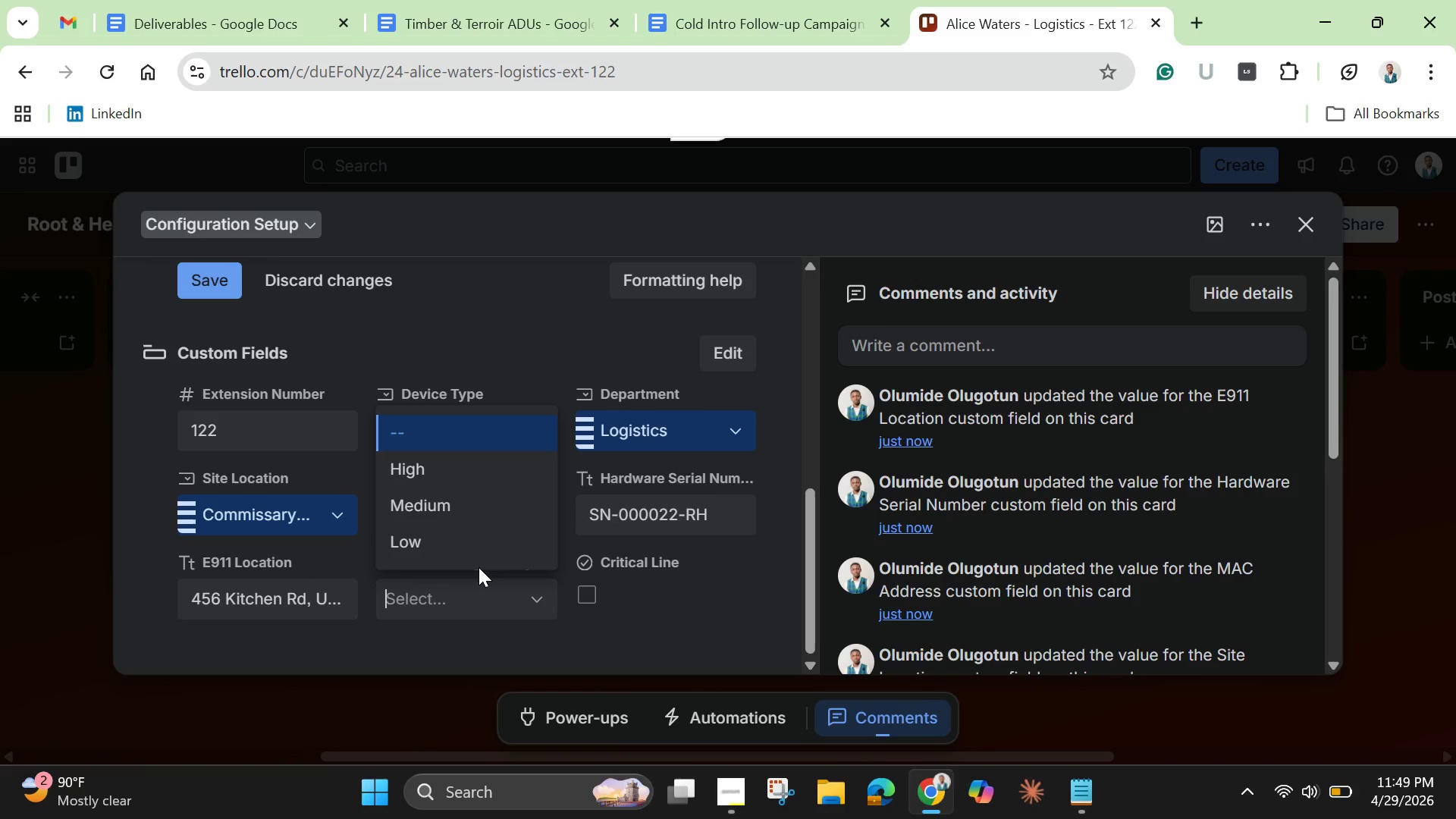 
wait(6.03)
 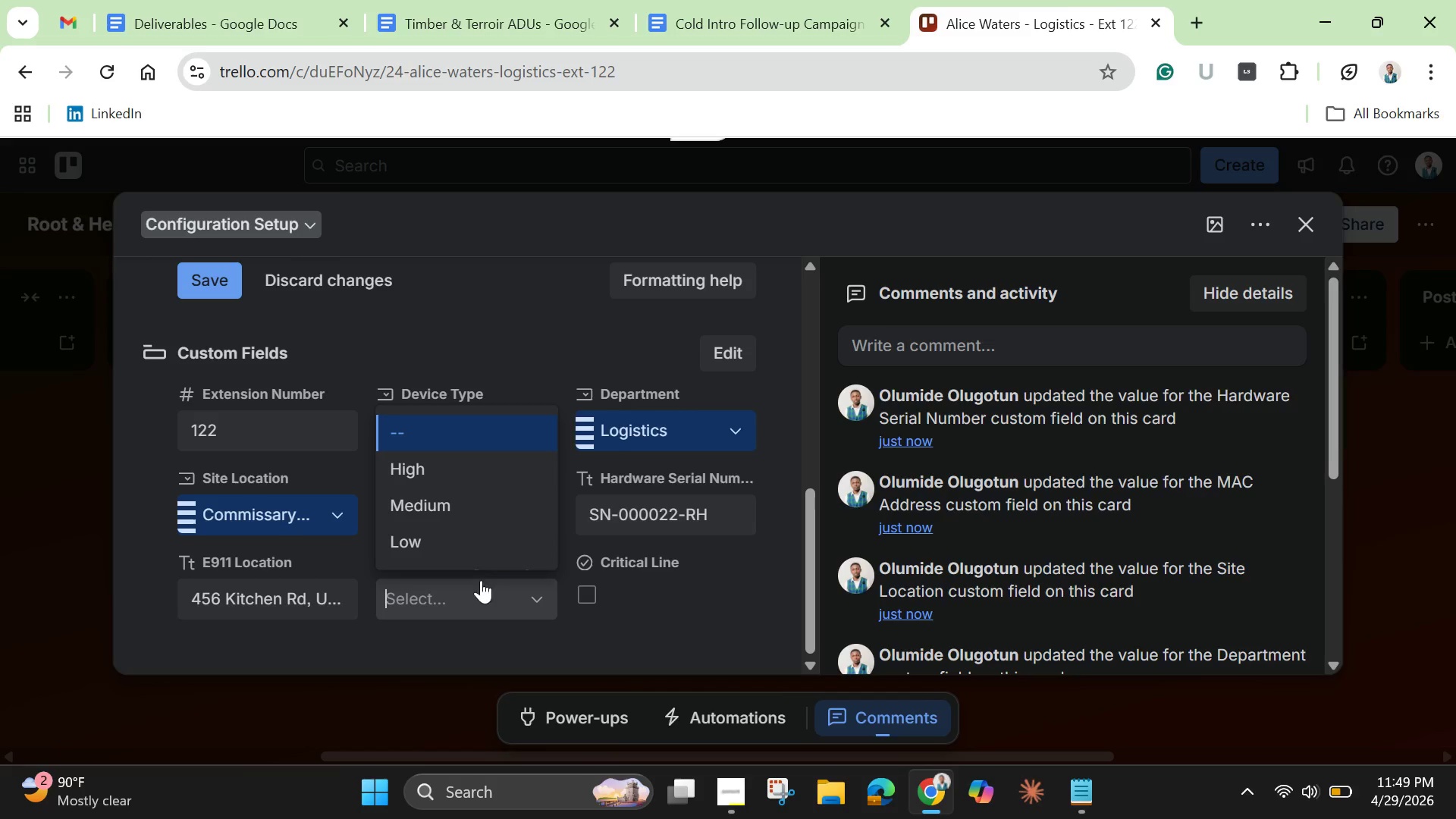 
left_click([485, 498])
 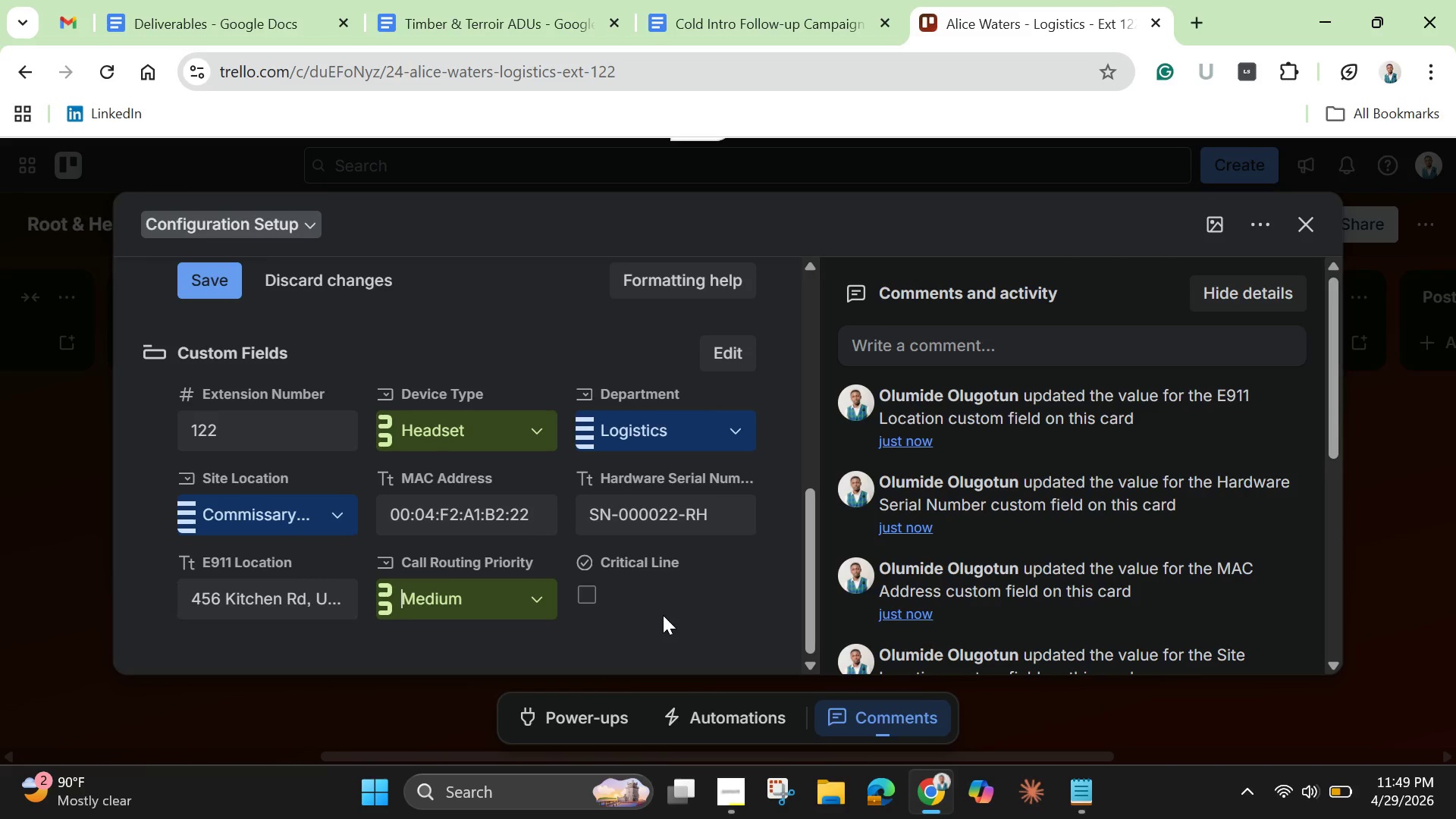 
left_click([663, 615])
 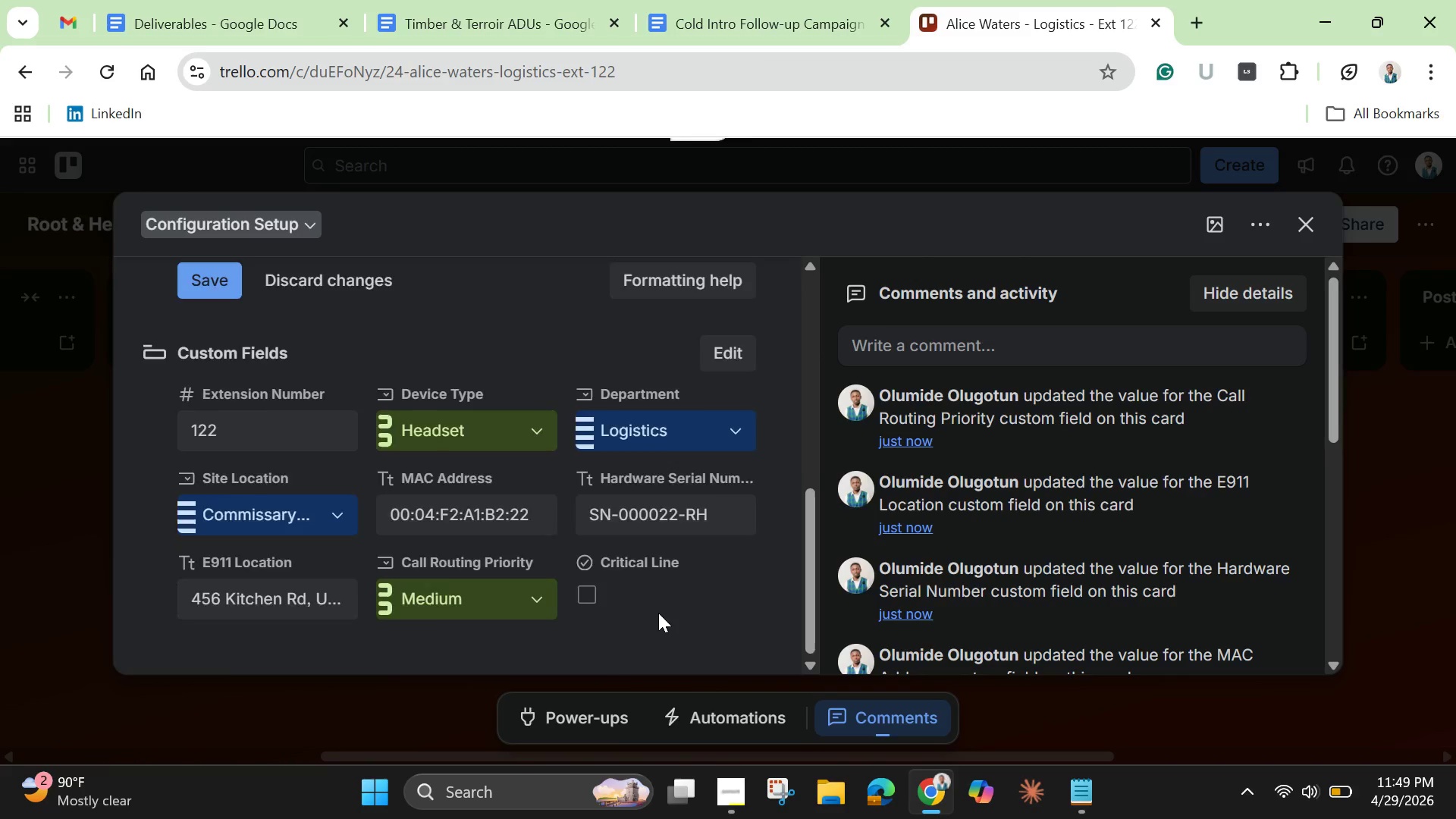 
scroll: coordinate [658, 613], scroll_direction: up, amount: 4.0
 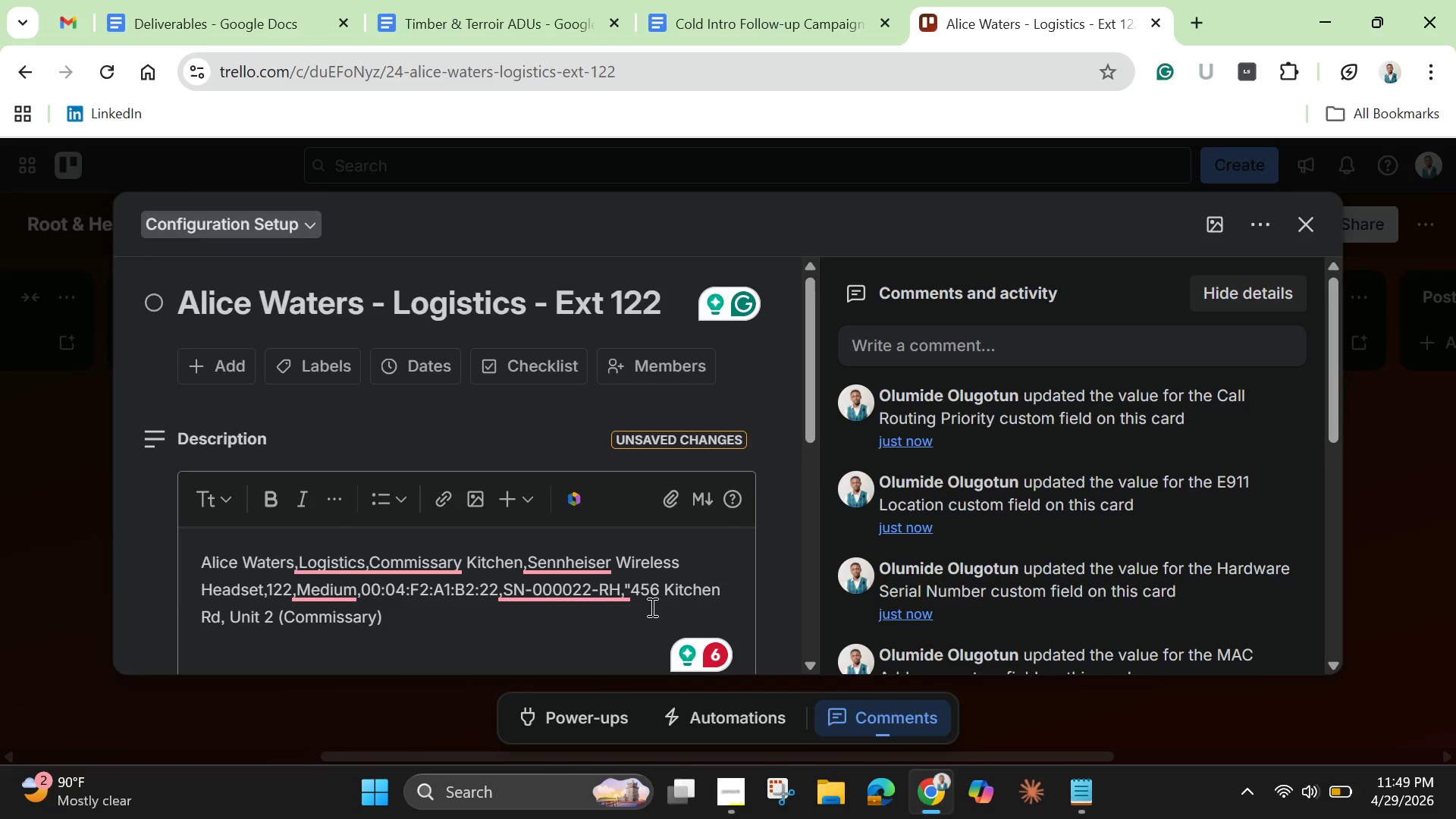 
scroll: coordinate [648, 605], scroll_direction: down, amount: 3.0
 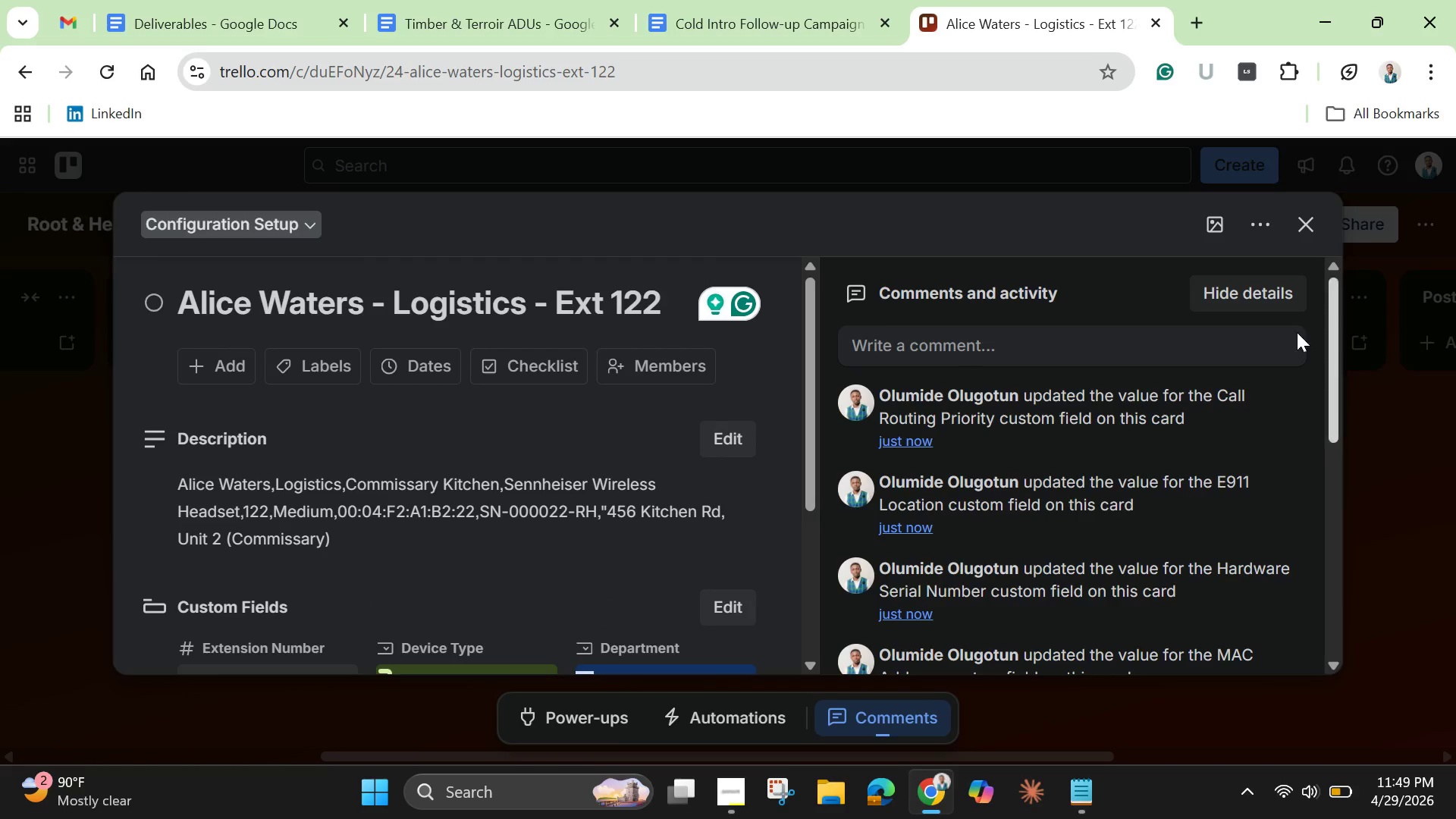 
left_click([1218, 232])
 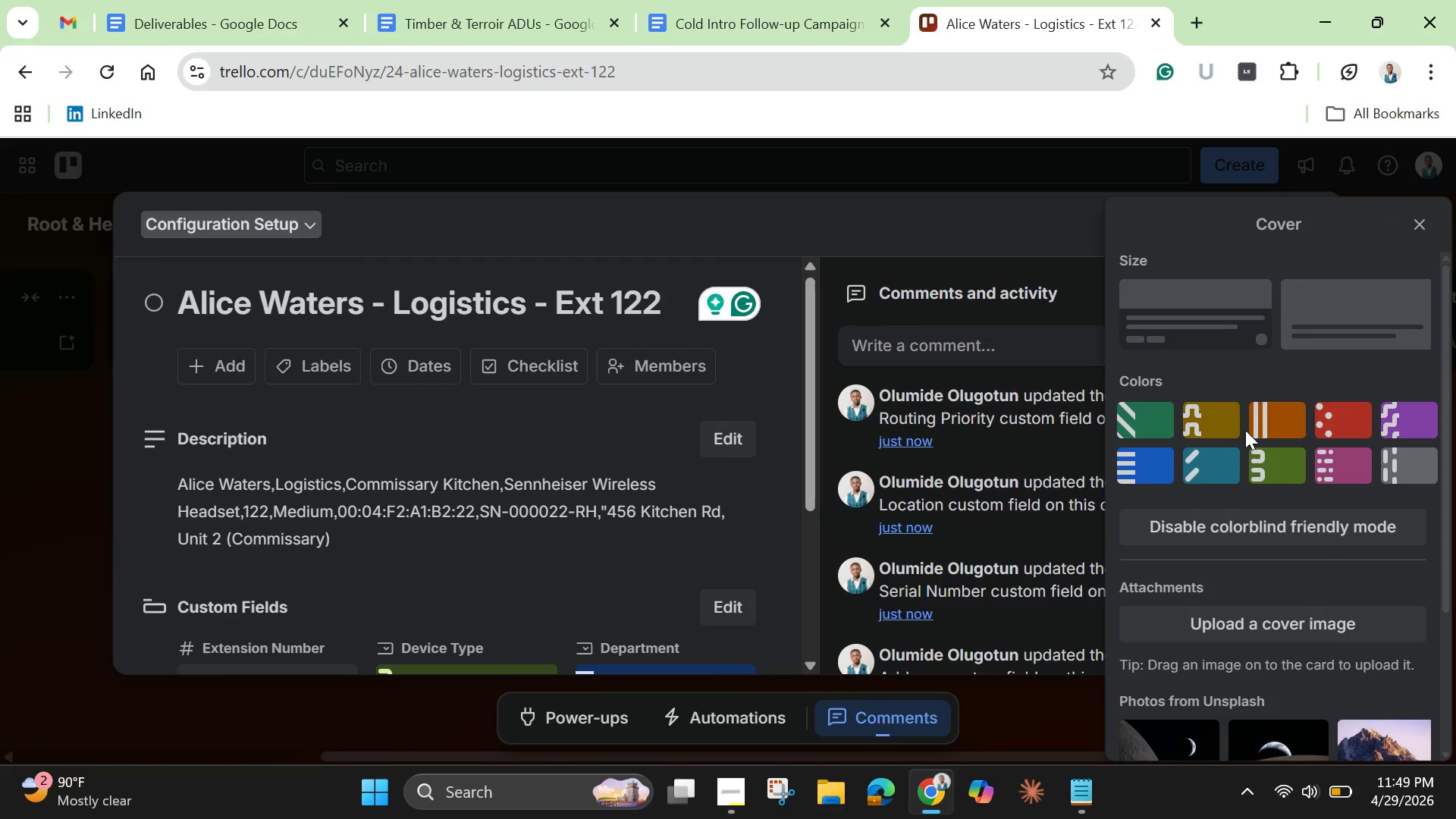 
wait(5.33)
 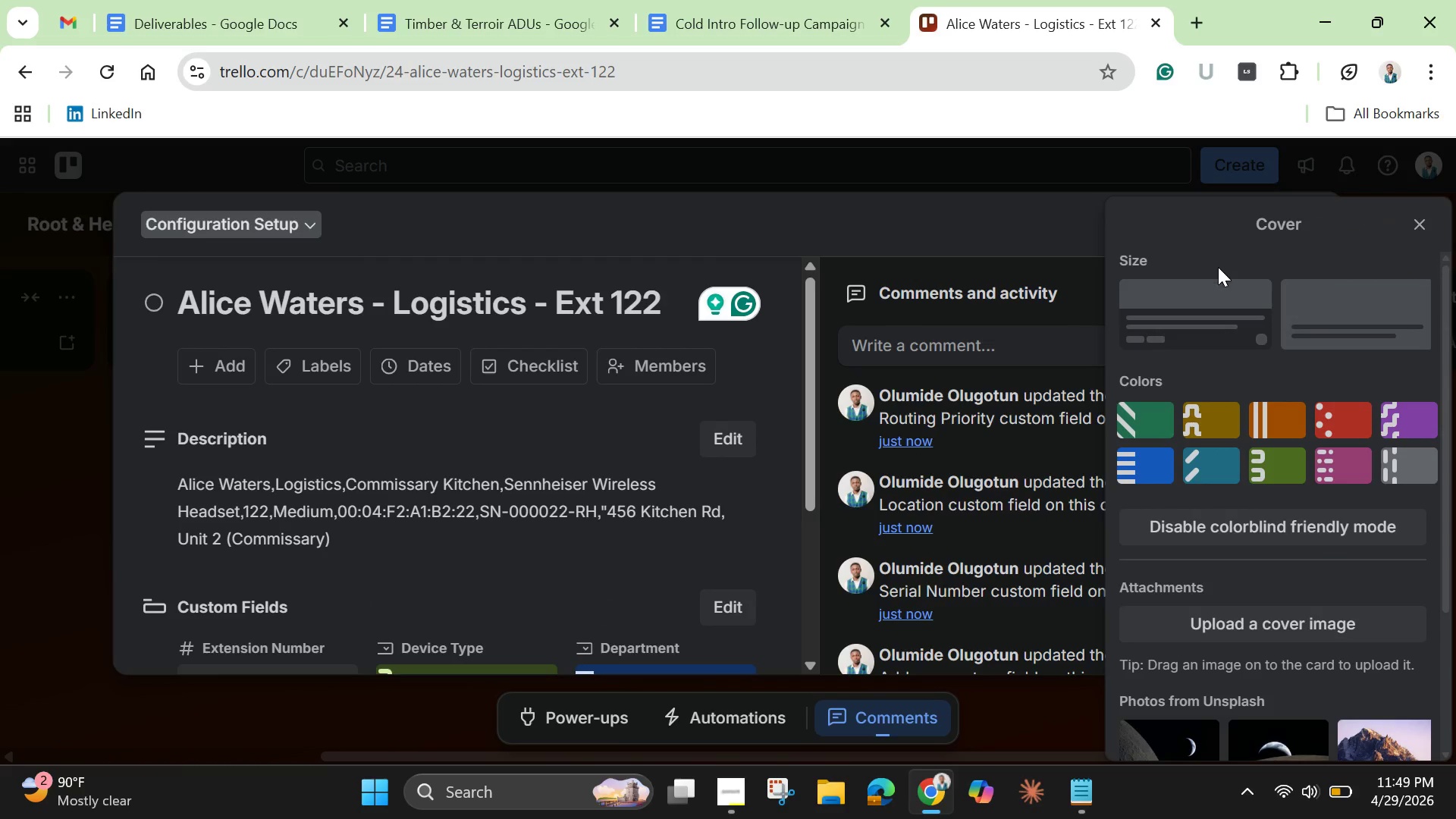 
left_click([1332, 469])
 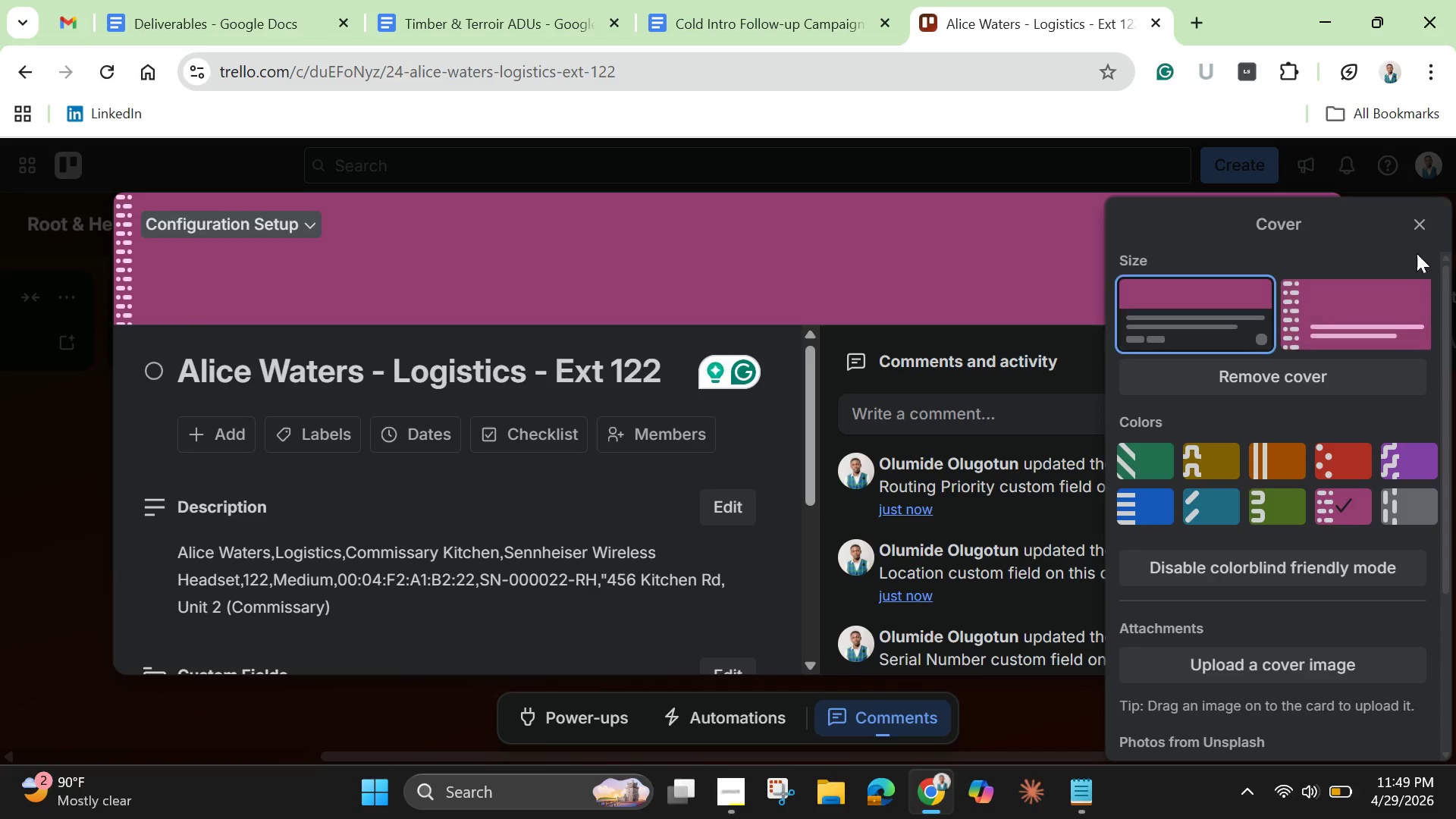 
left_click([1417, 234])
 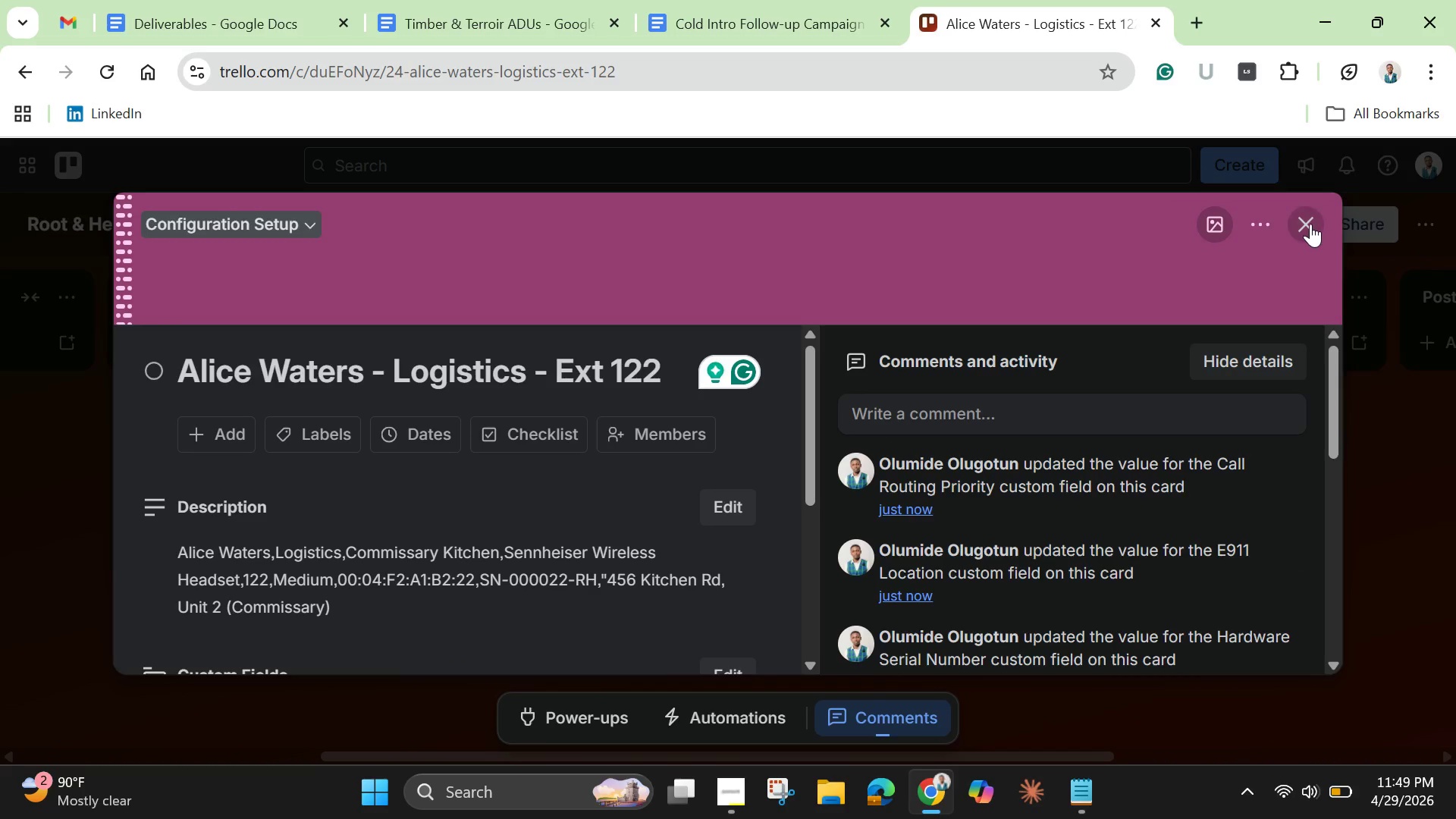 
left_click([1310, 224])
 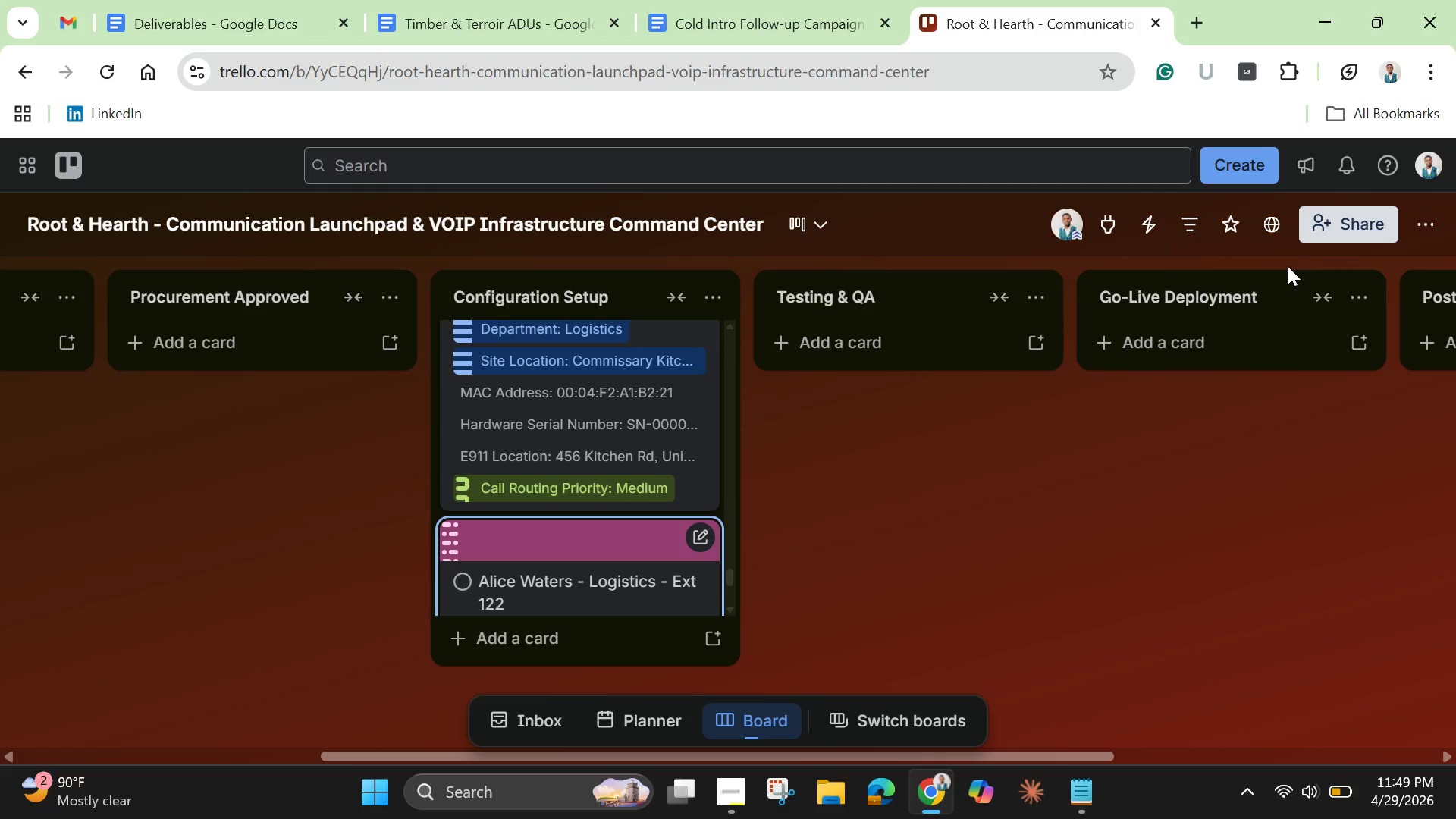 
wait(7.11)
 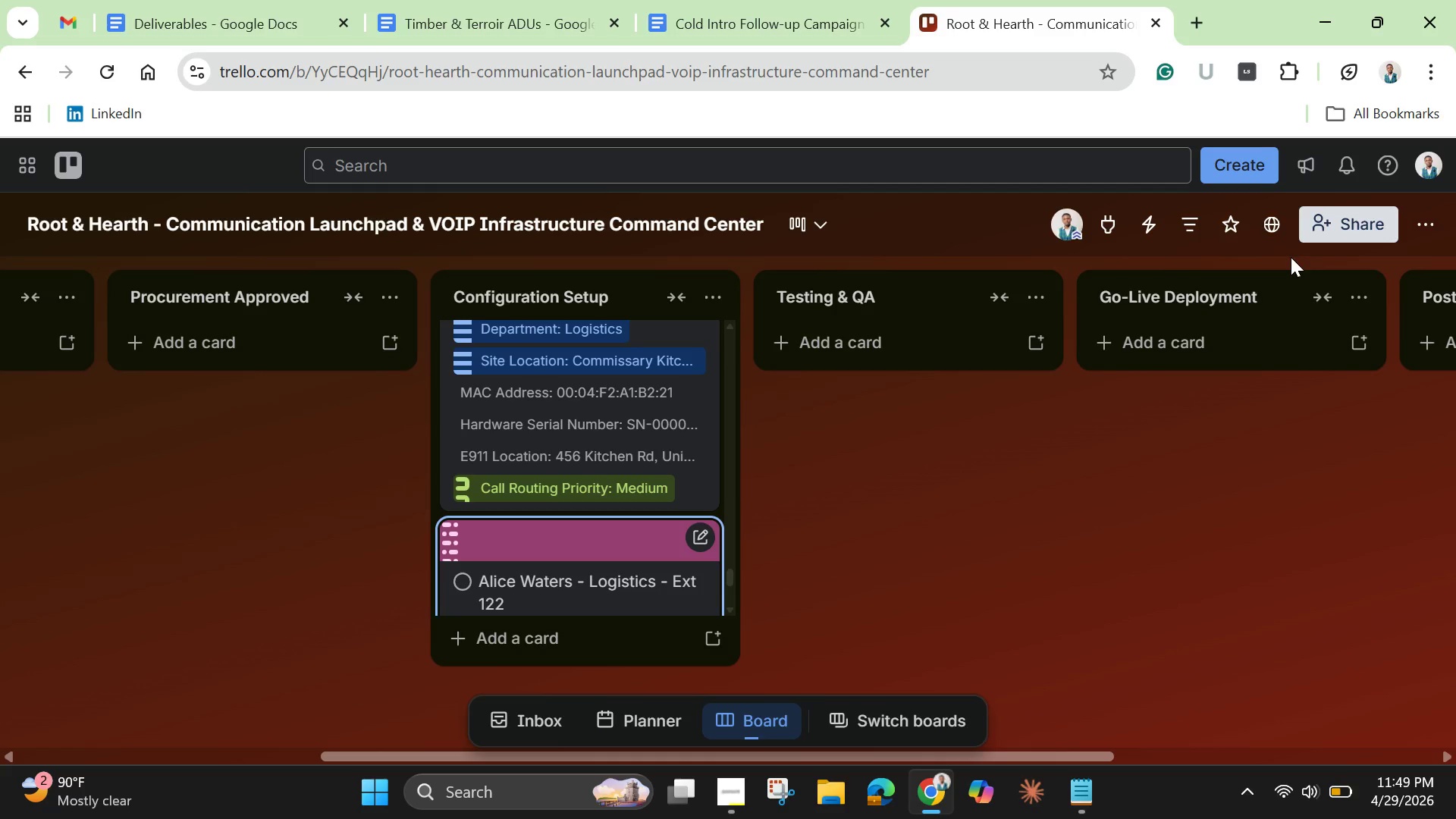 
left_click([627, 585])
 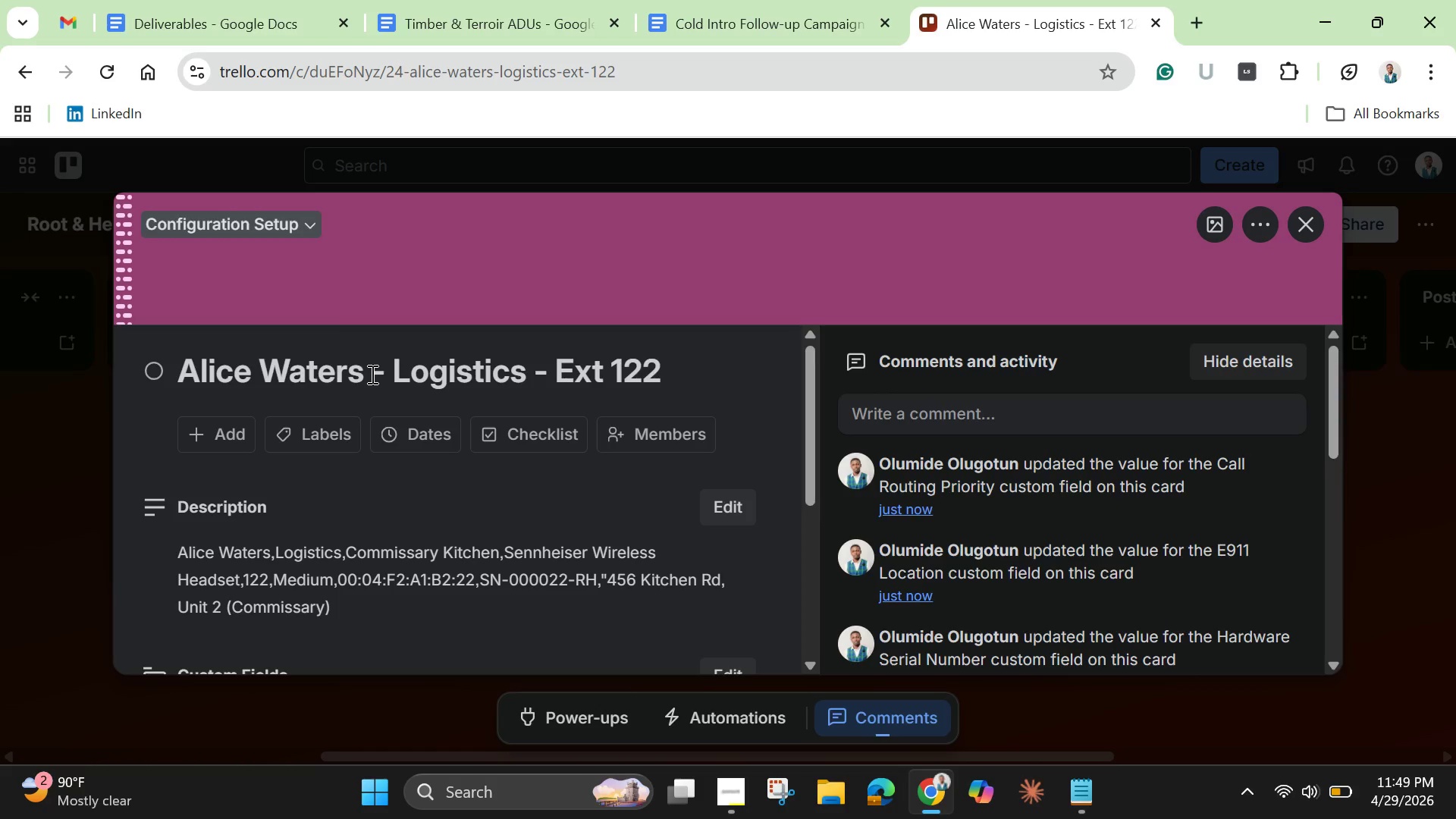 
wait(5.36)
 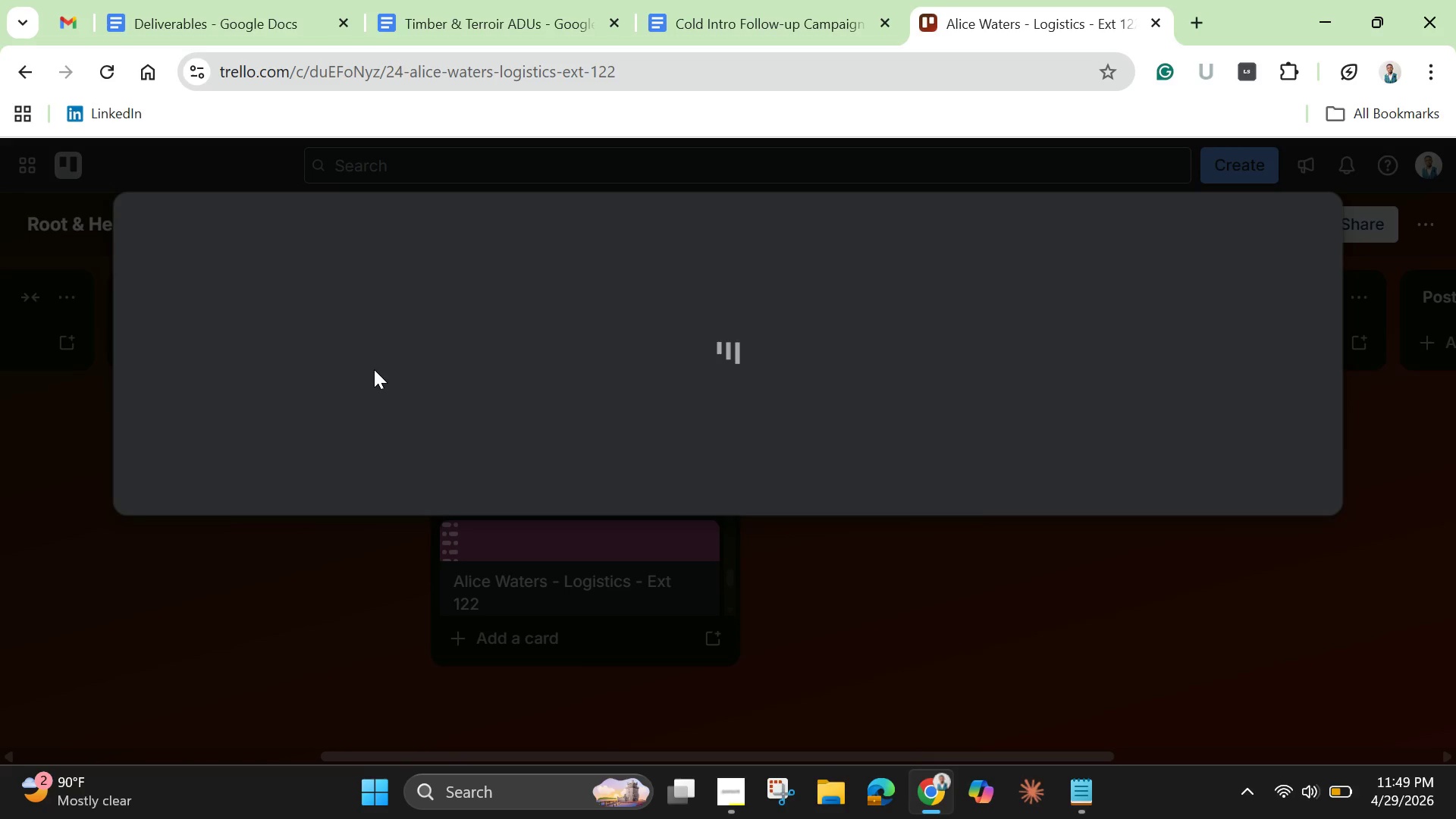 
left_click([322, 438])
 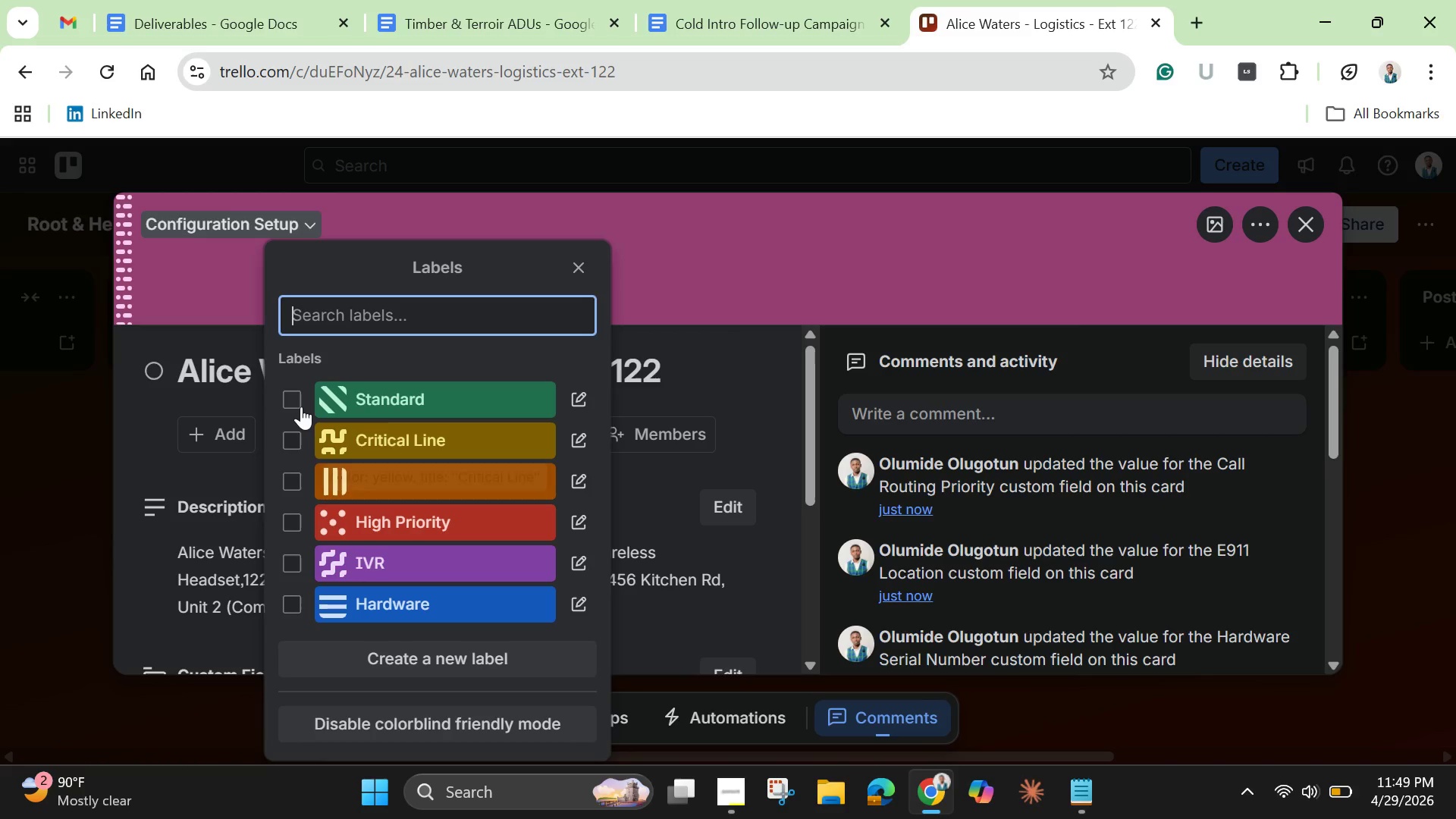 
left_click([294, 400])
 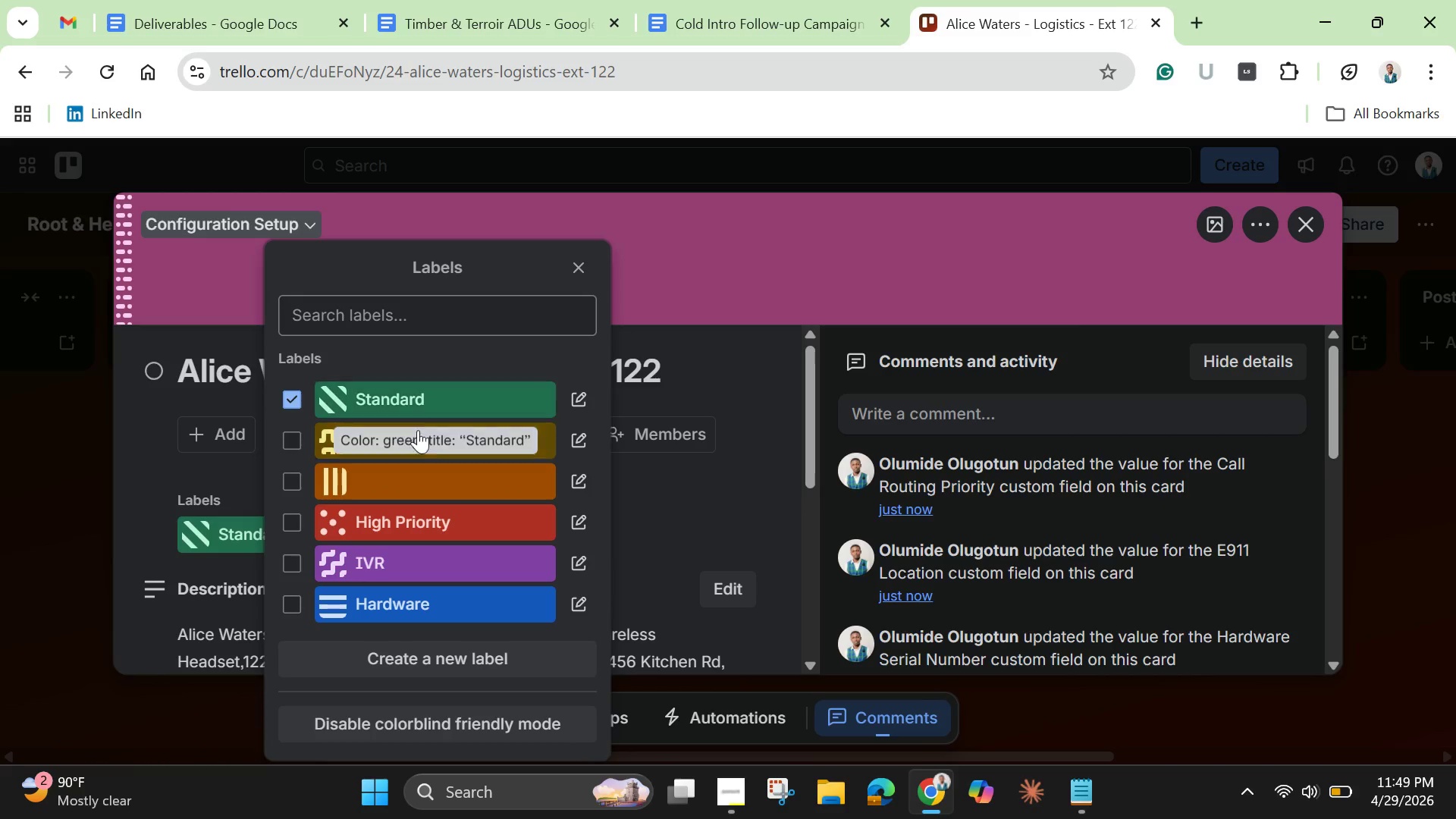 
wait(7.47)
 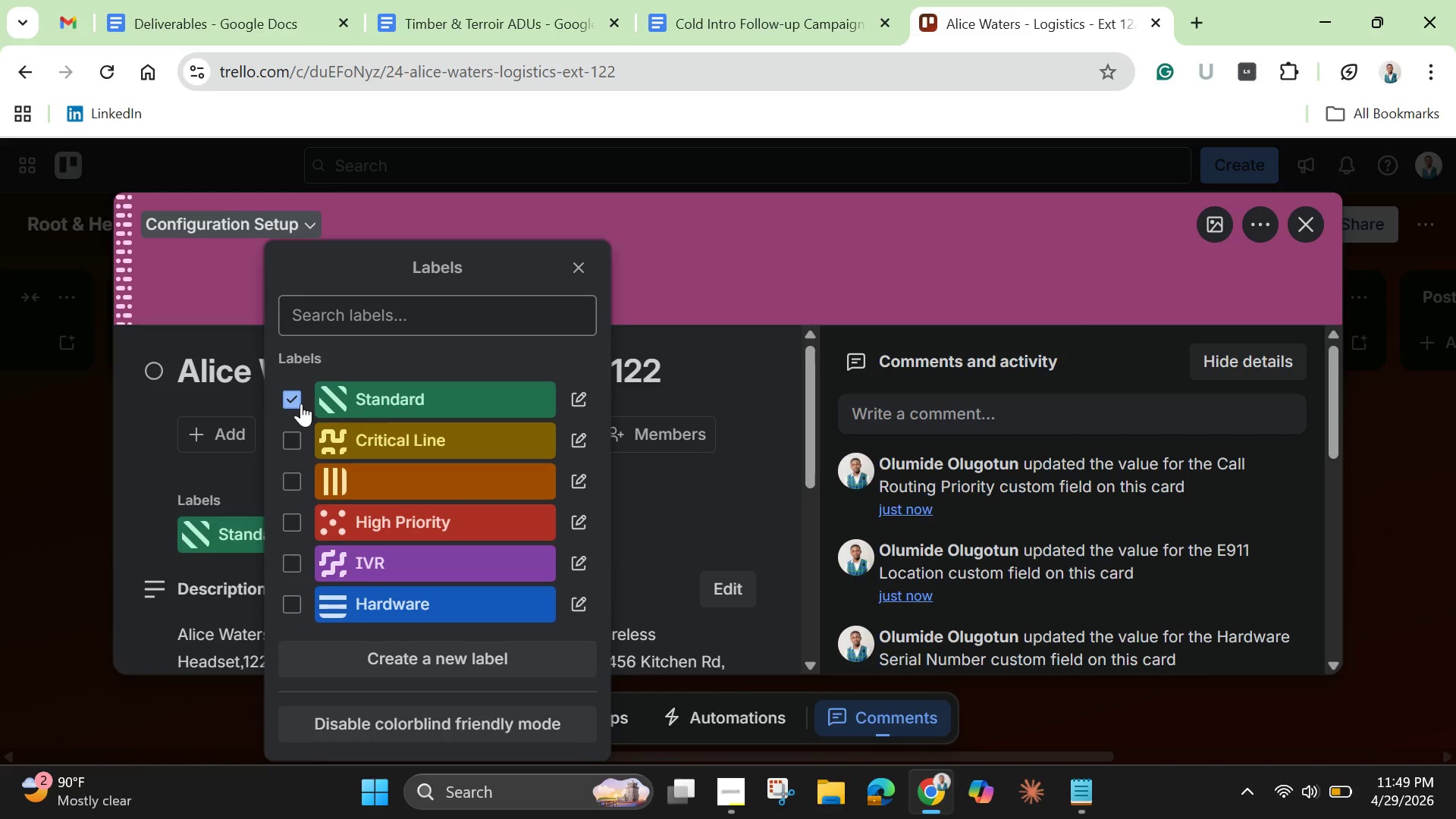 
left_click([306, 592])
 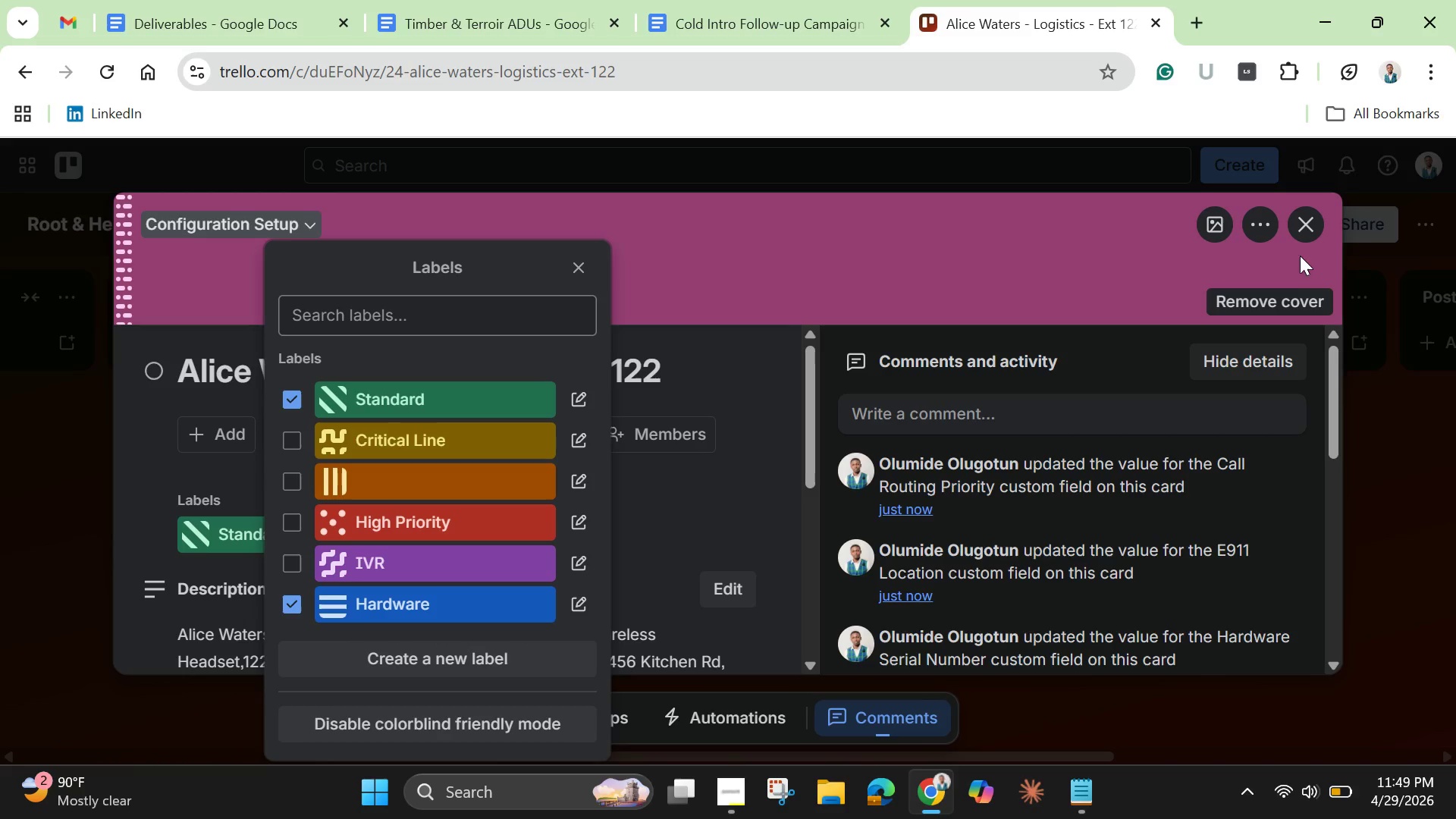 
mouse_move([734, 471])
 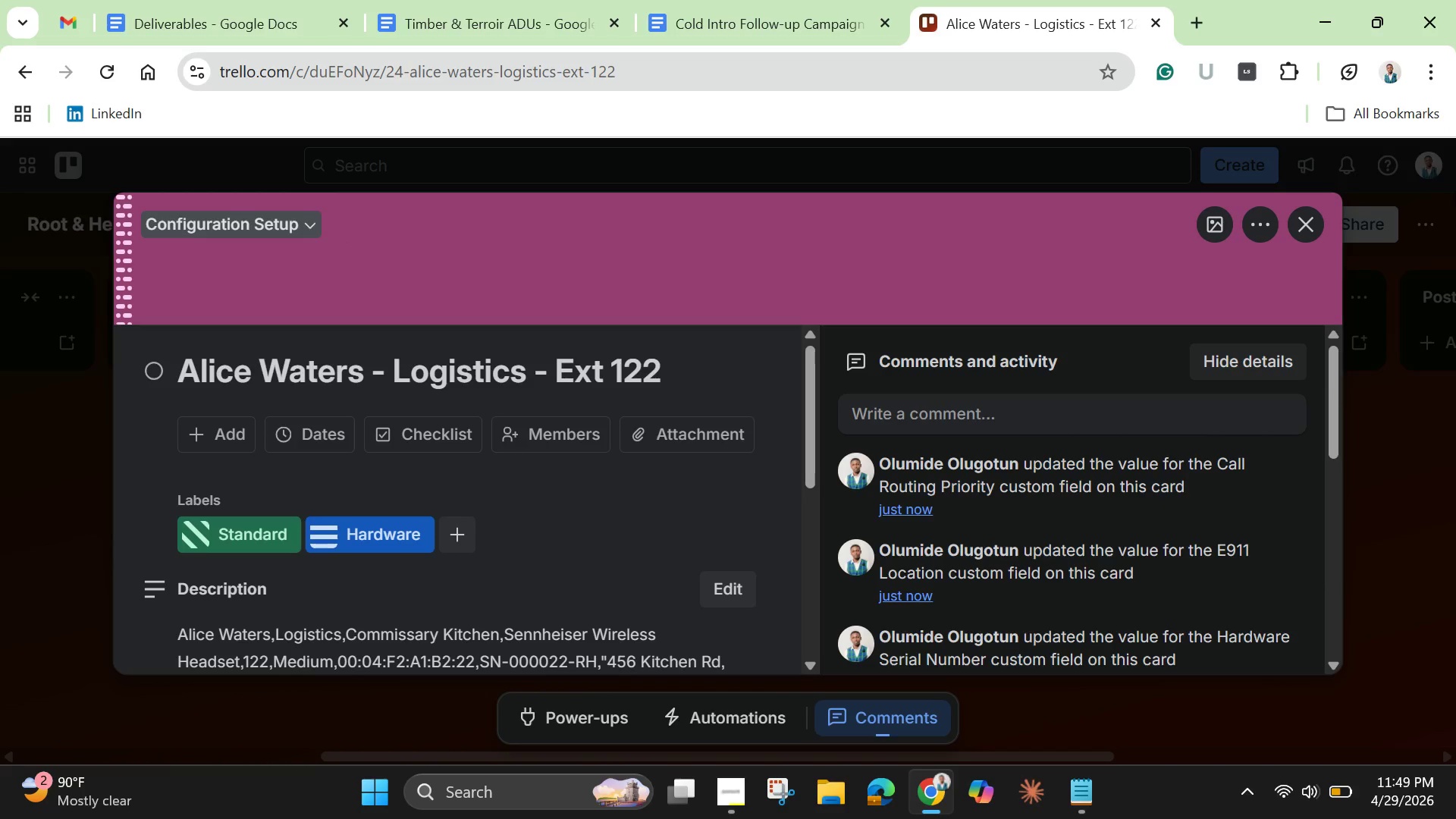 
left_click([1316, 221])
 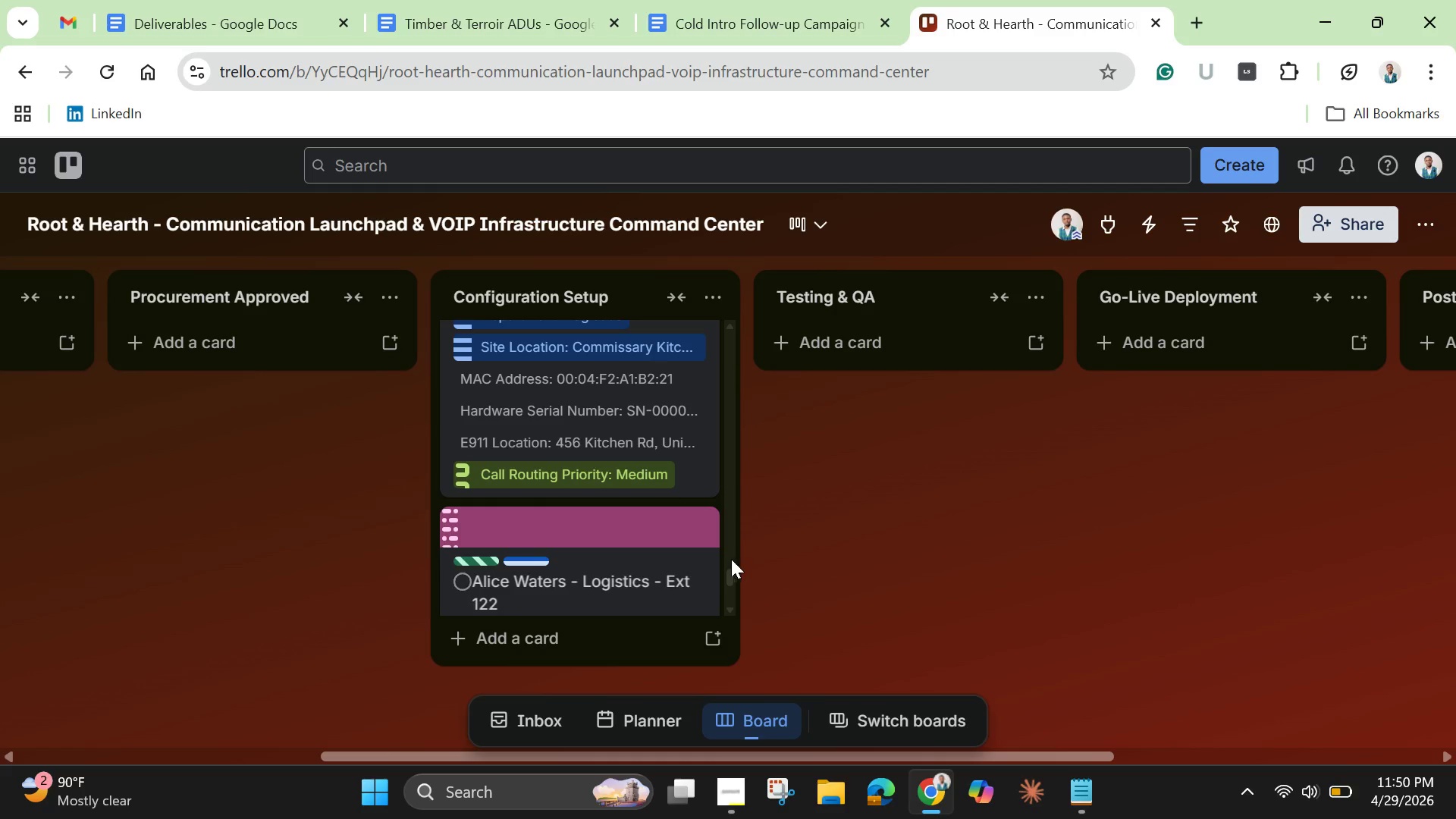 
left_click_drag(start_coordinate=[731, 570], to_coordinate=[726, 608])
 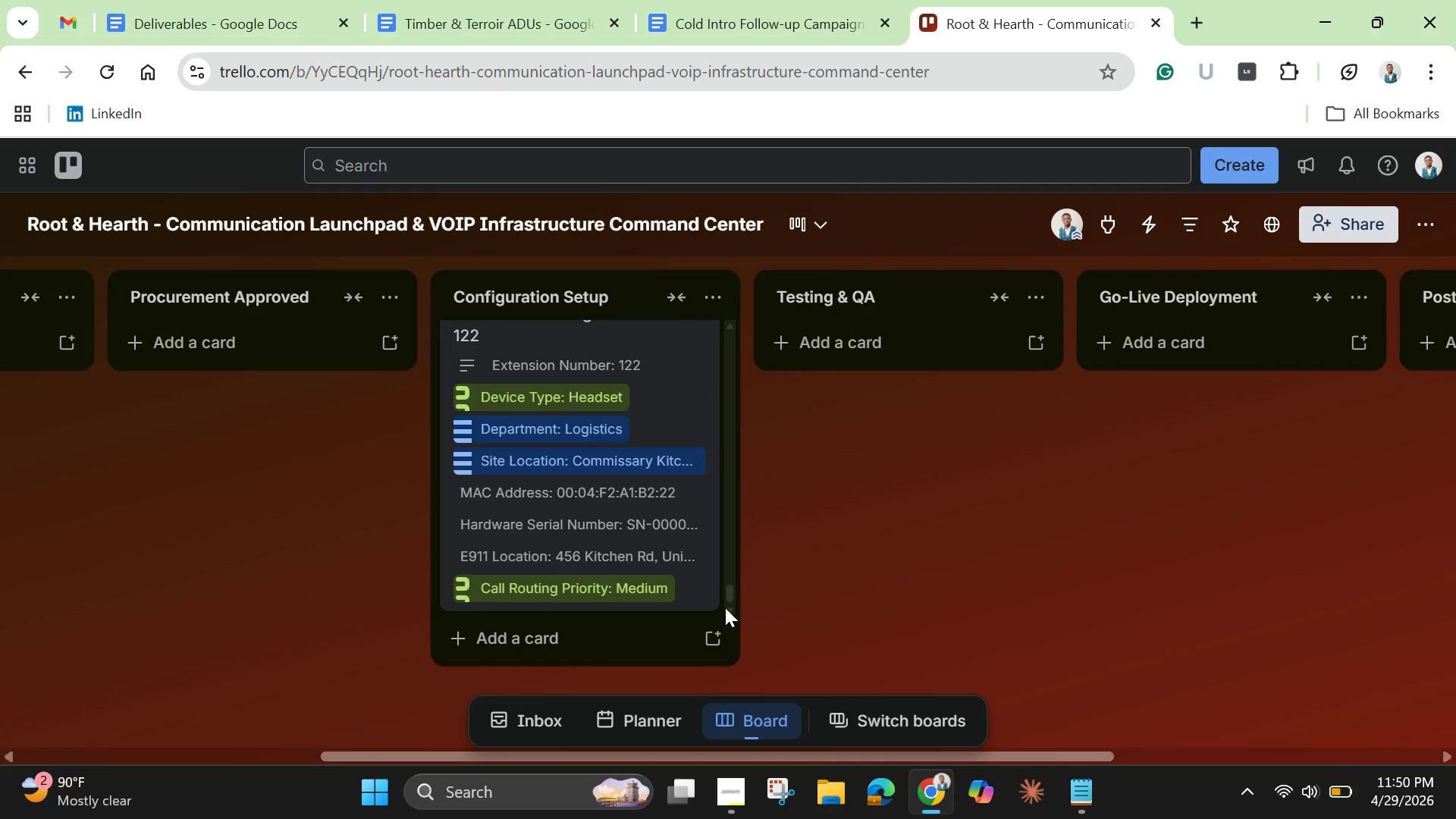 
wait(12.39)
 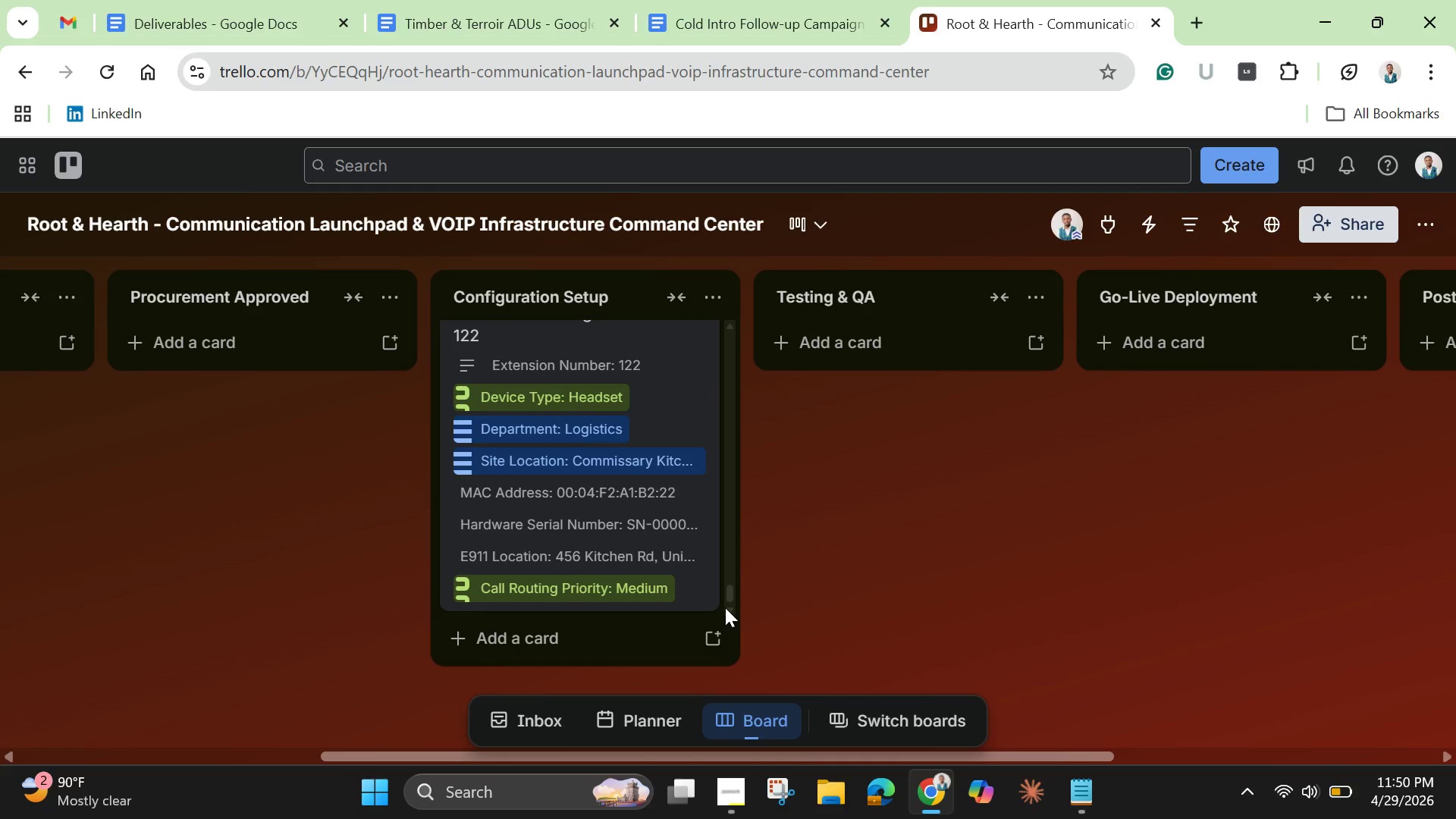 
scroll: coordinate [730, 573], scroll_direction: down, amount: 3.0
 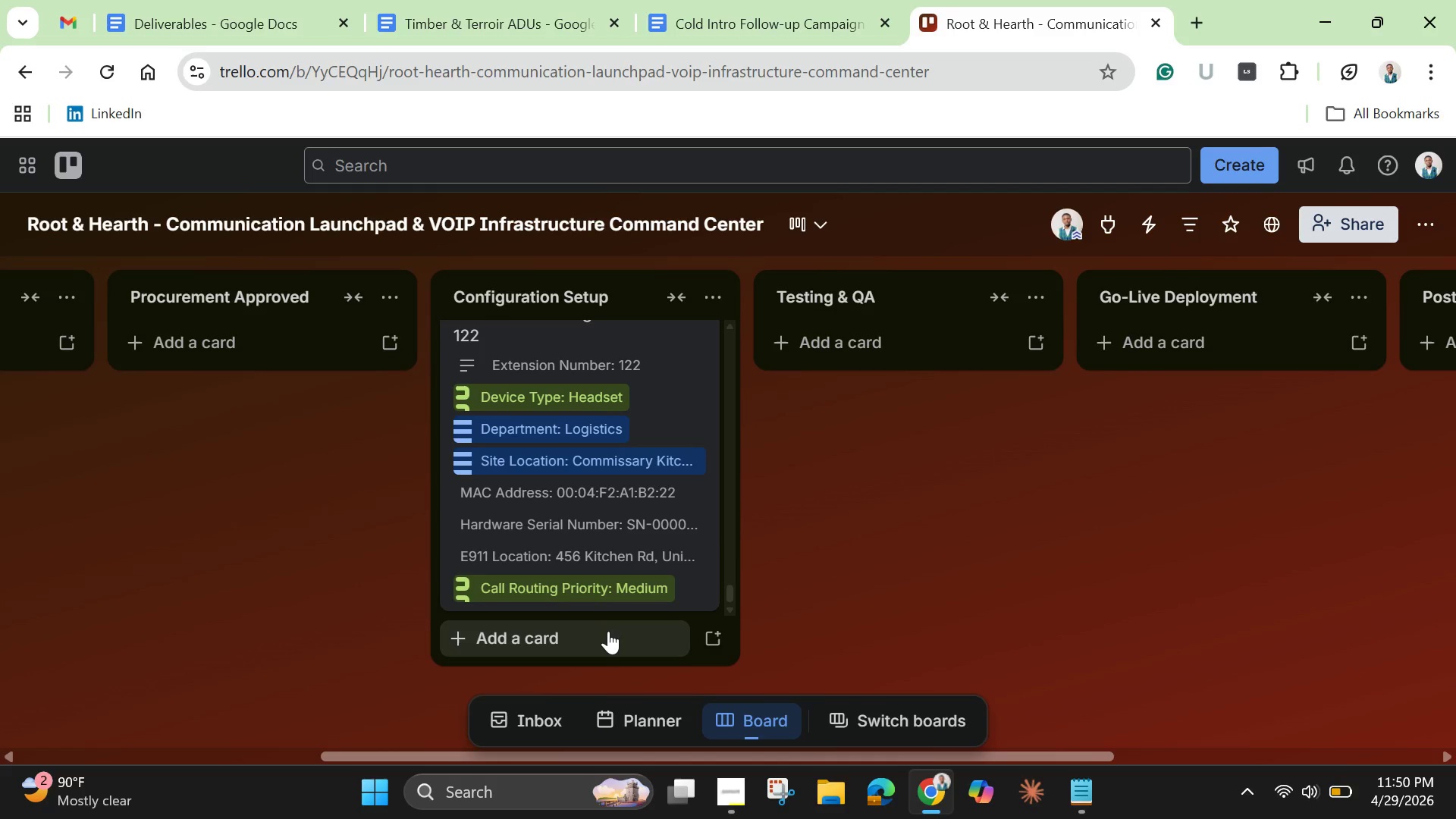 
left_click([608, 631])
 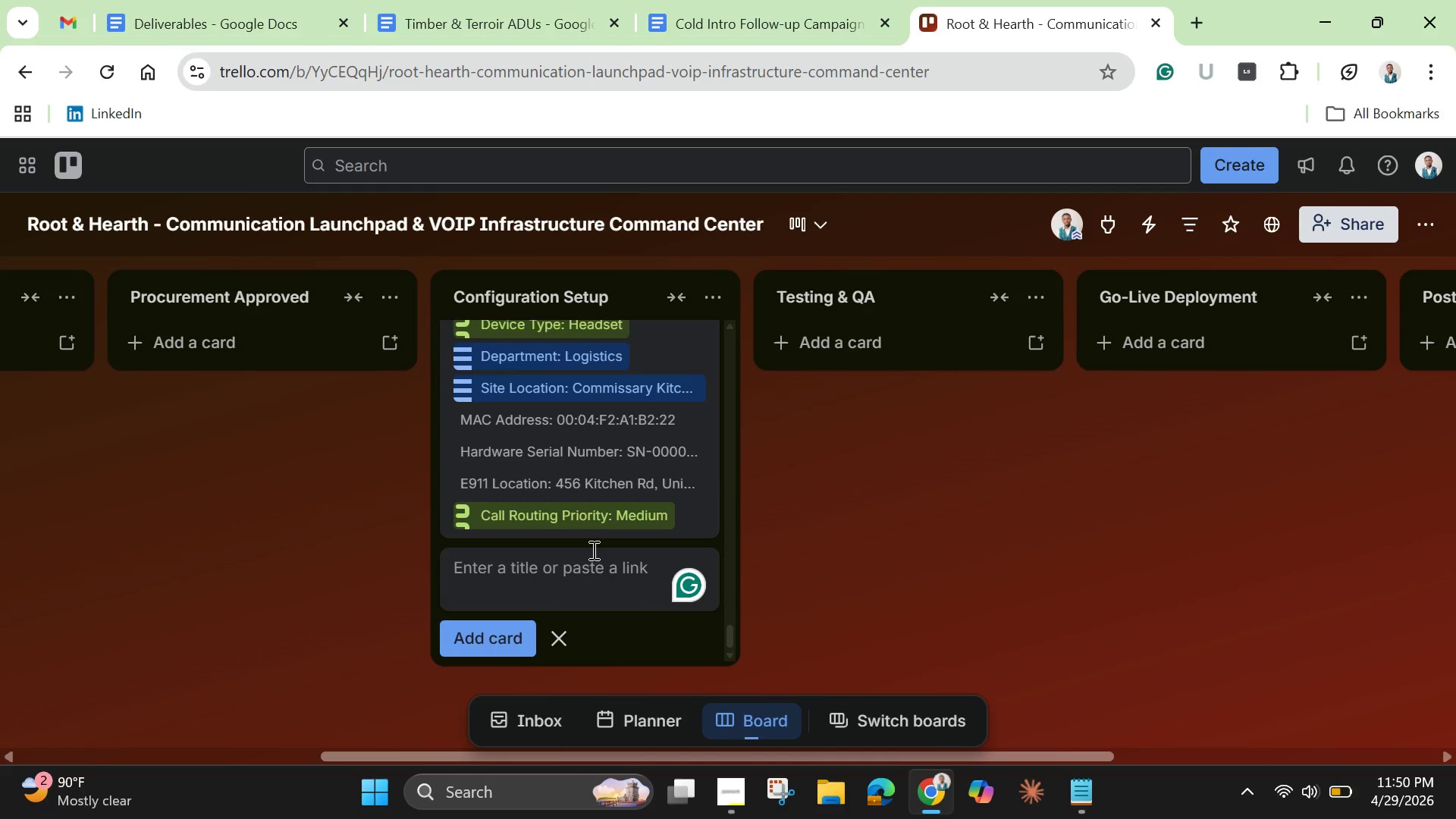 
mouse_move([607, 544])
 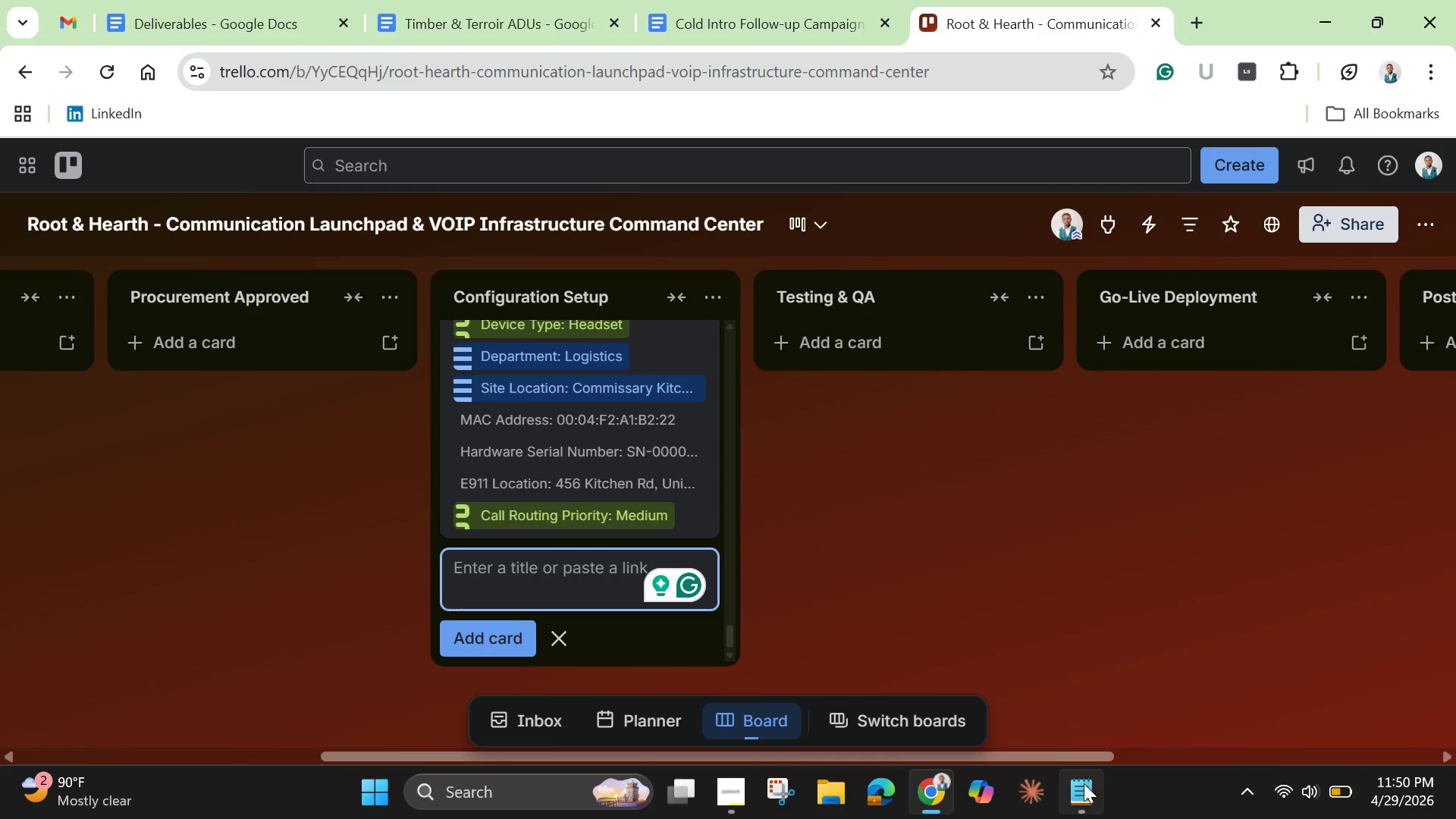 
left_click([1088, 784])
 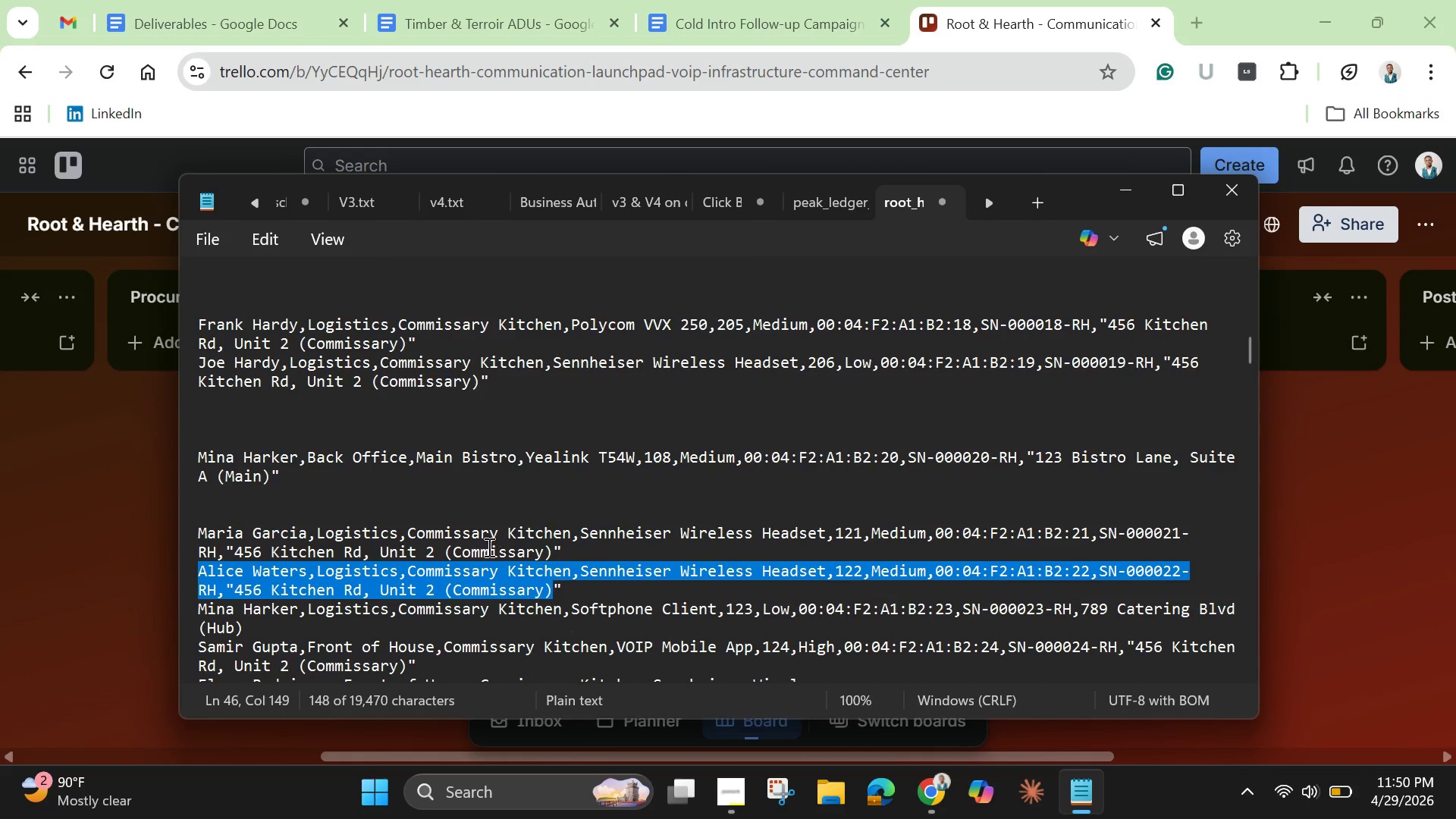 
scroll: coordinate [486, 545], scroll_direction: down, amount: 1.0
 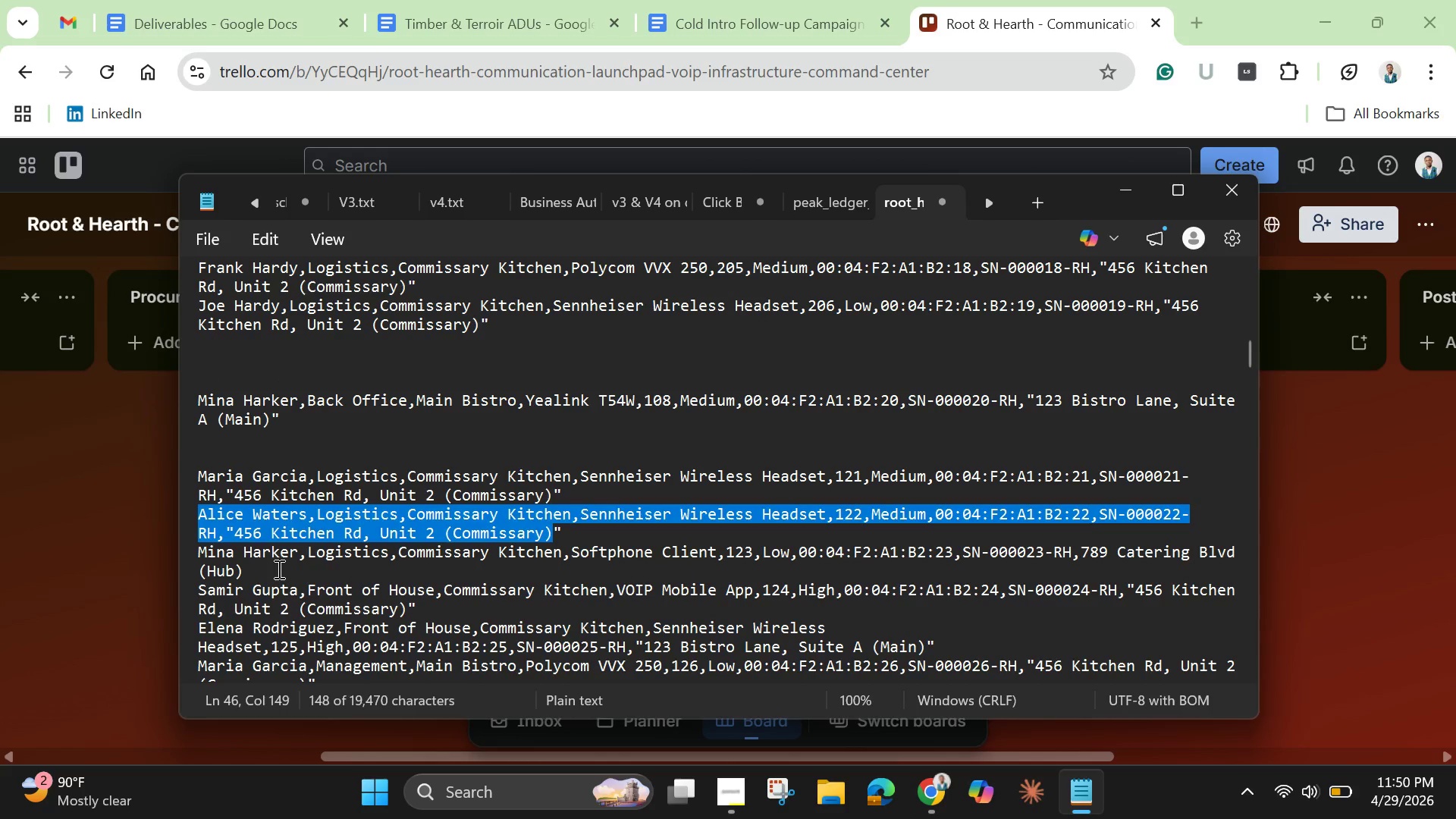 
left_click([278, 569])
 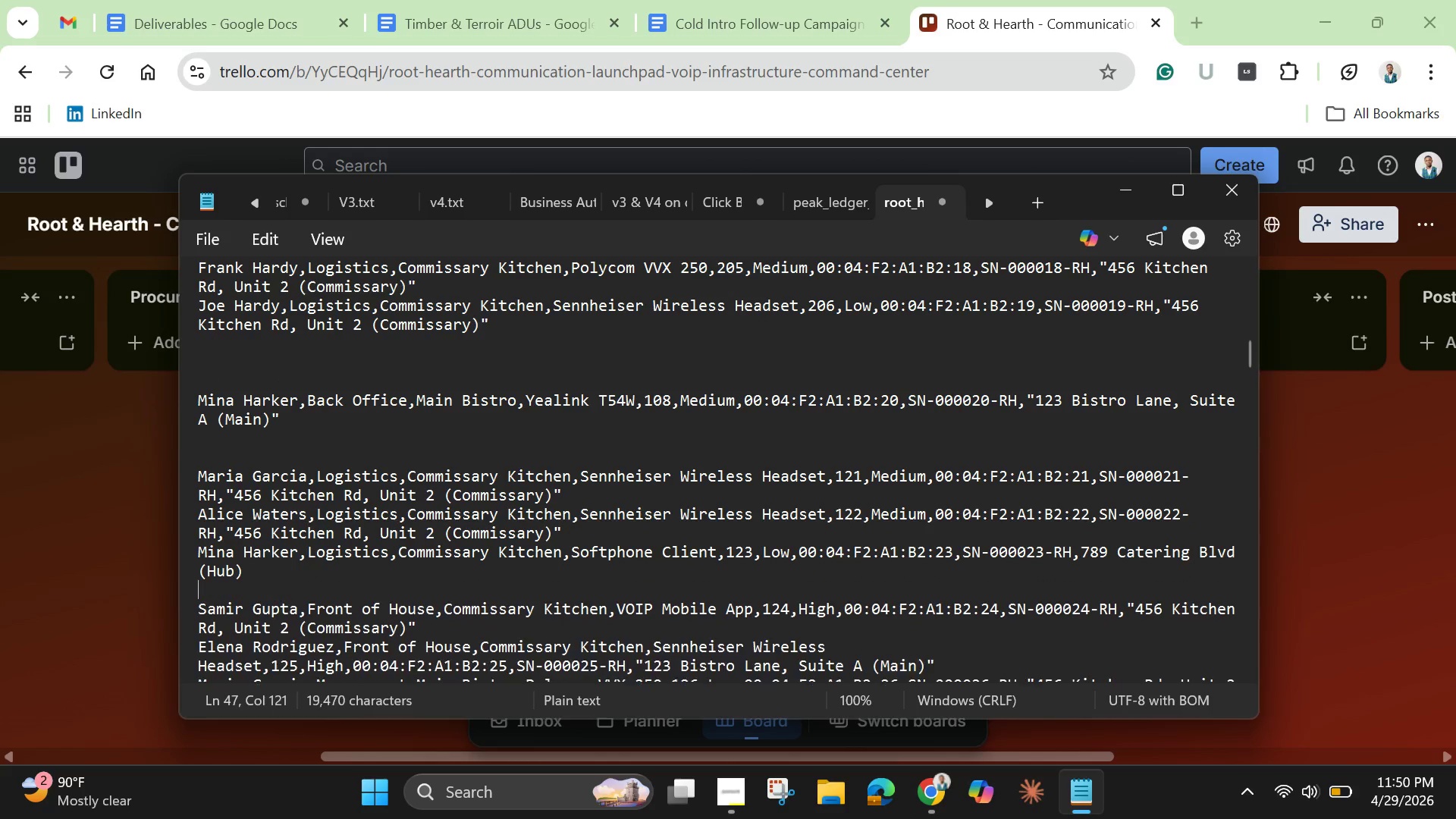 
key(Enter)
 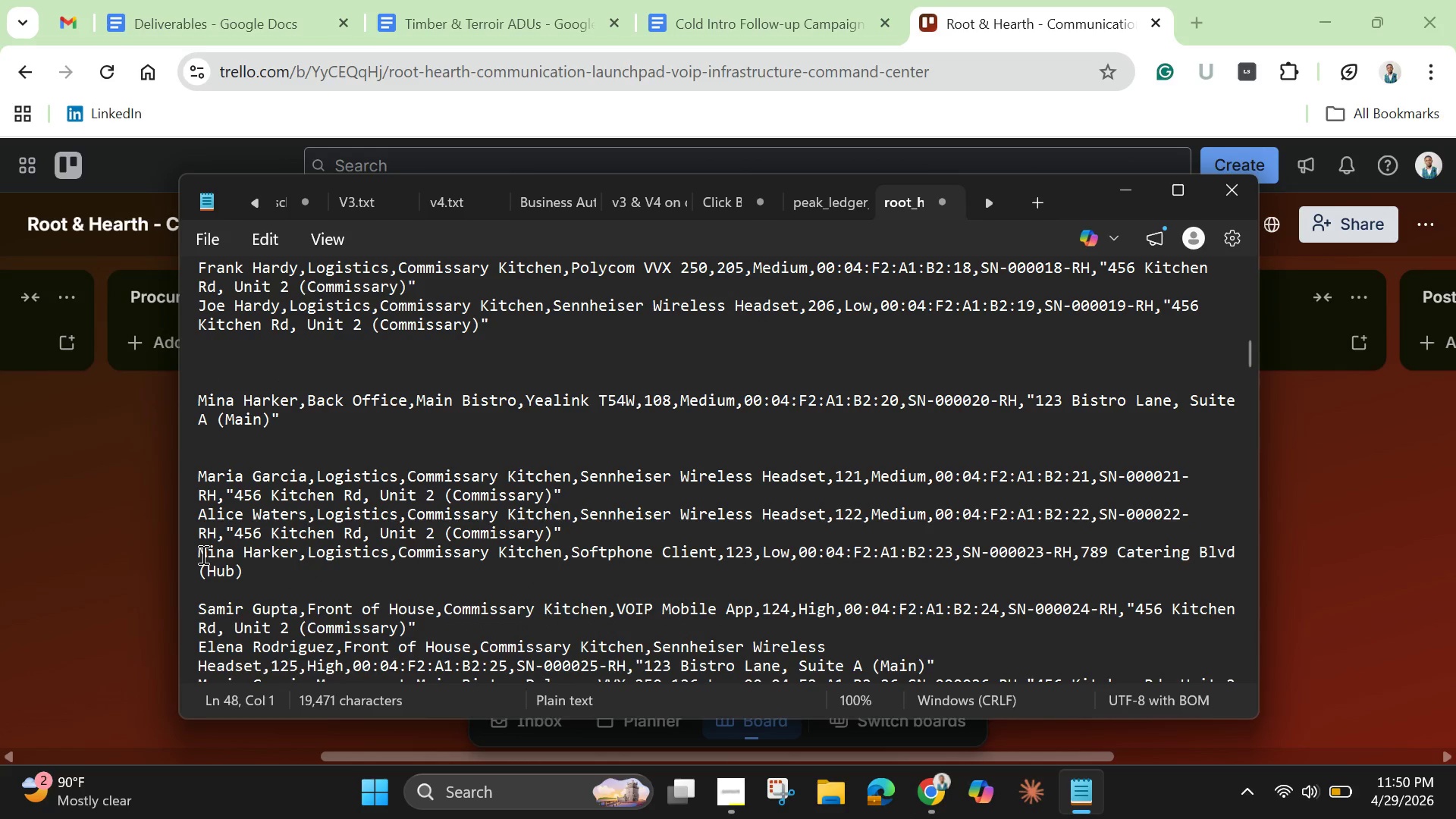 
left_click_drag(start_coordinate=[199, 553], to_coordinate=[249, 570])
 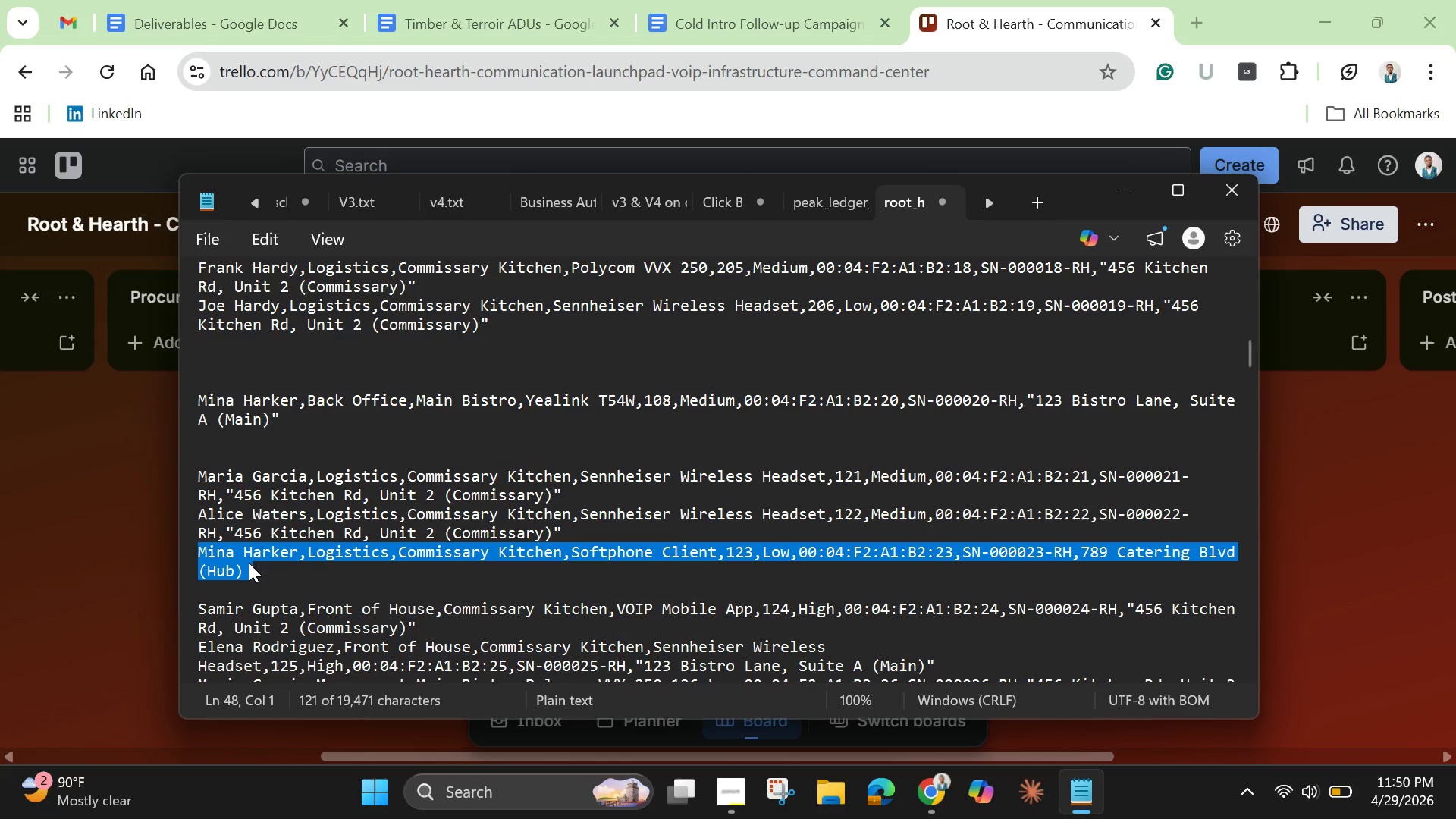 
right_click([249, 563])
 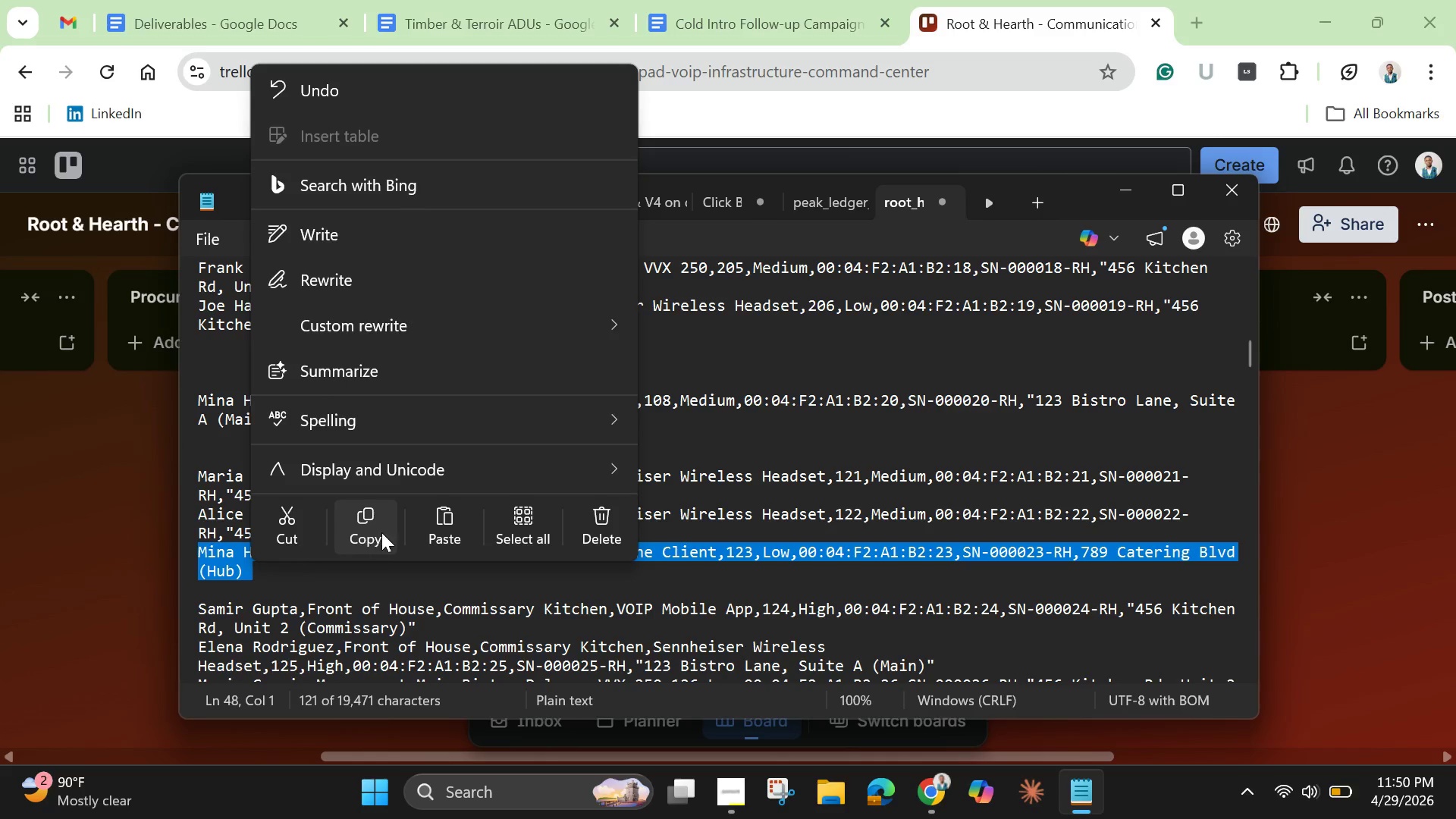 
left_click([383, 529])
 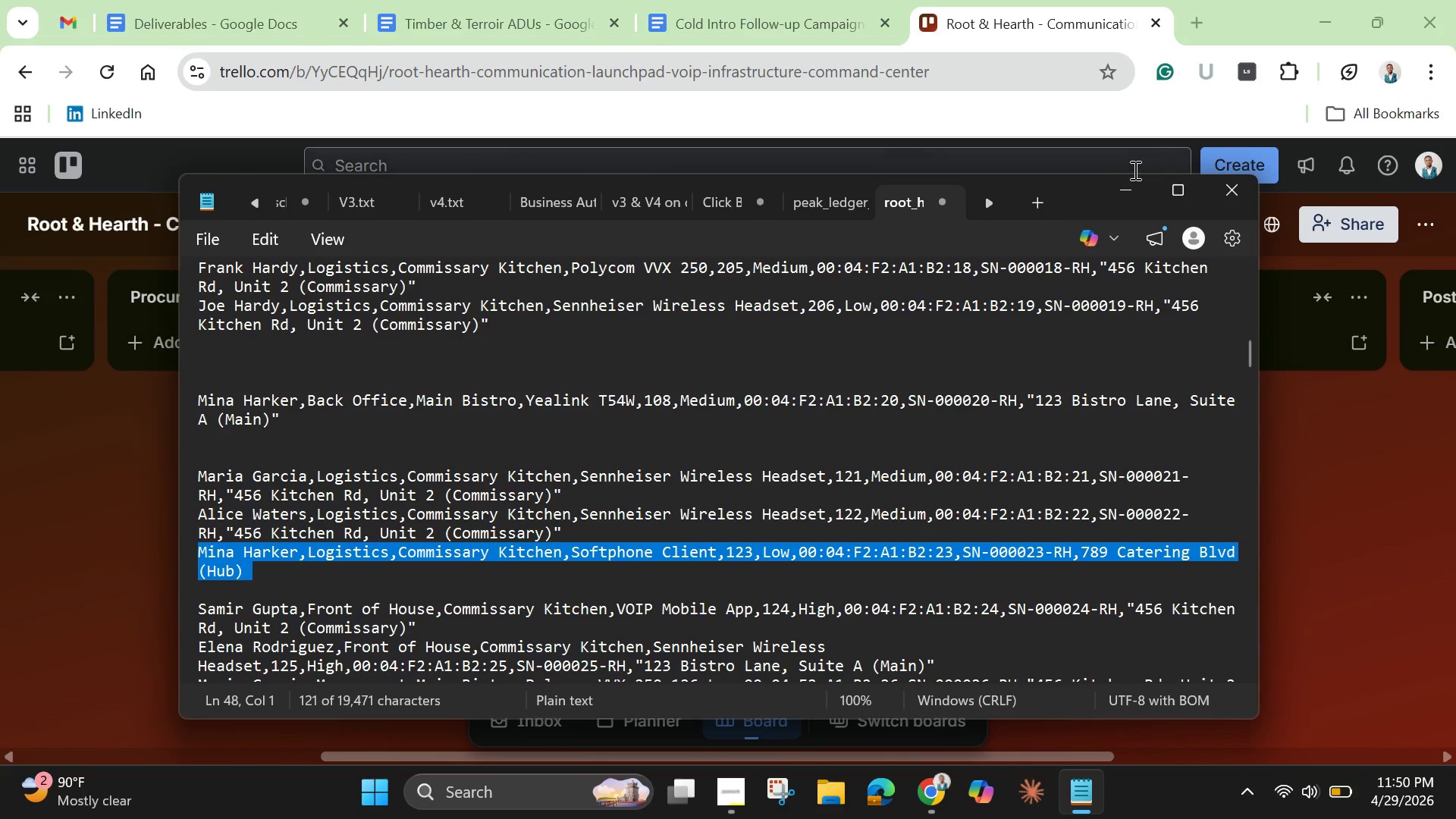 
left_click([1123, 185])
 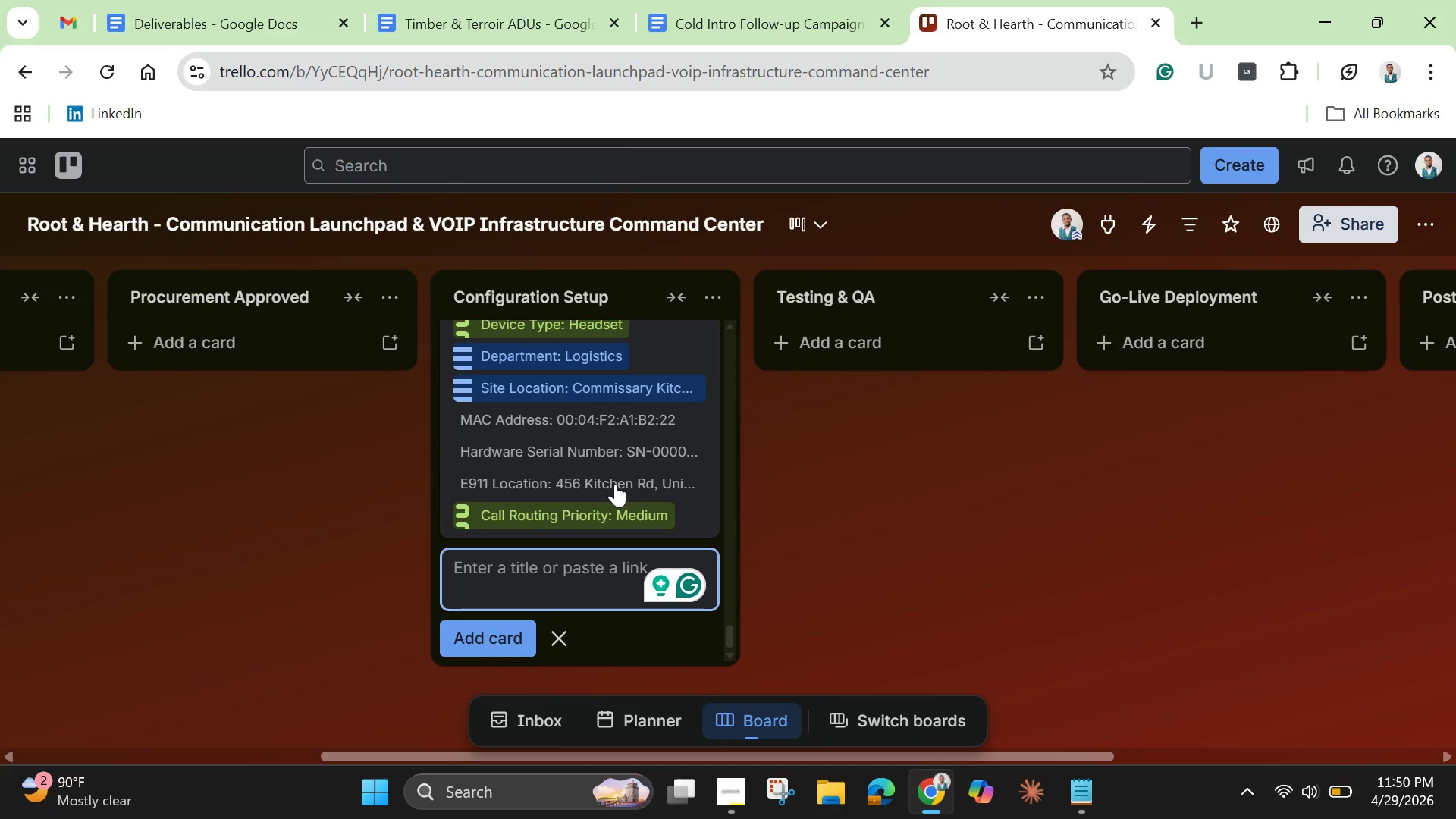 
type(Mina Harker - Logistics - Ext 123)
 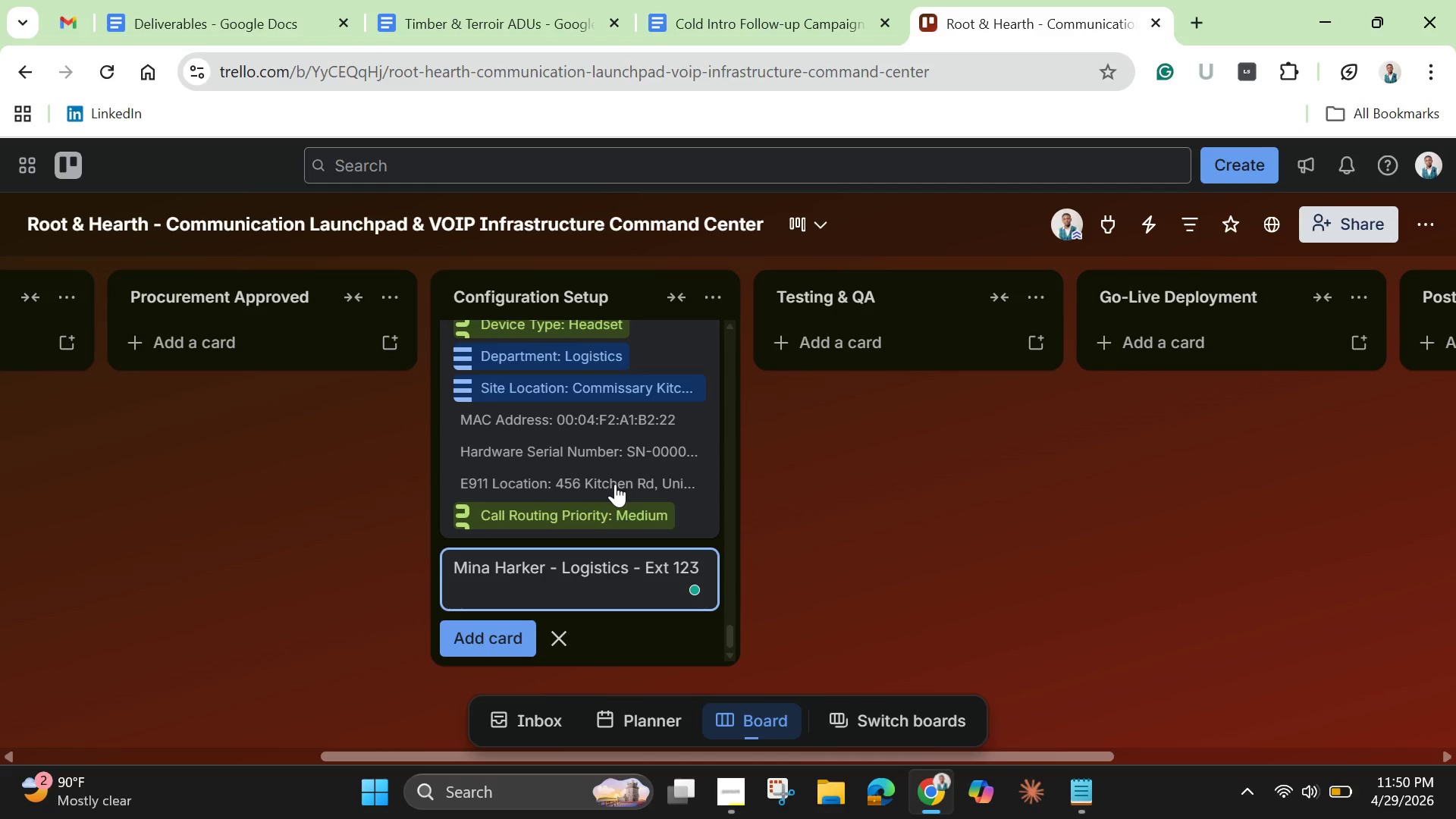 
key(Enter)
 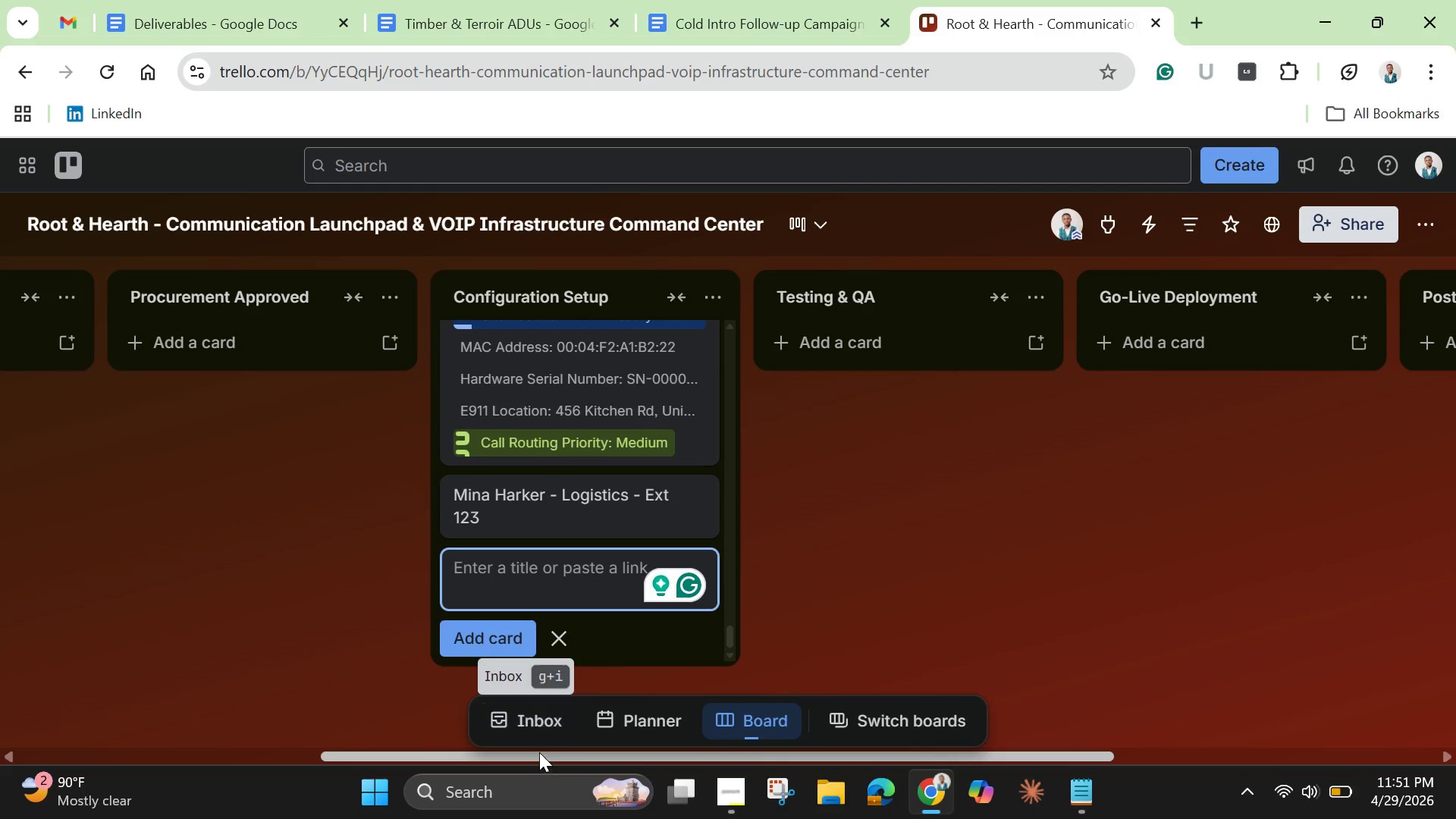 
wait(7.03)
 